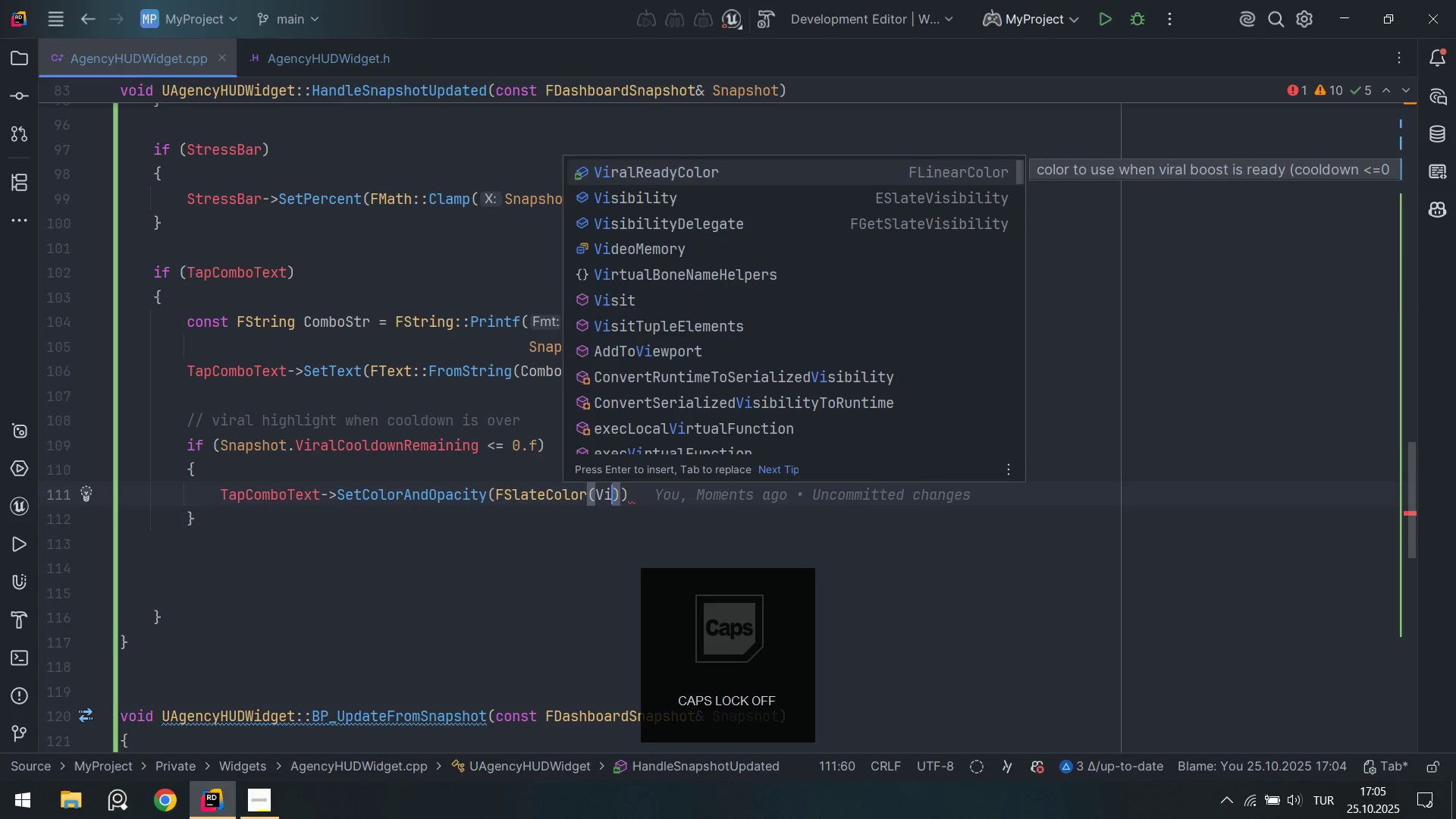 
key(Tab)
 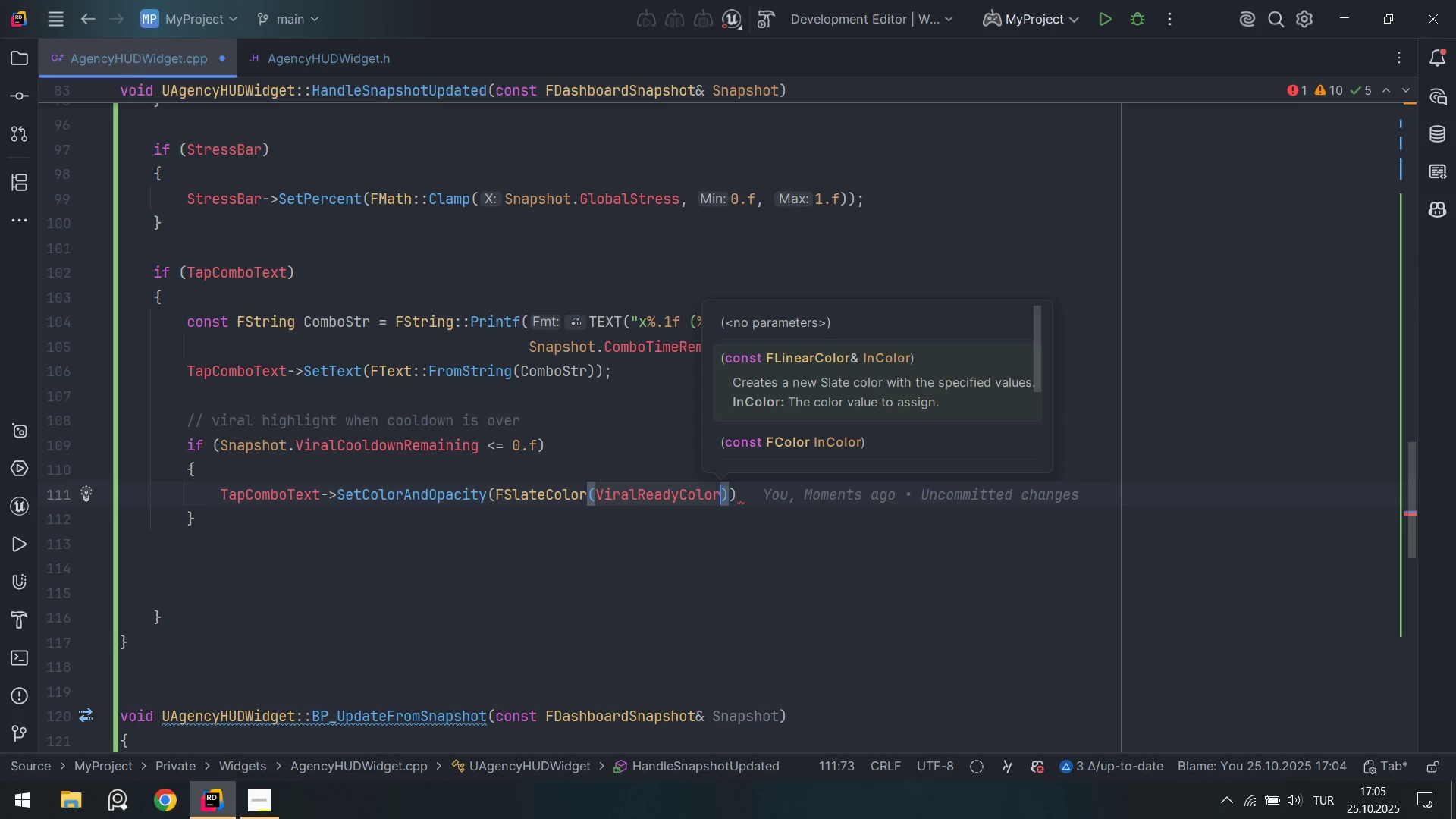 
key(ArrowRight)
 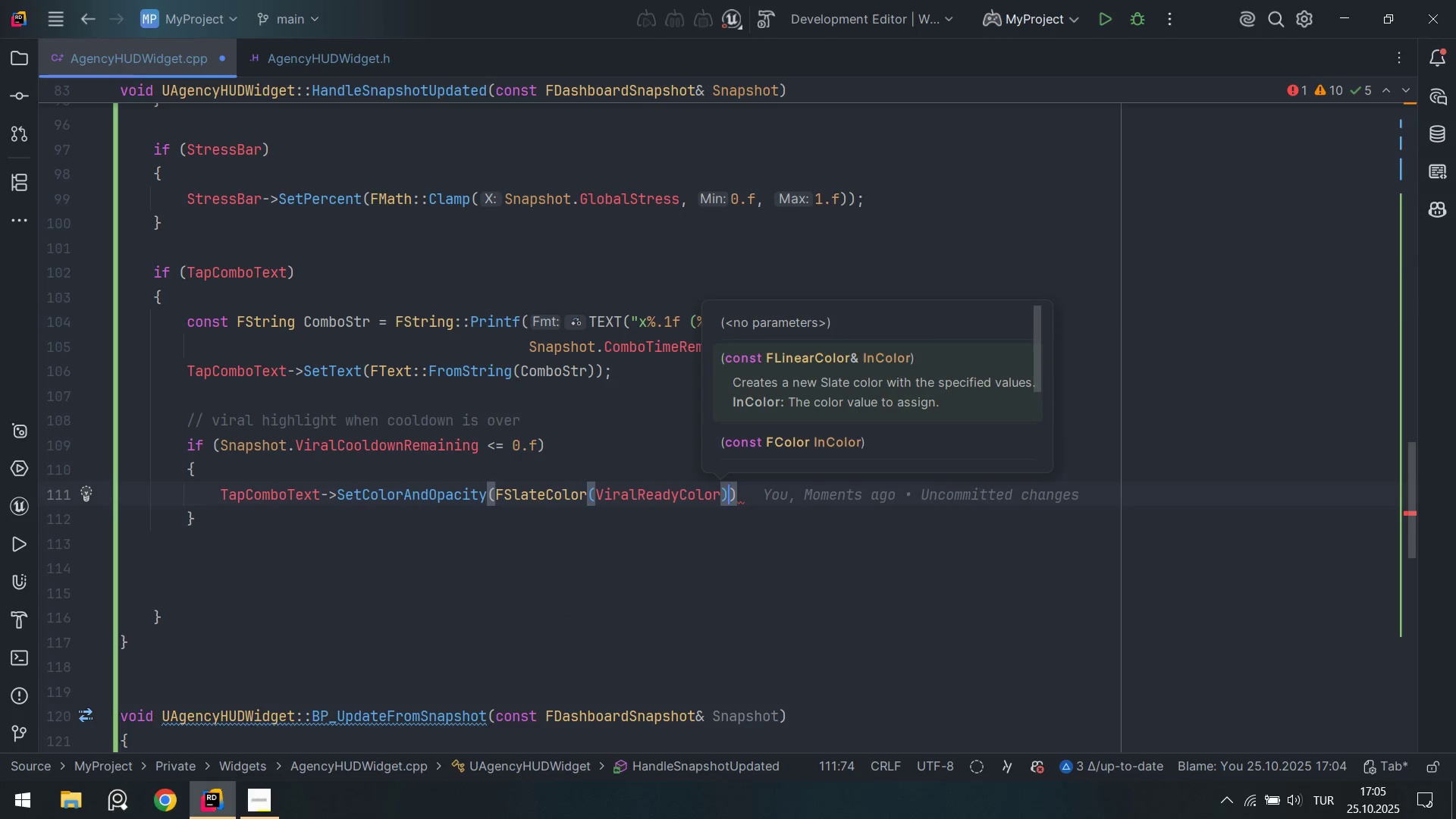 
key(ArrowRight)
 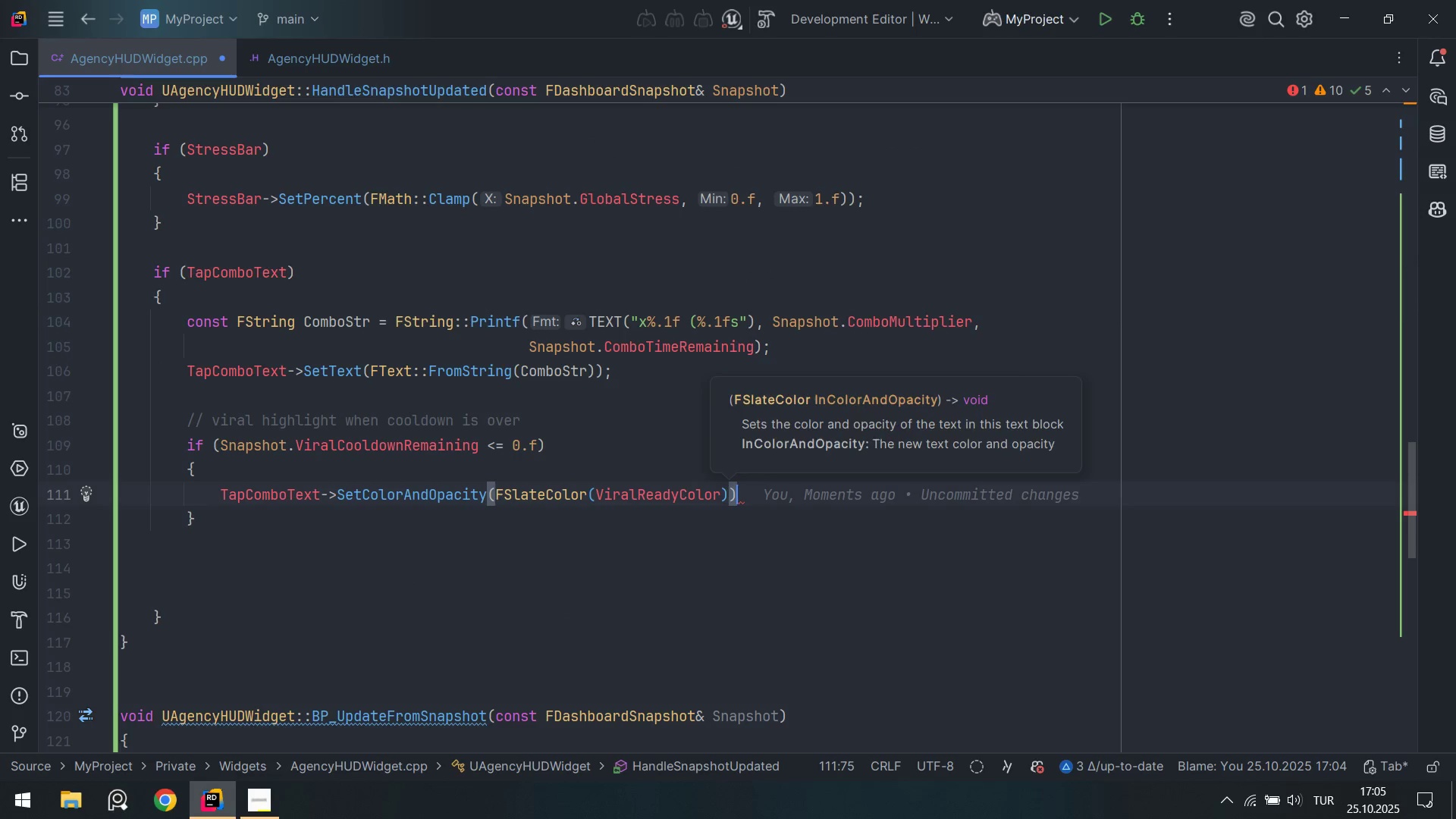 
key(Alt+Numpad5)
 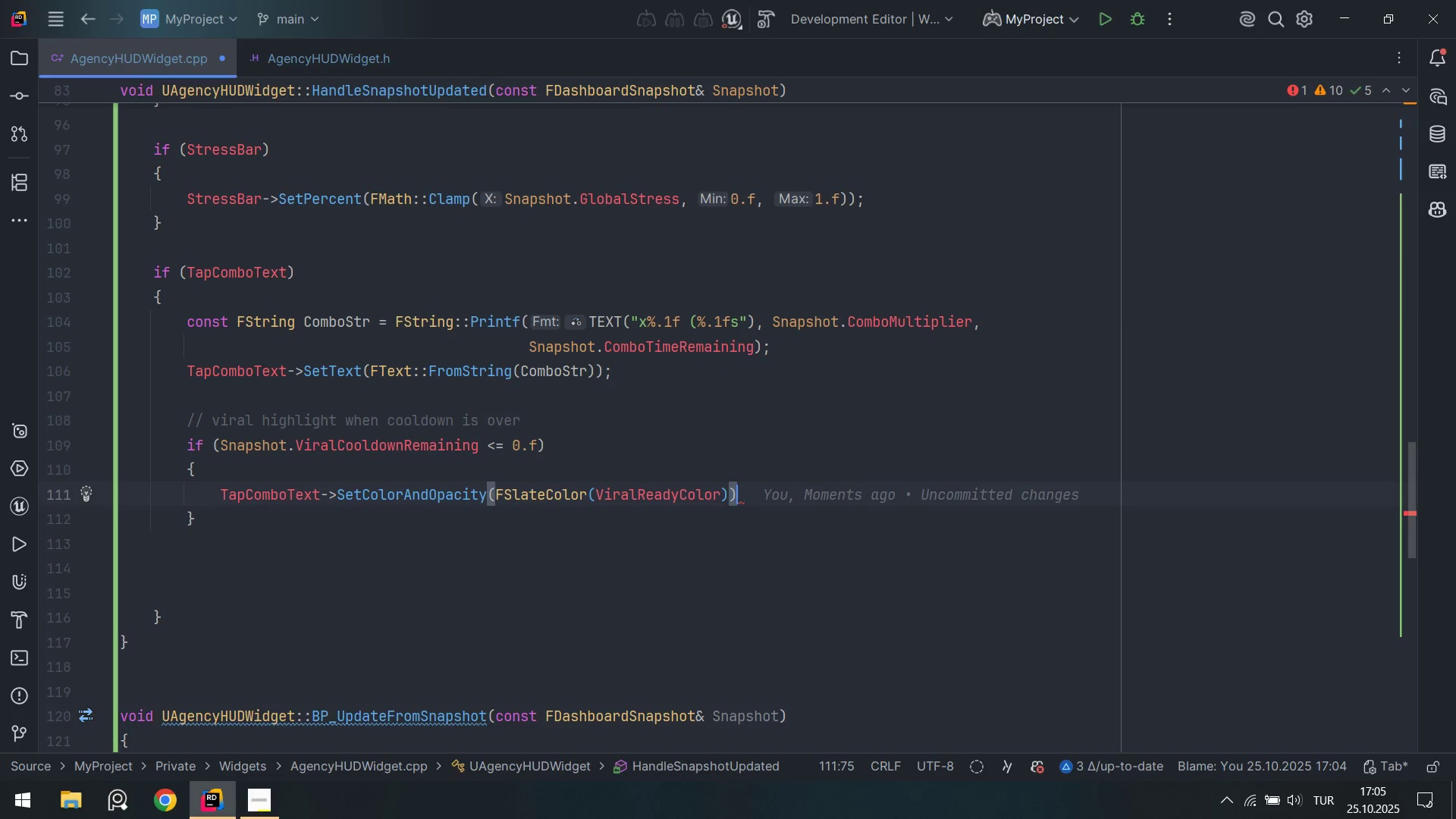 
key(Alt+Numpad9)
 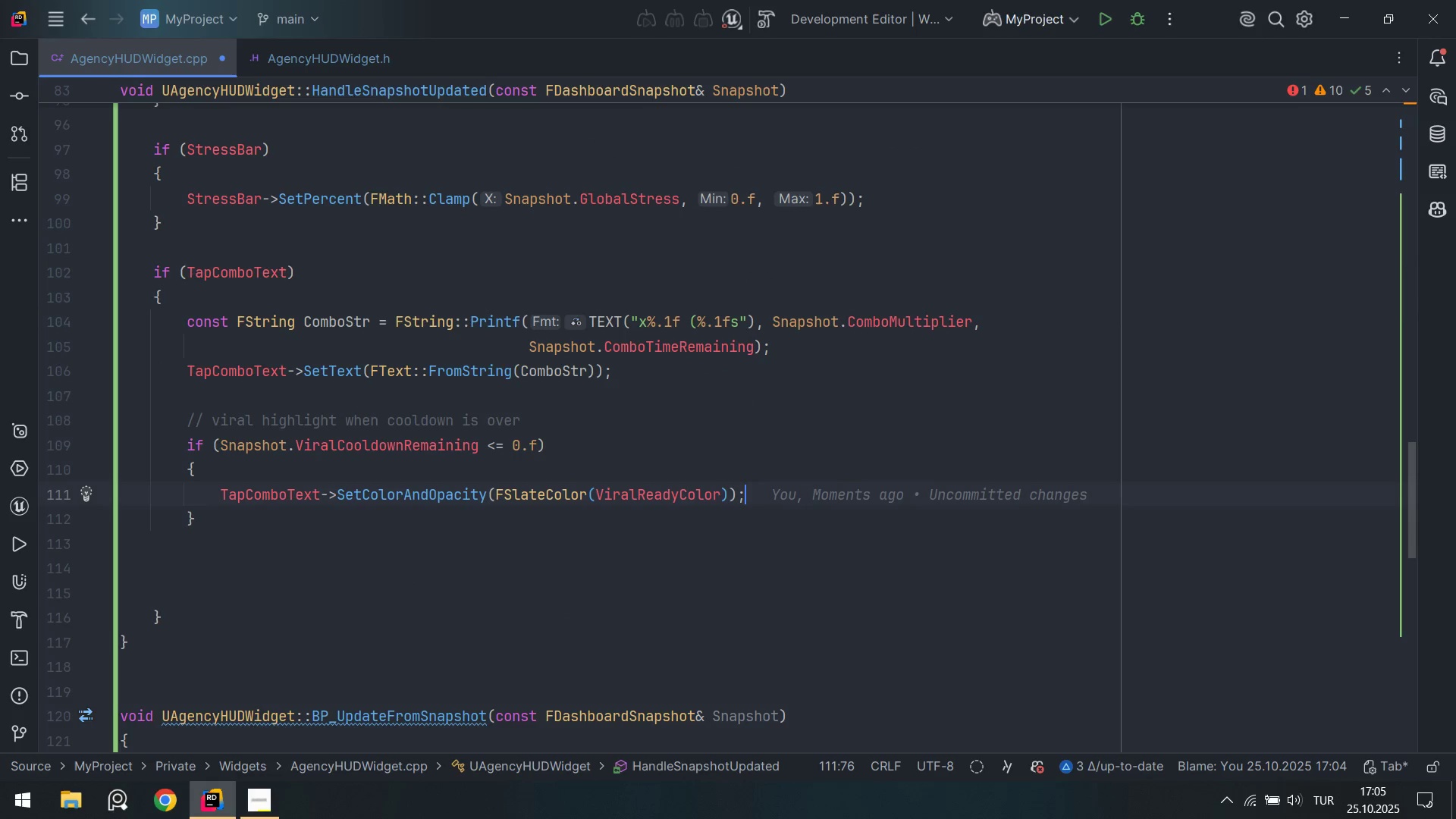 
key(Alt+AltLeft)
 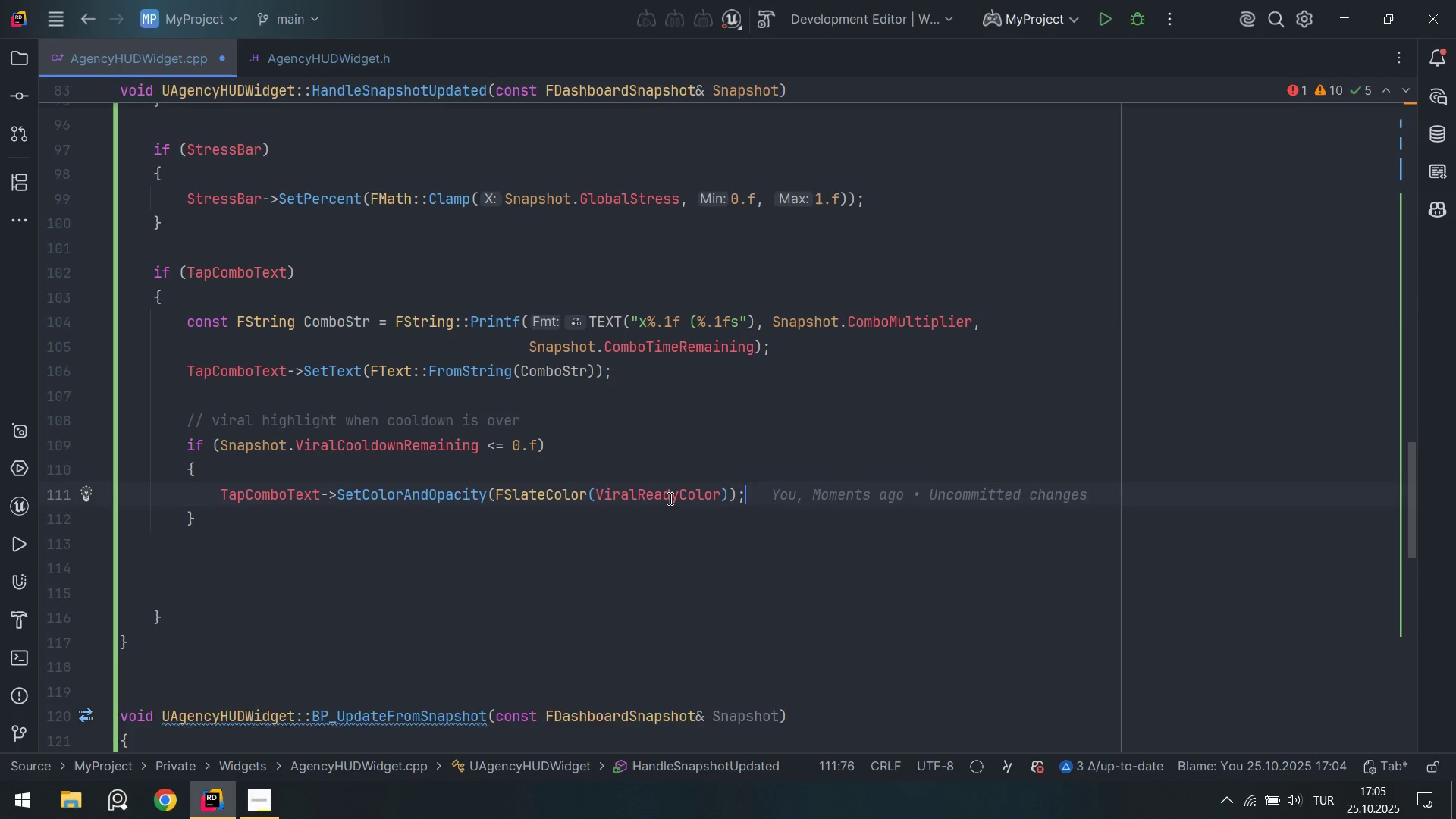 
key(Alt+Shift+ShiftLeft)
 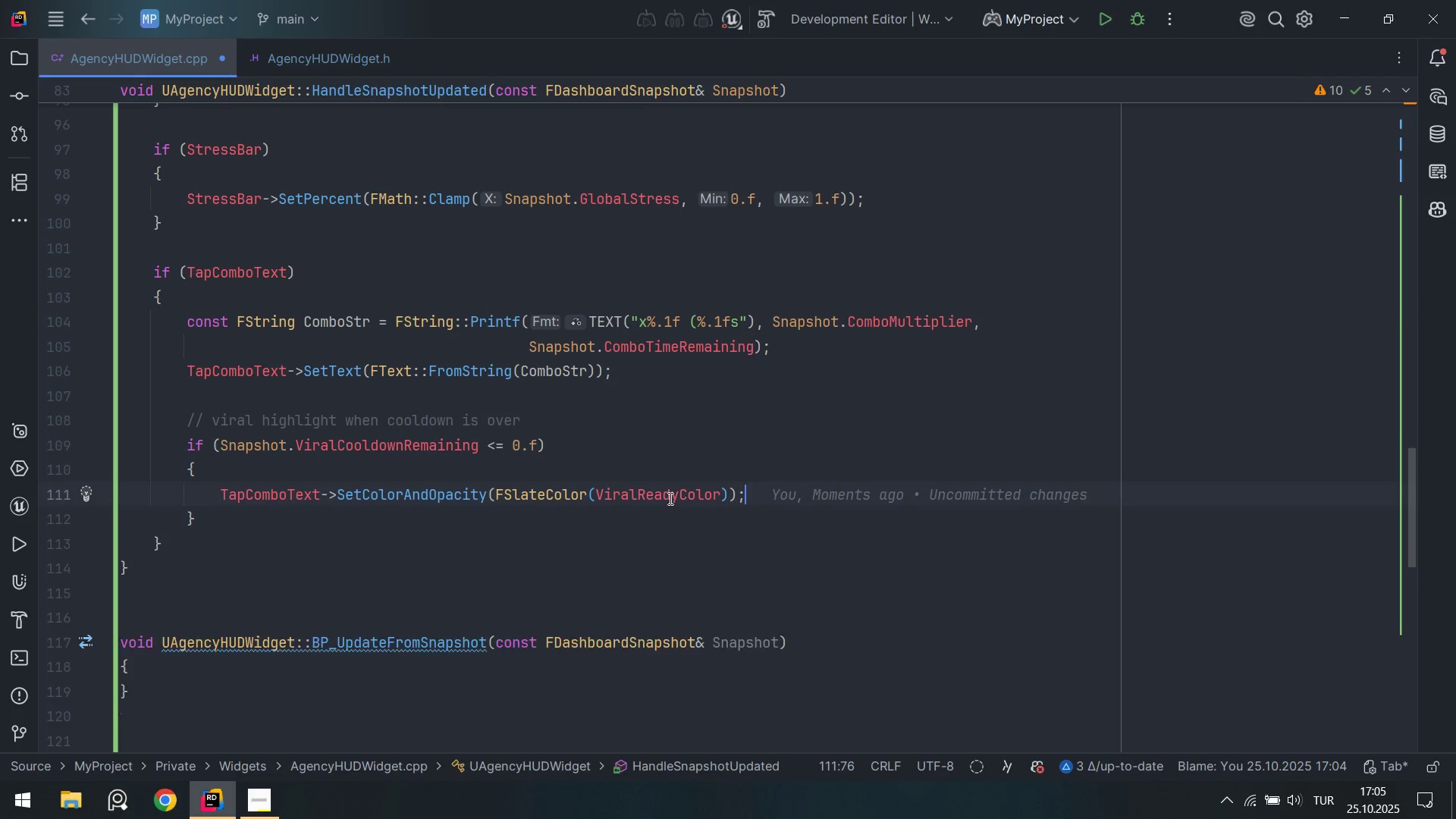 
key(Alt+Shift+F)
 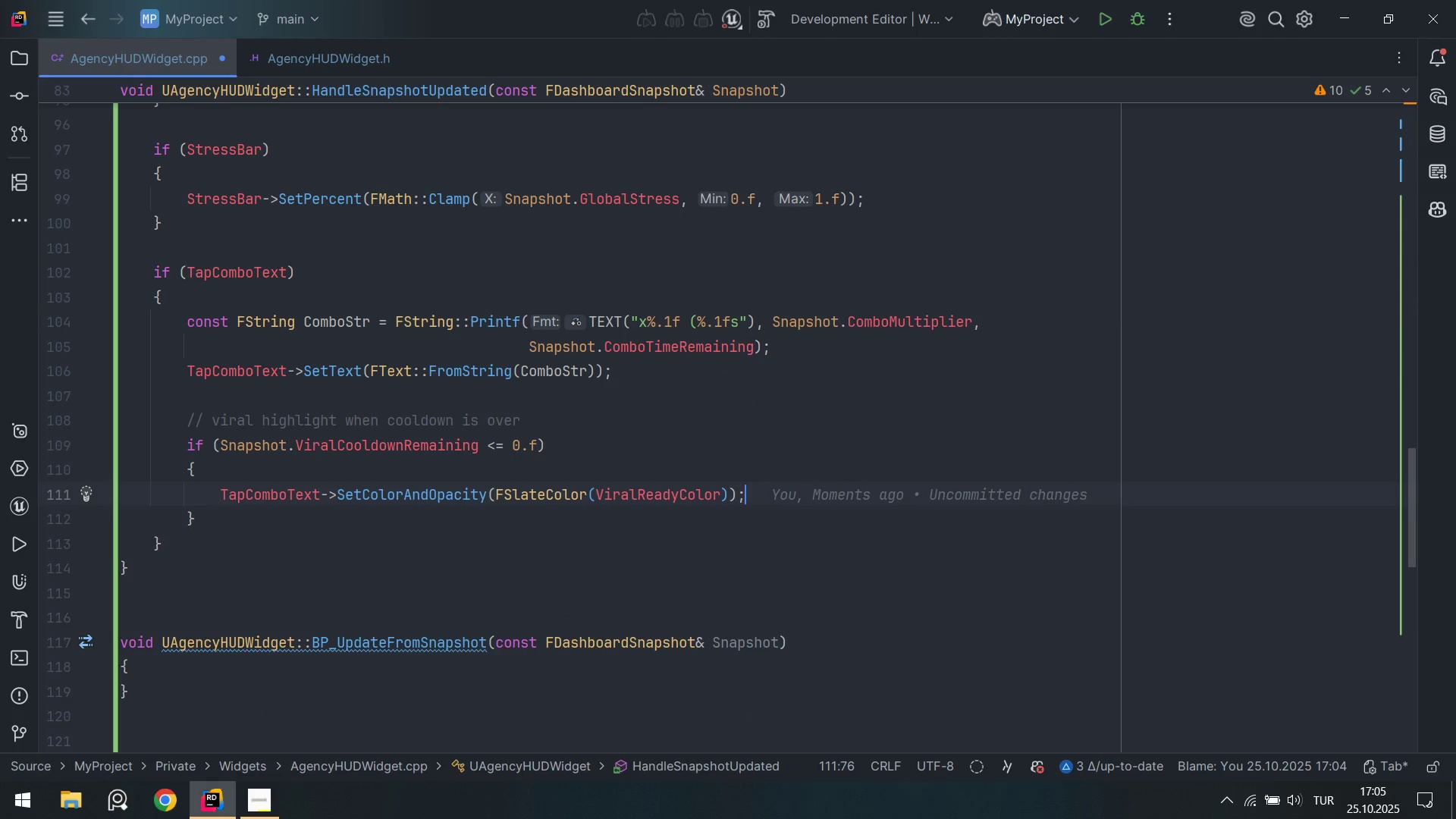 
key(Control+ControlLeft)
 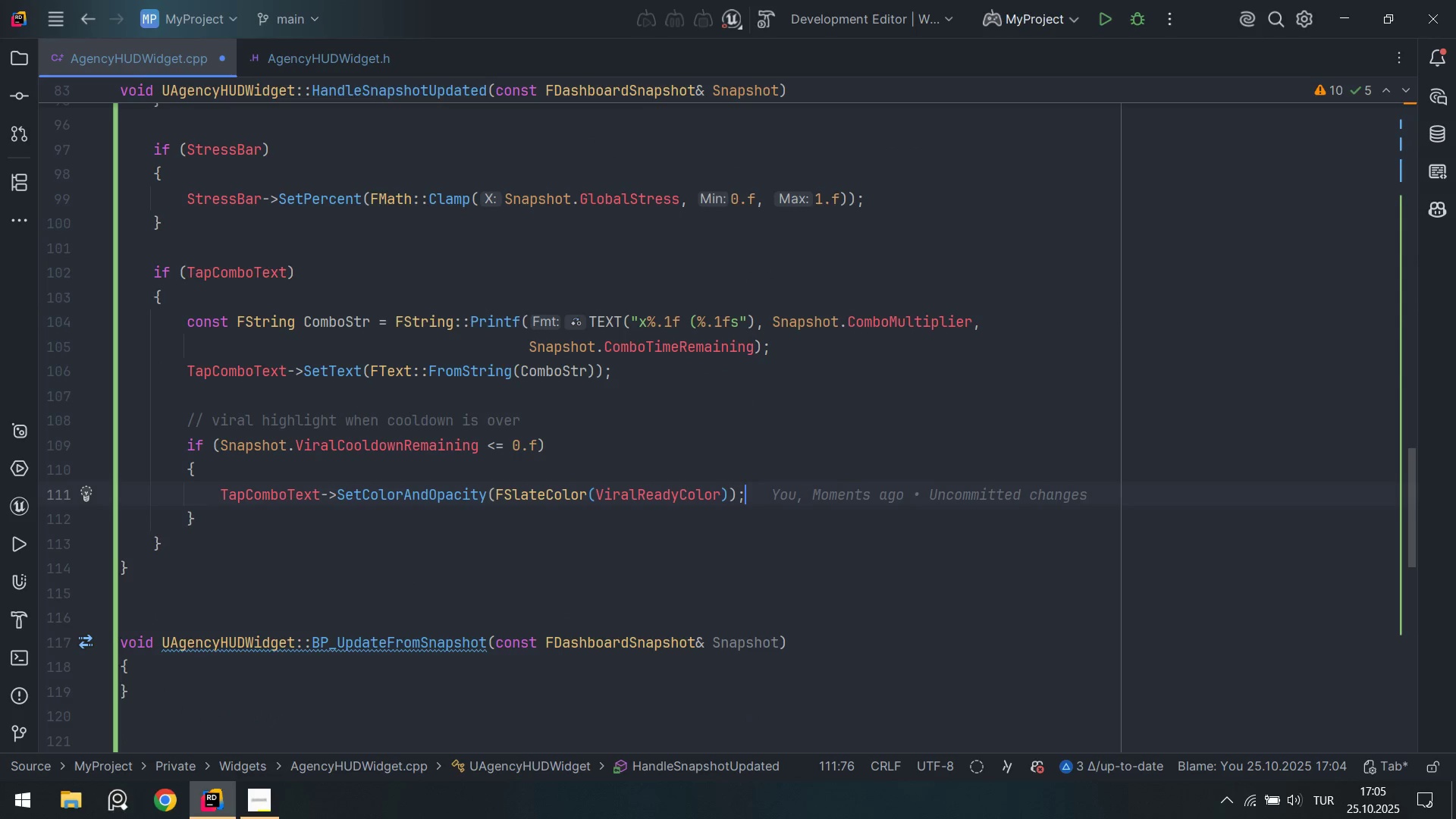 
key(Control+S)
 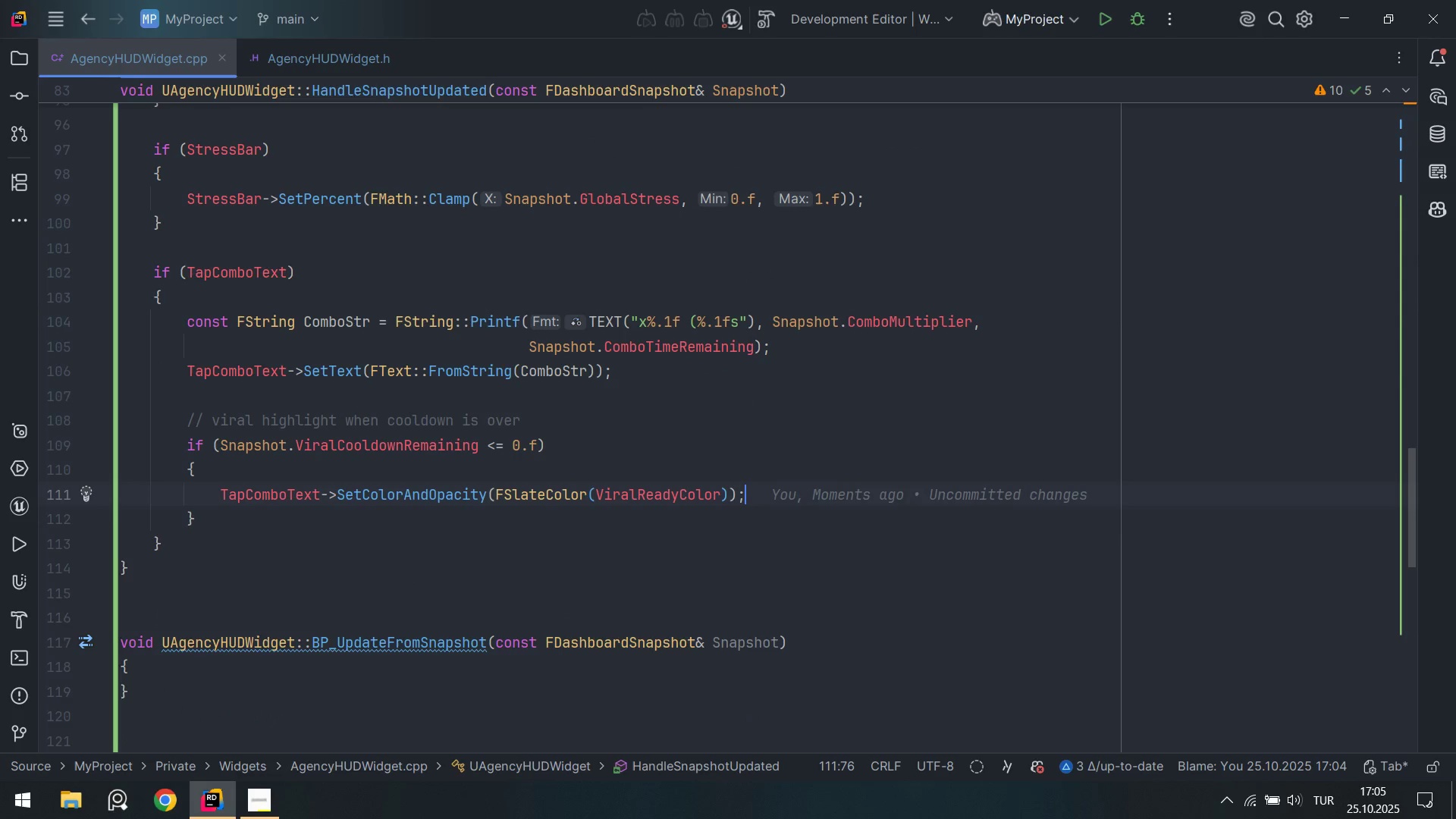 
key(ArrowDown)
 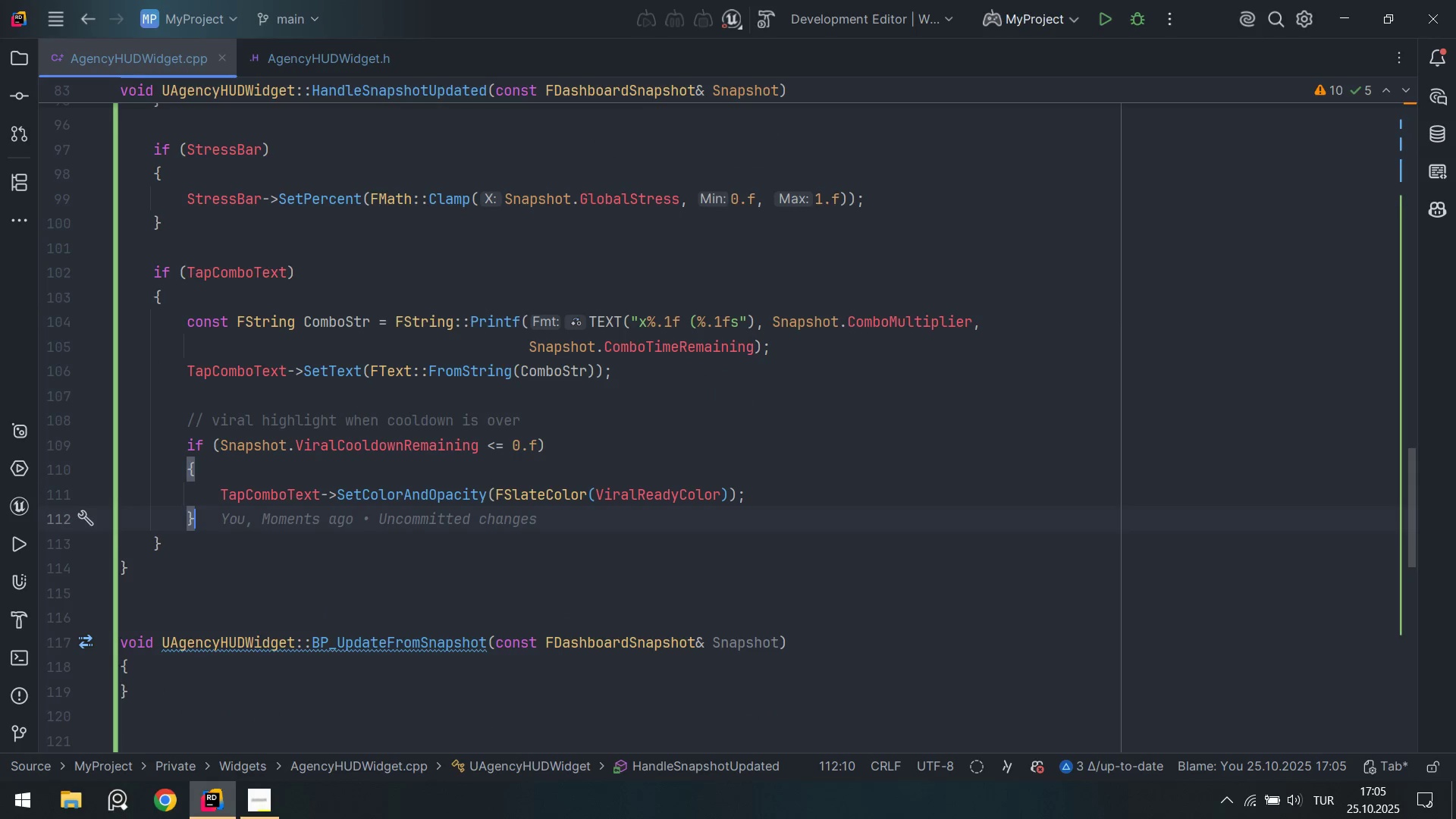 
type(else 'f*bhas)
 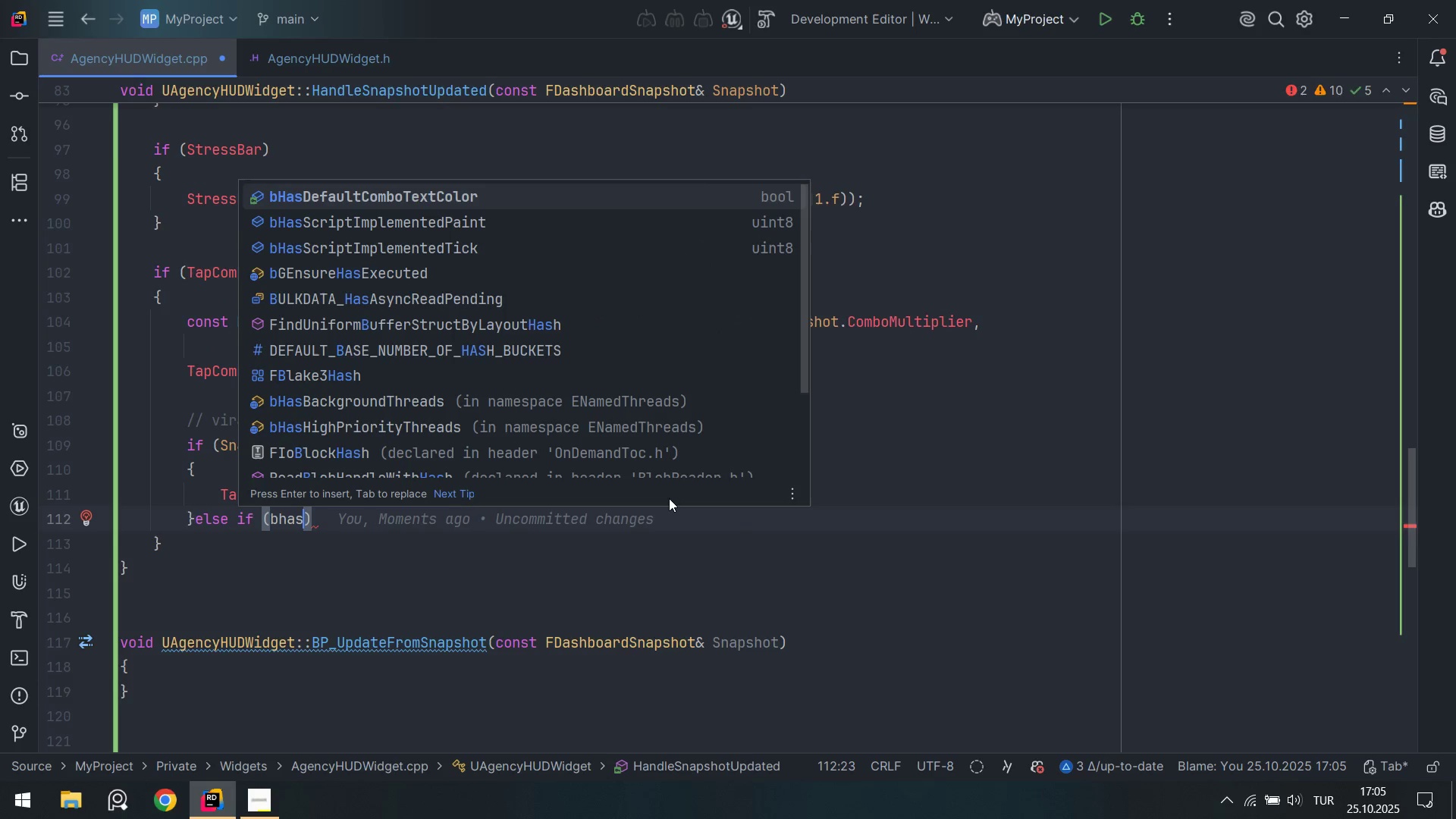 
key(ArrowDown)
 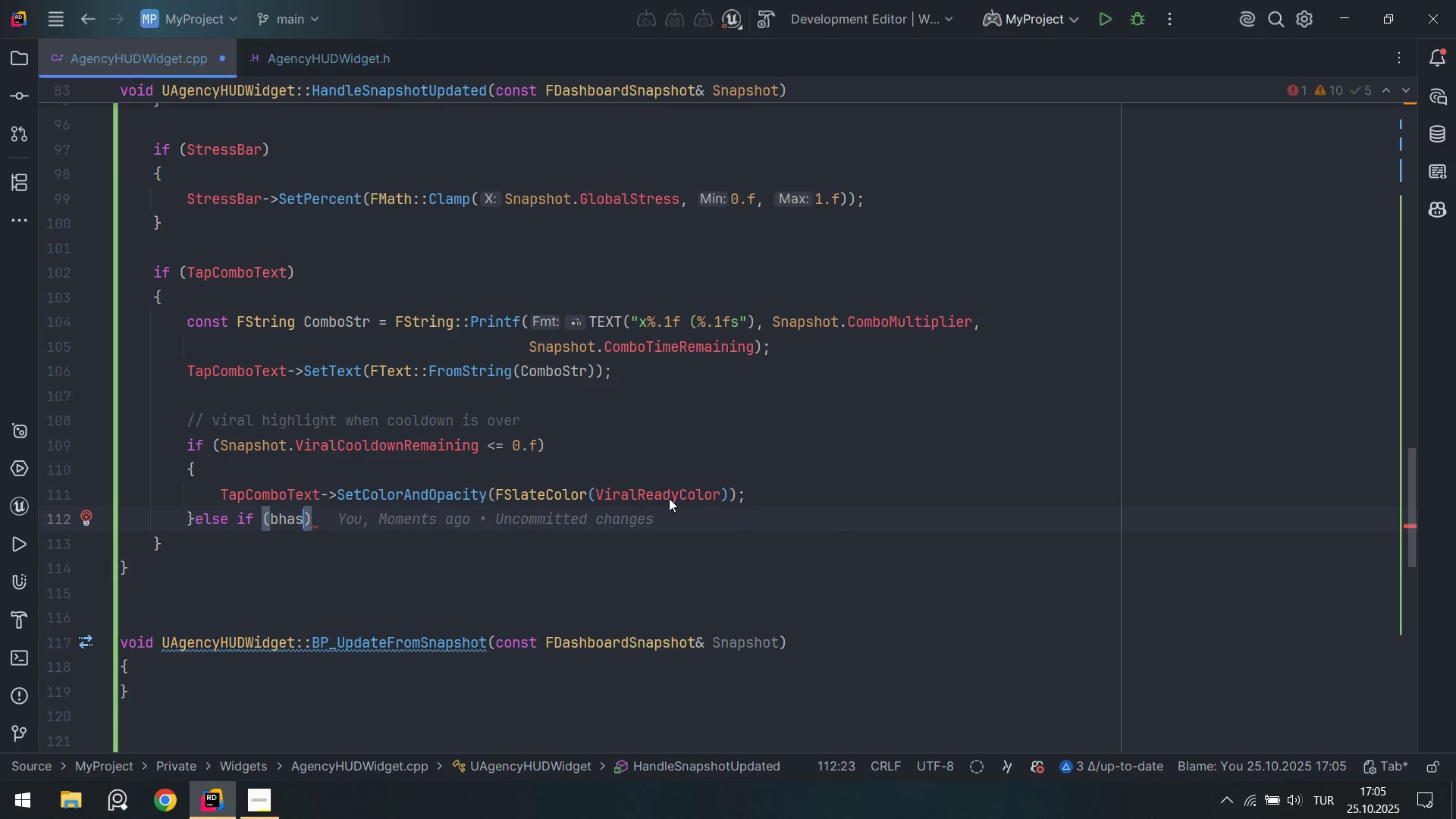 
key(Enter)
 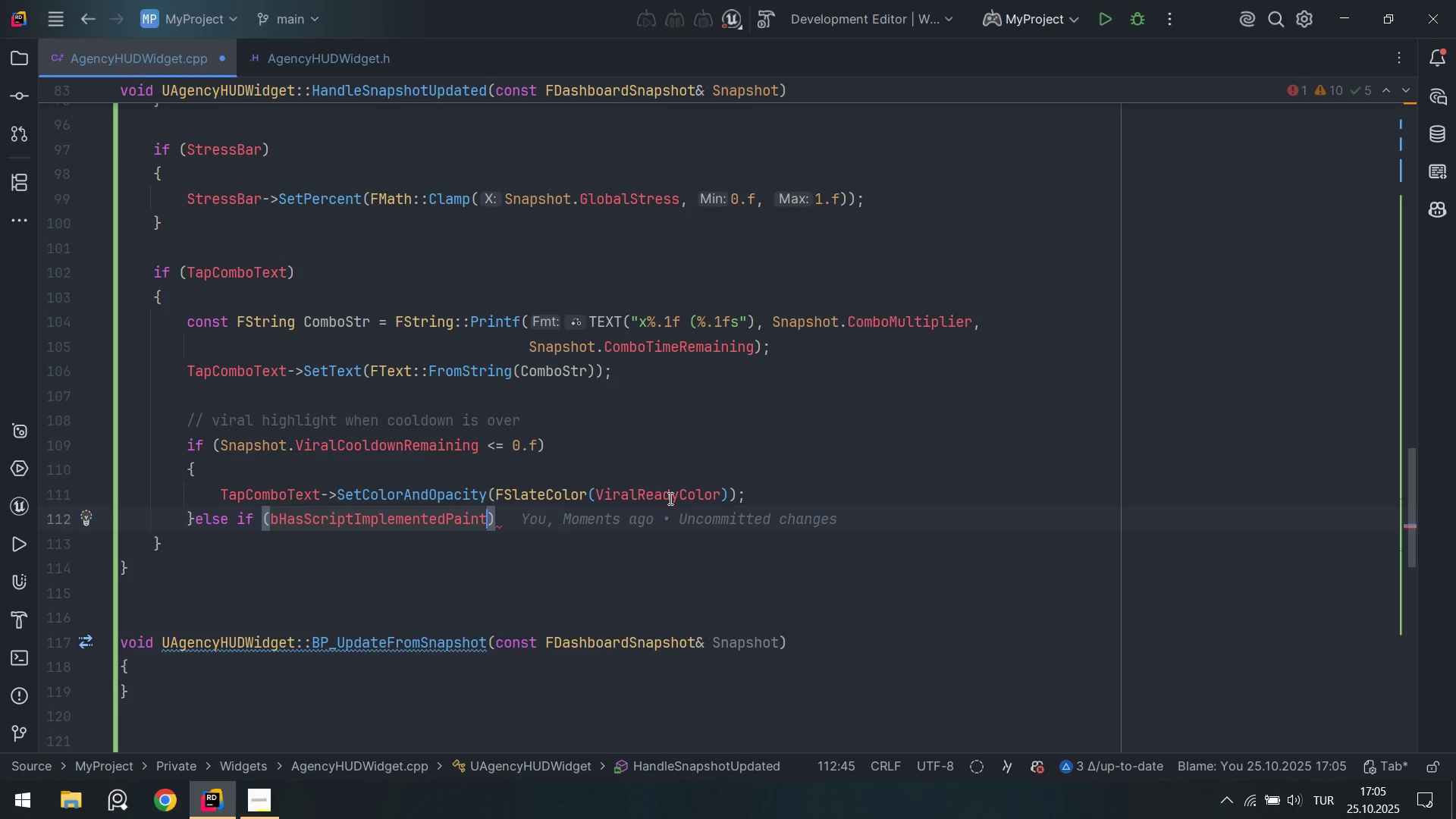 
key(Control+ControlLeft)
 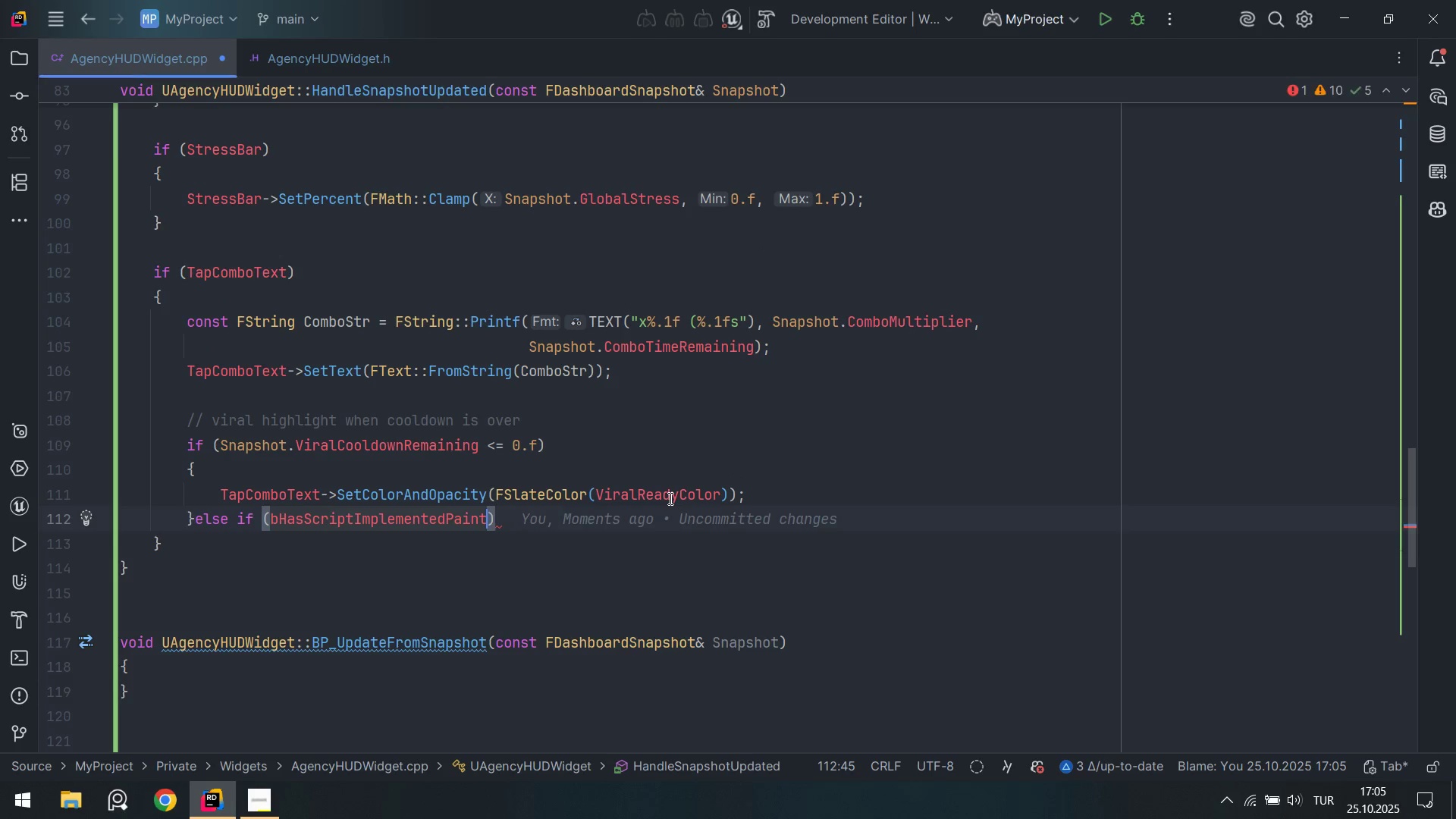 
key(Control+Z)
 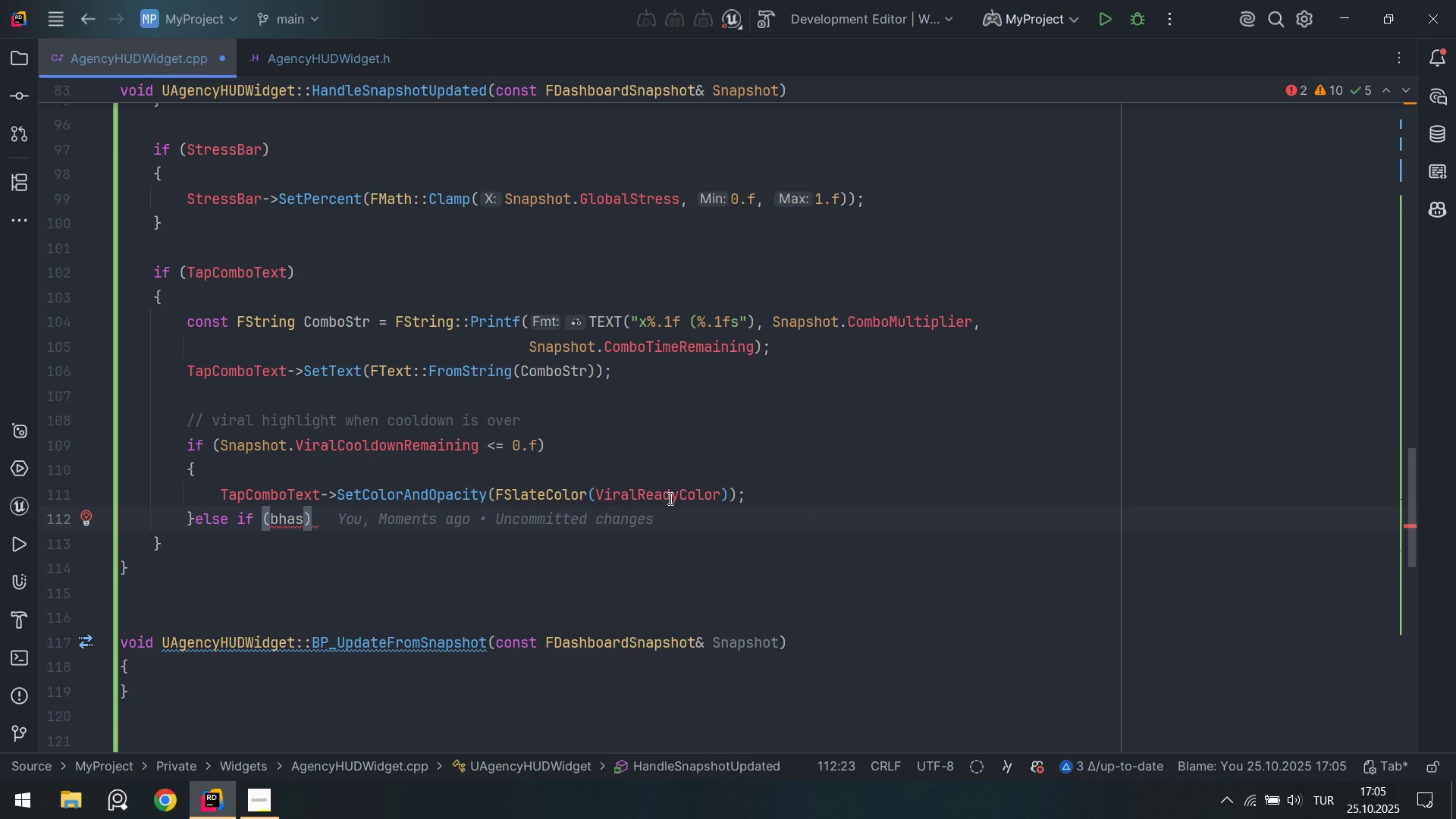 
type(de)
 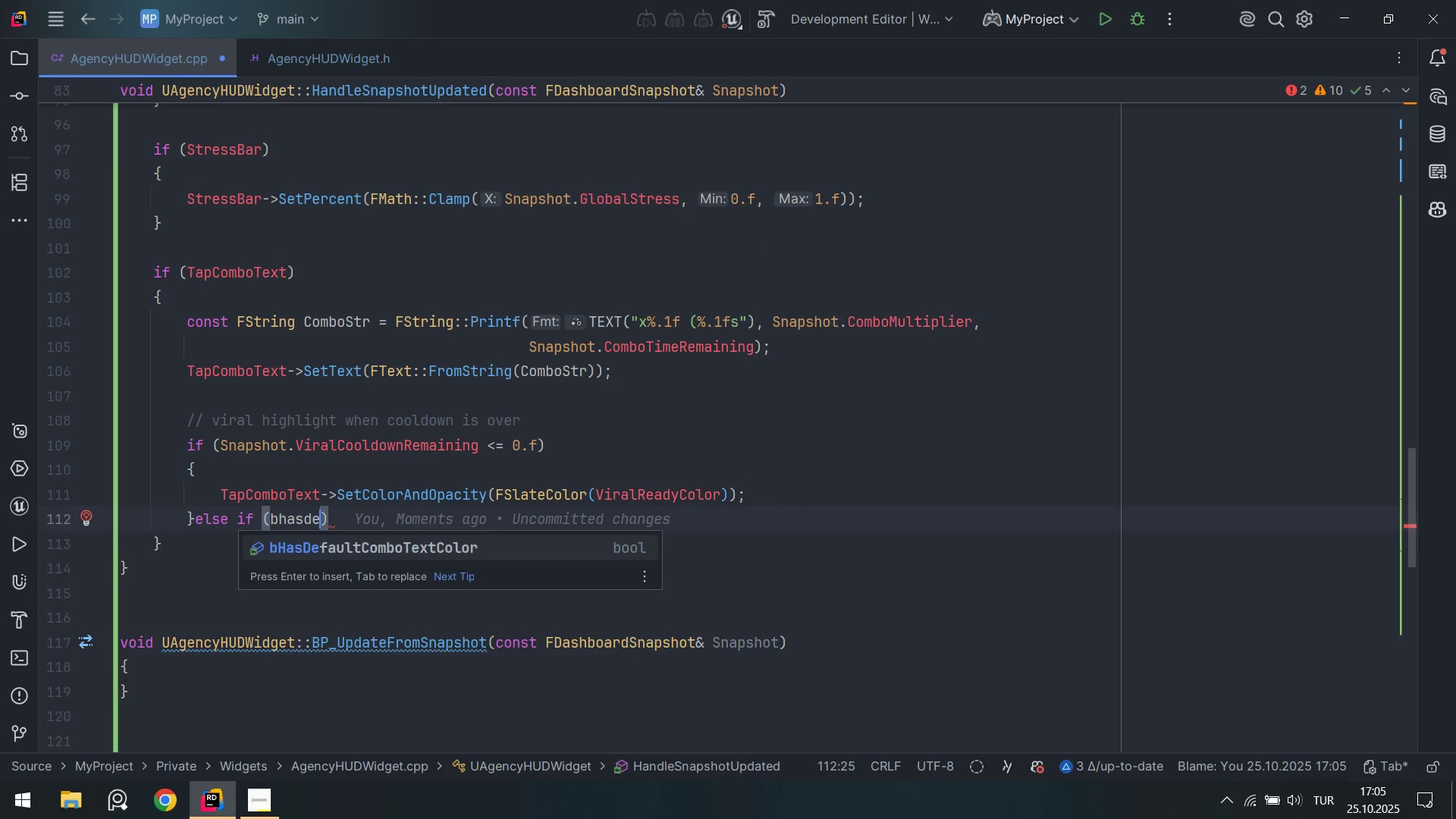 
key(Enter)
 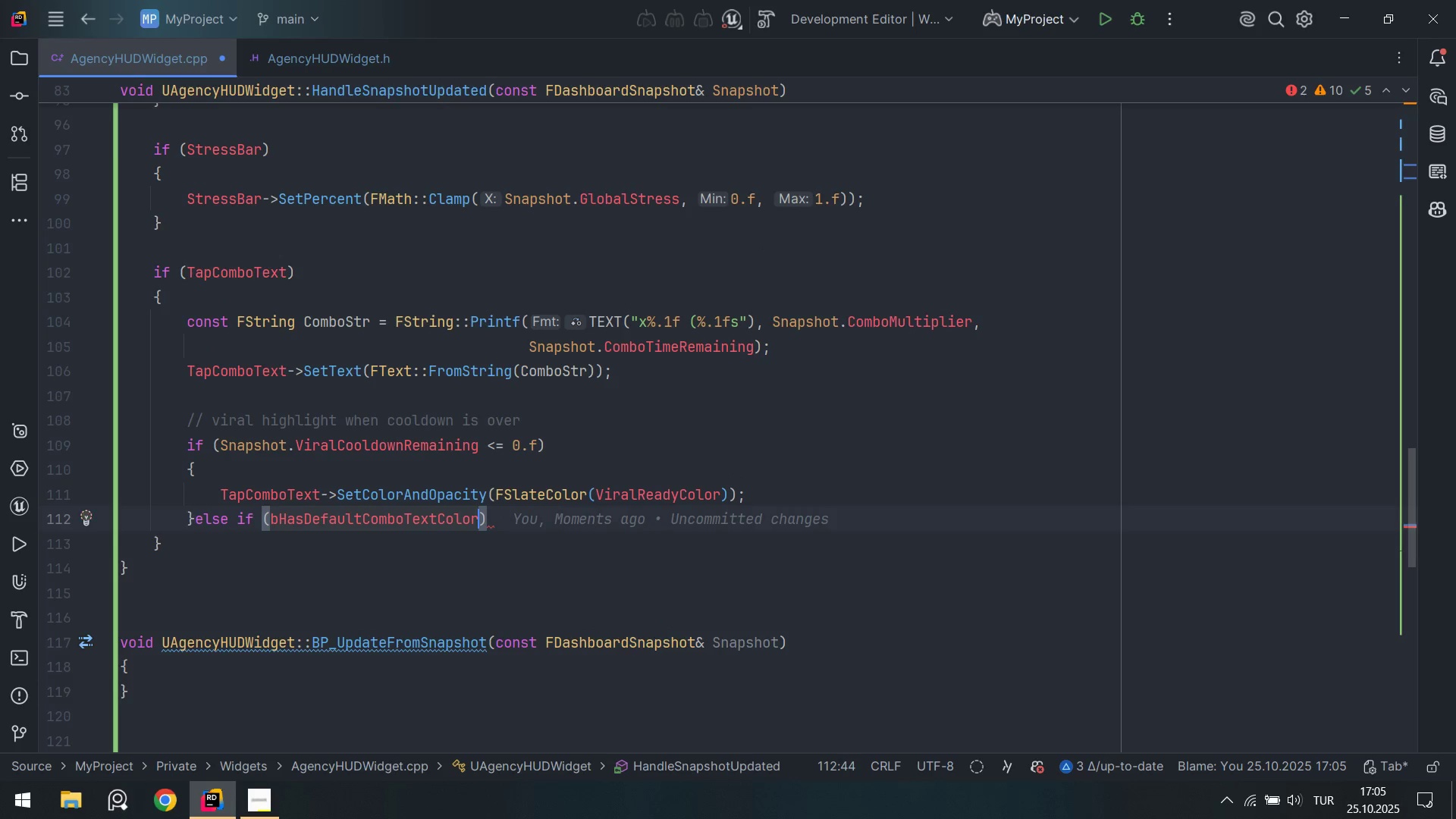 
key(ArrowRight)
 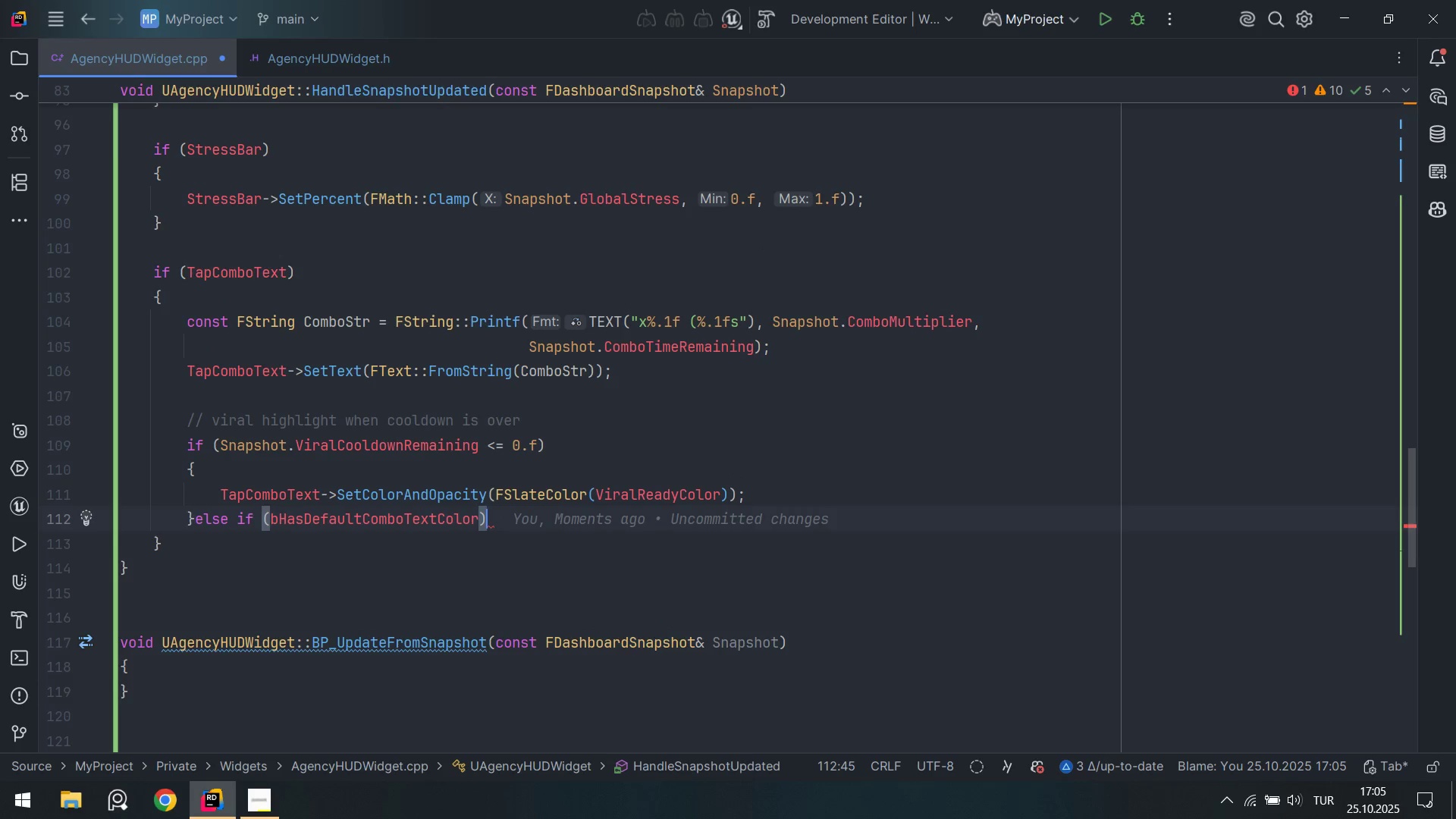 
key(Alt+Control+AltRight)
 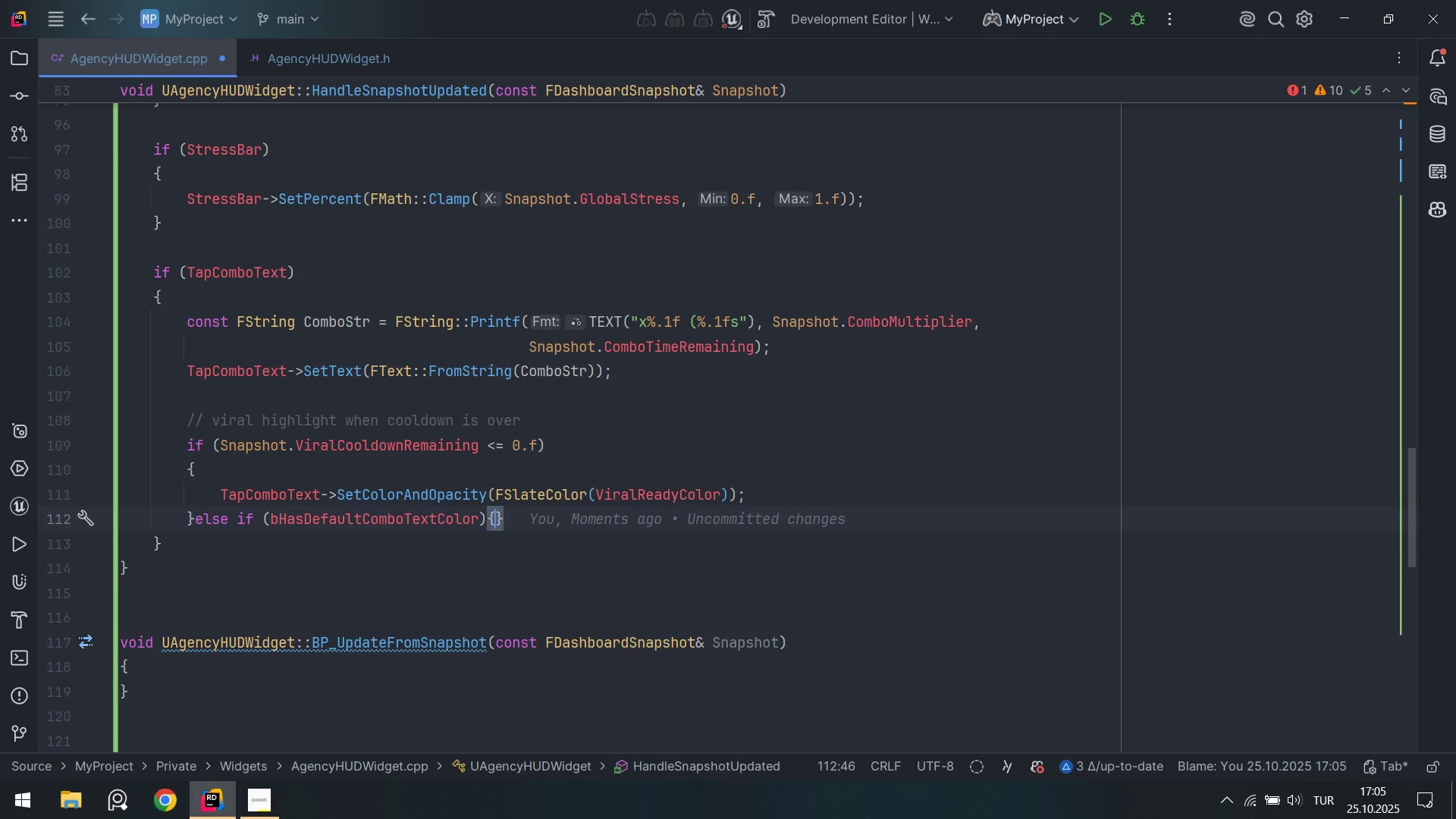 
key(Control+ControlLeft)
 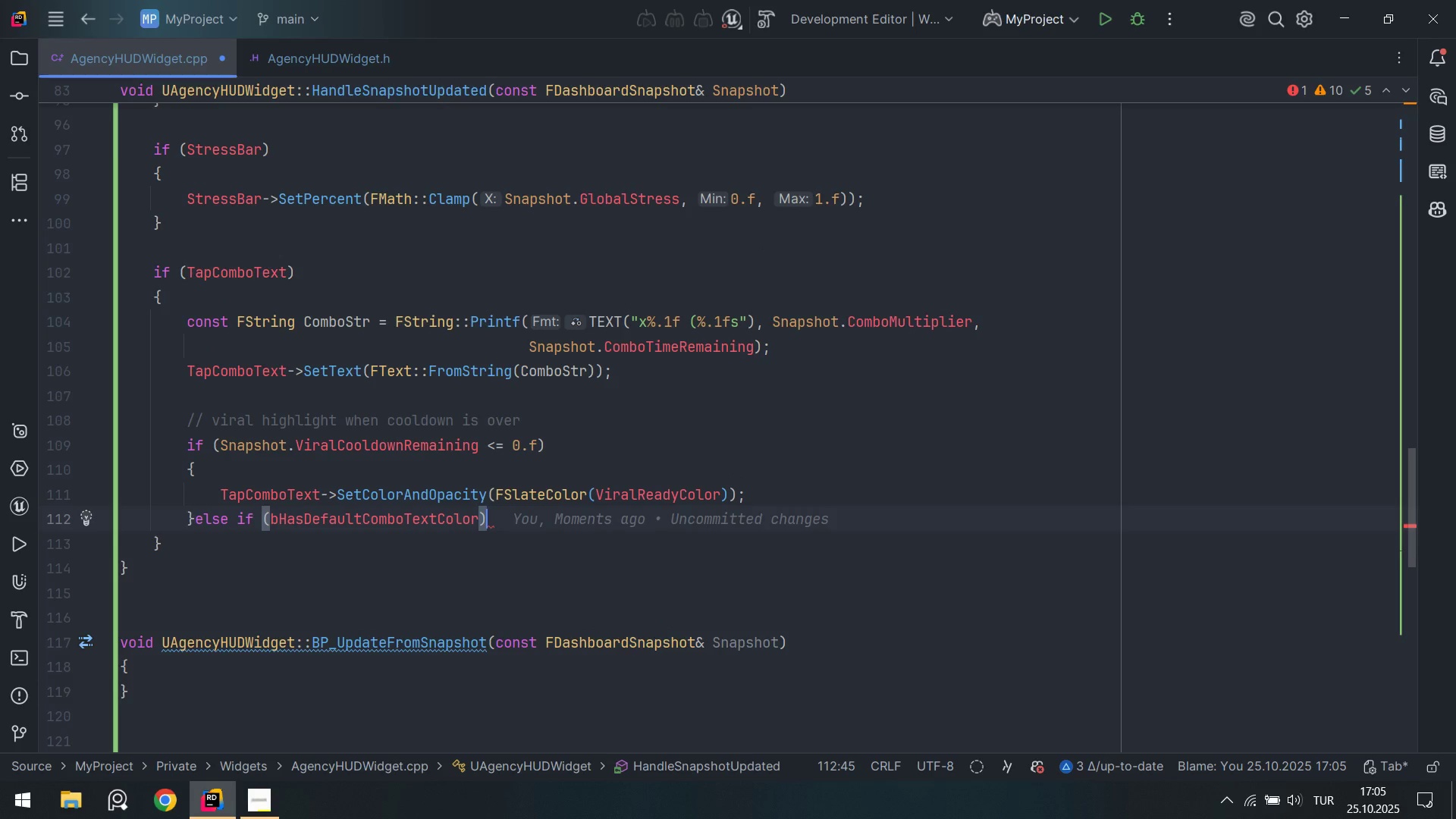 
key(Alt+Control+7)
 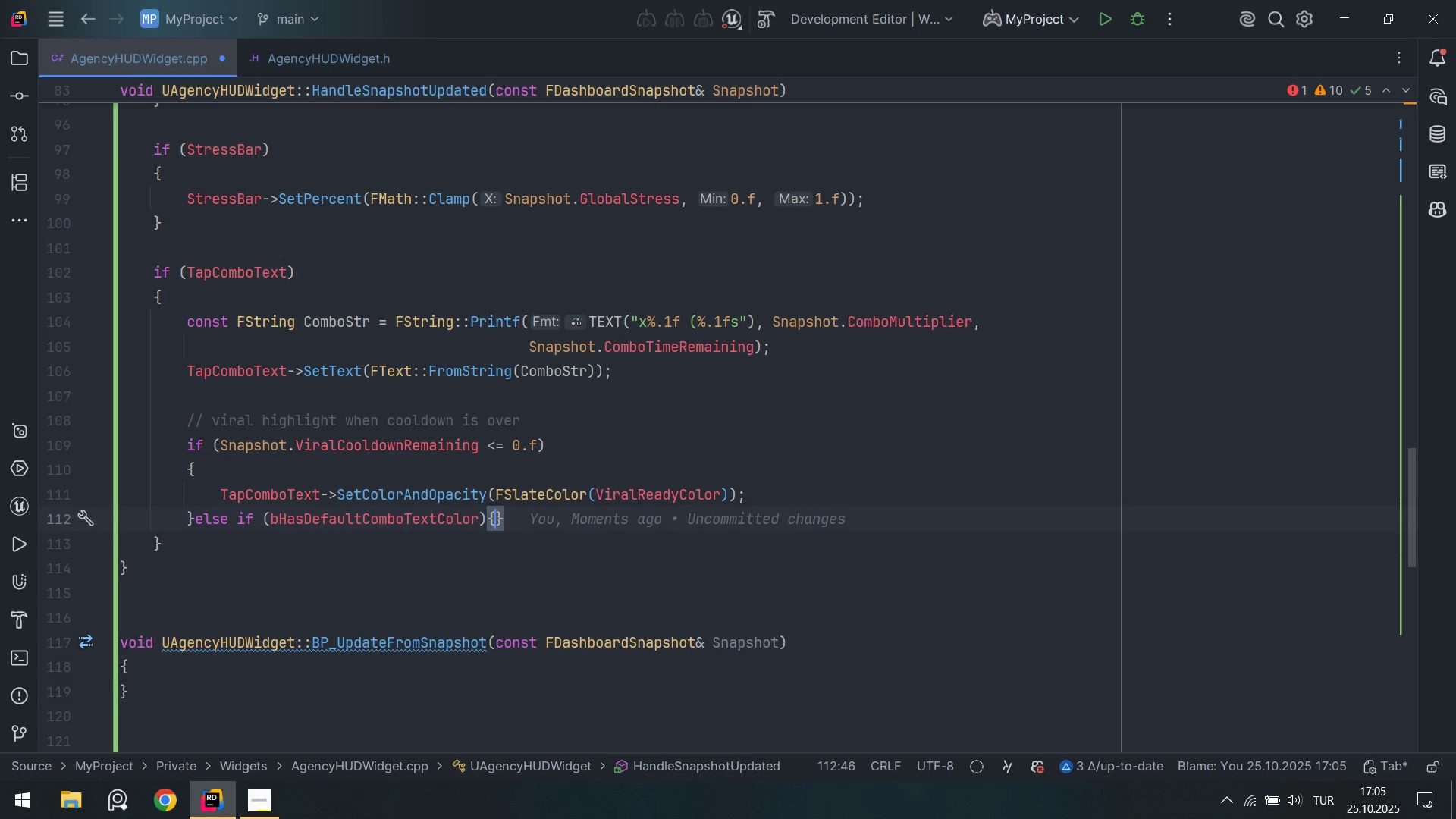 
key(Enter)
 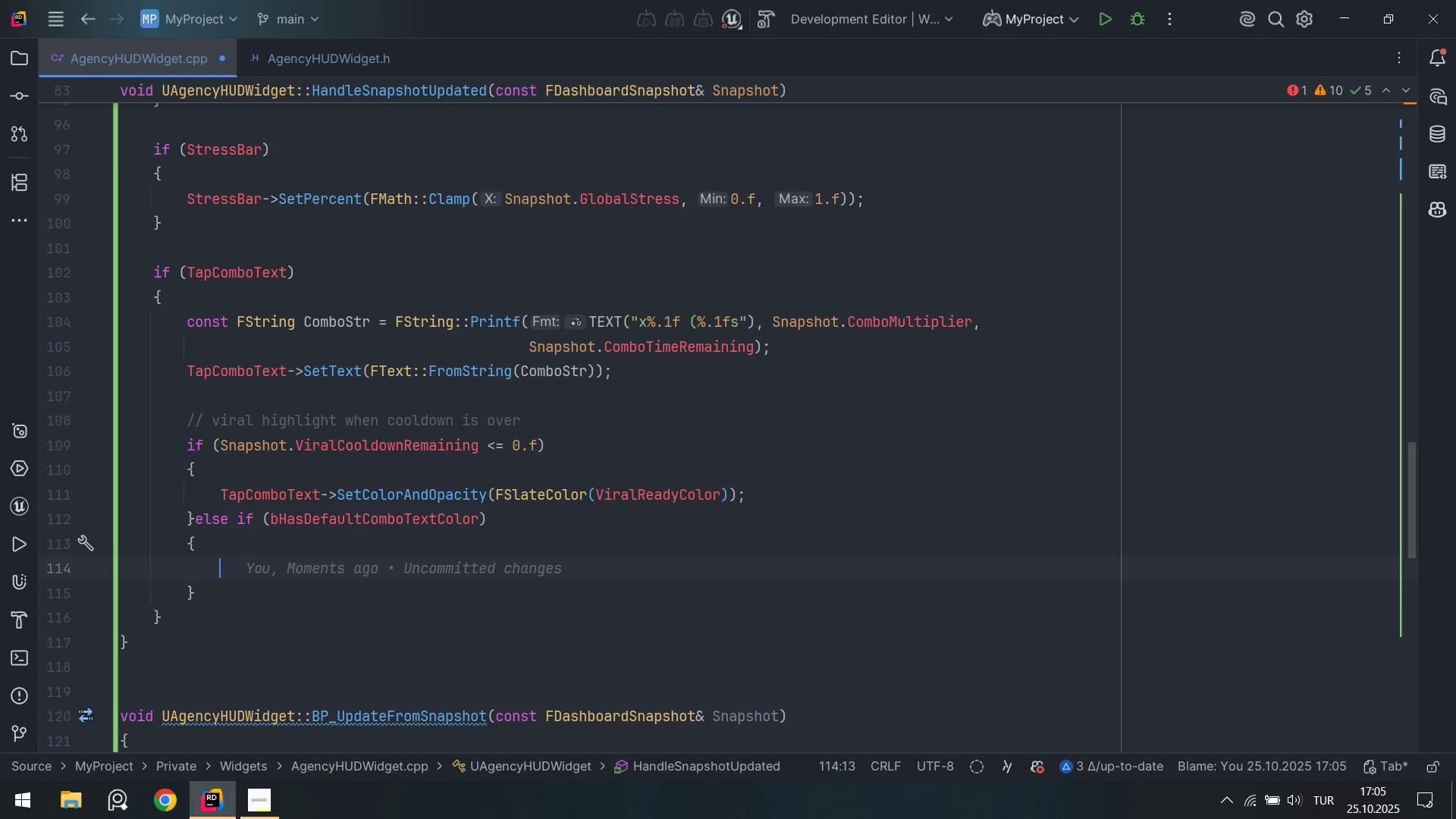 
key(CapsLock)
 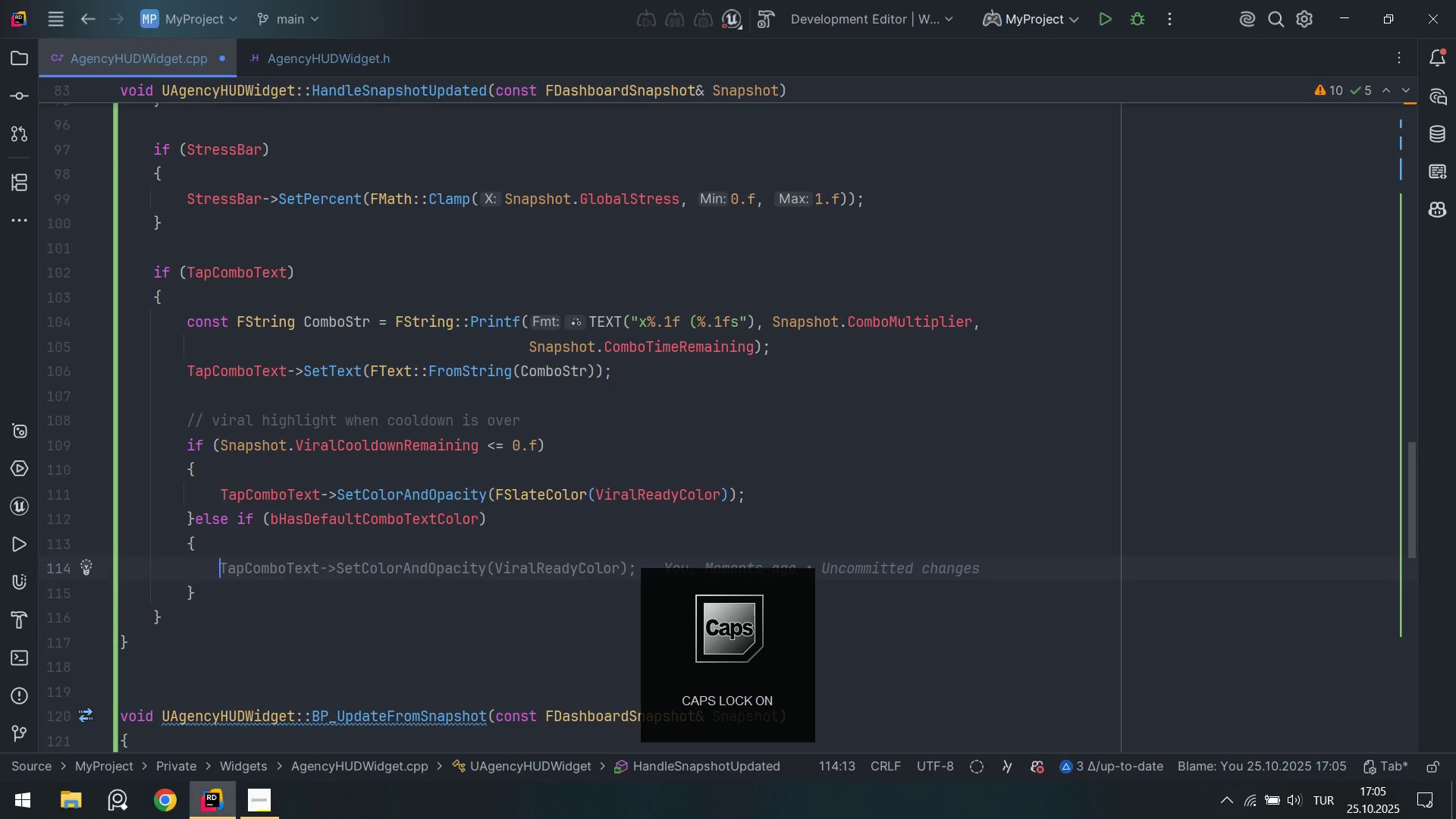 
key(T)
 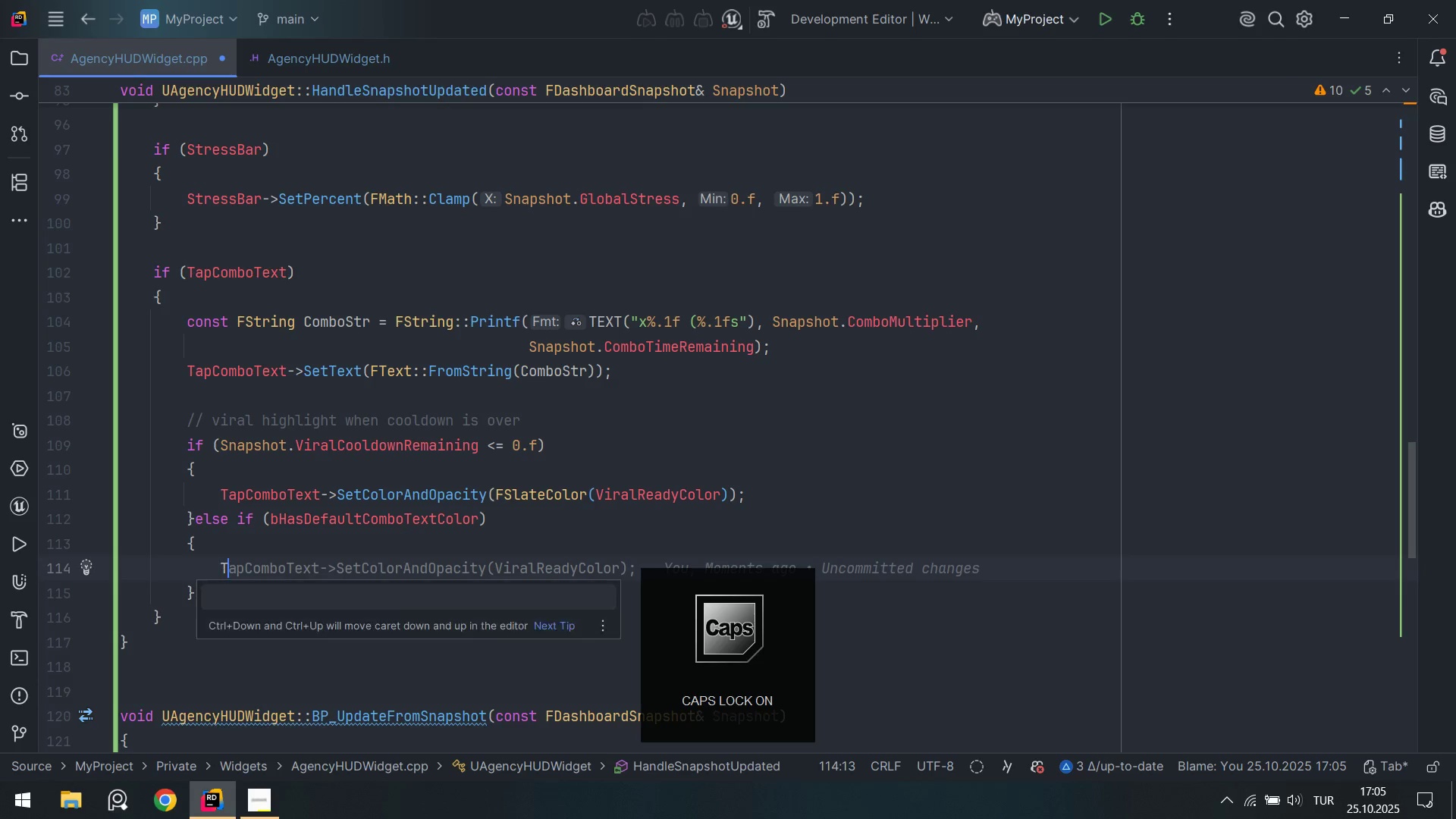 
key(CapsLock)
 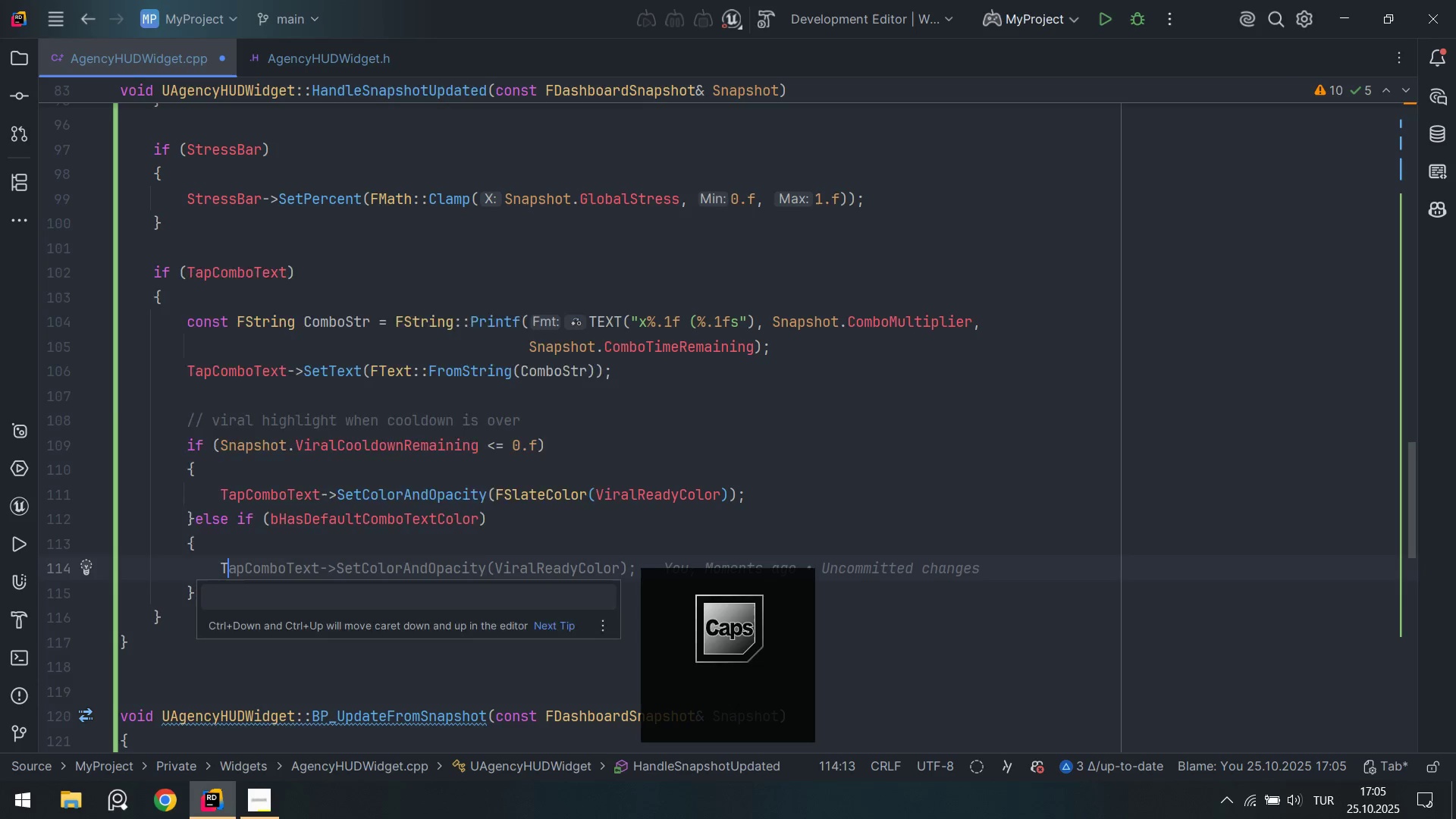 
key(A)
 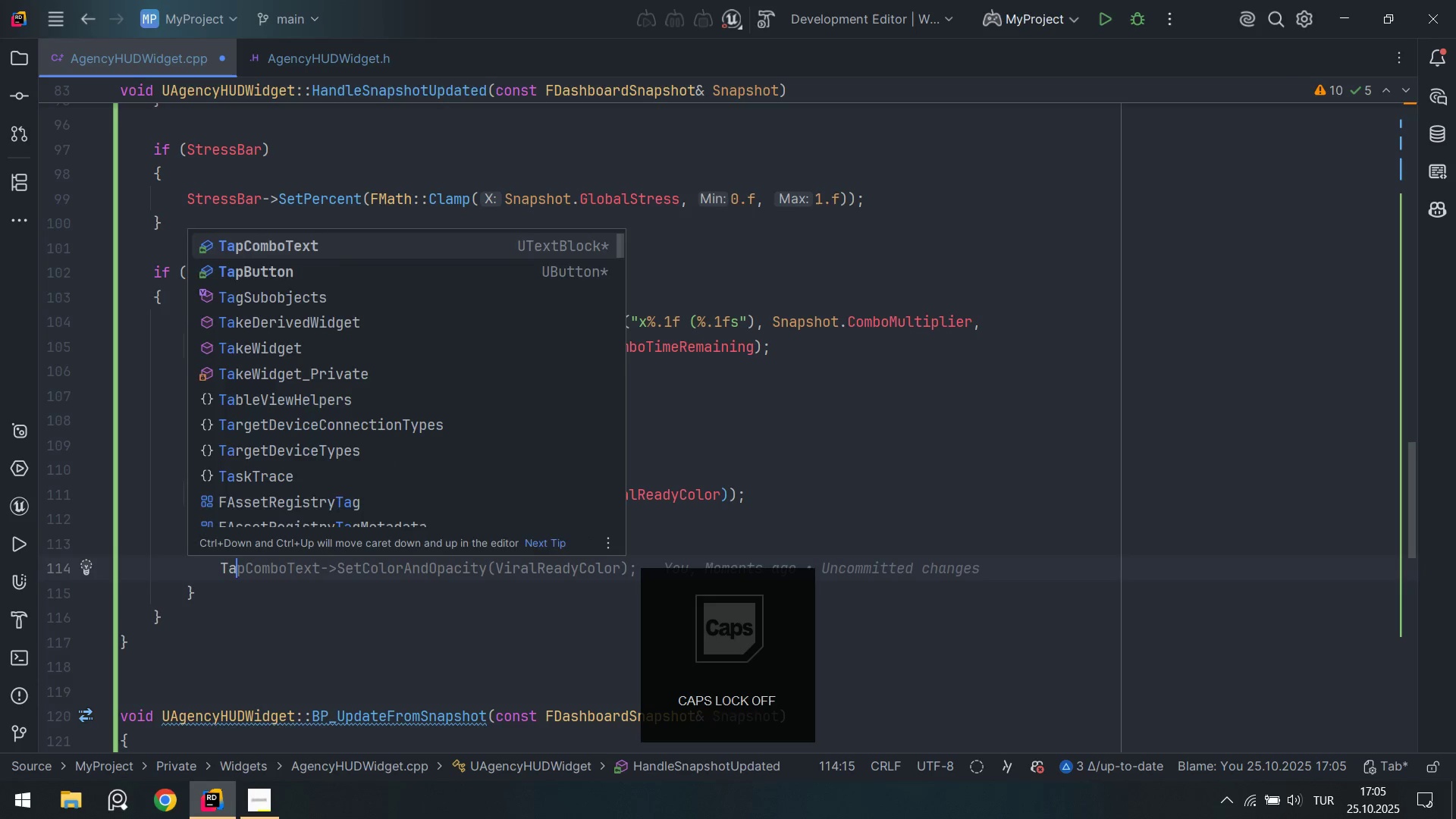 
key(Tab)
 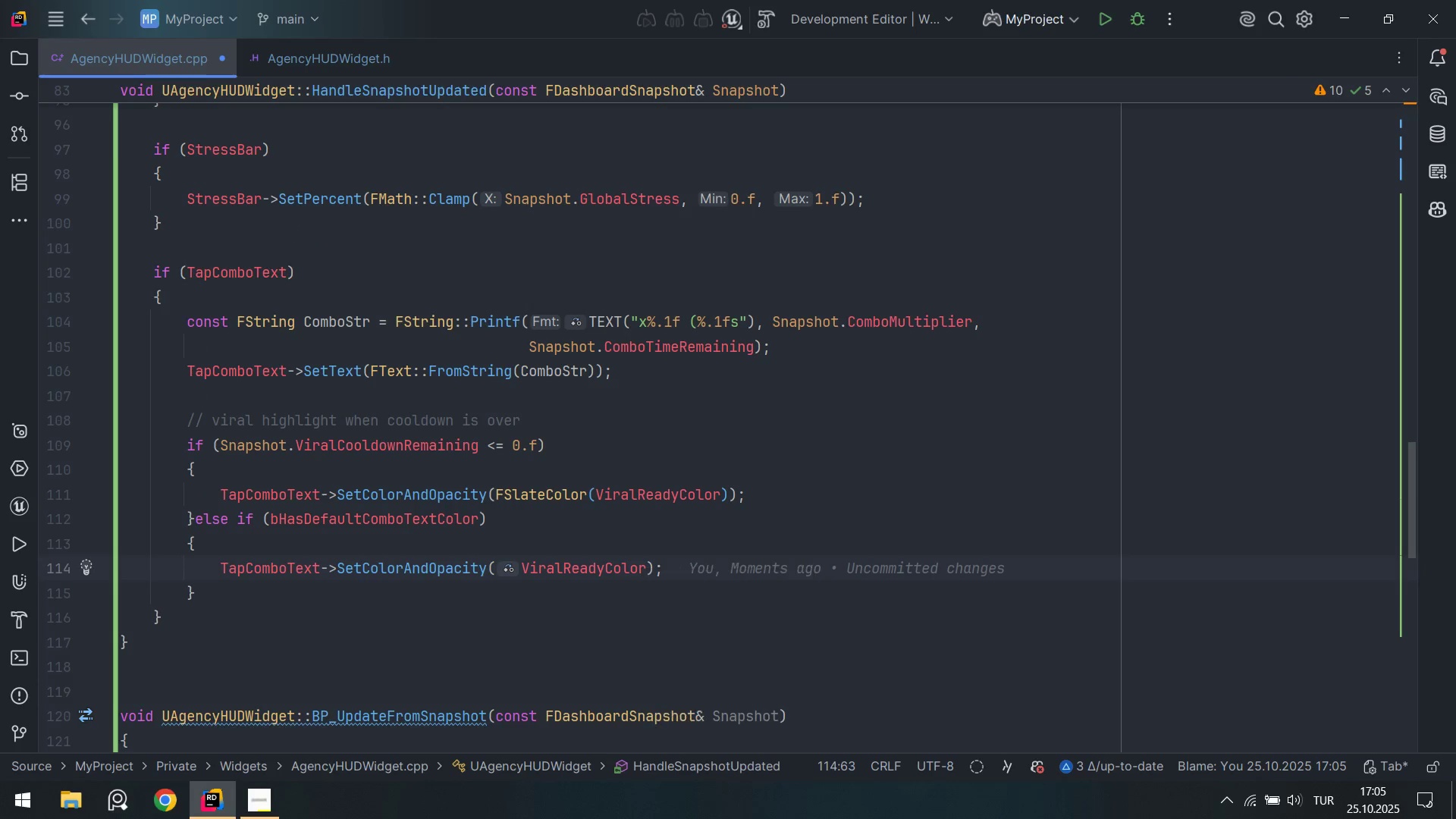 
key(ArrowLeft)
 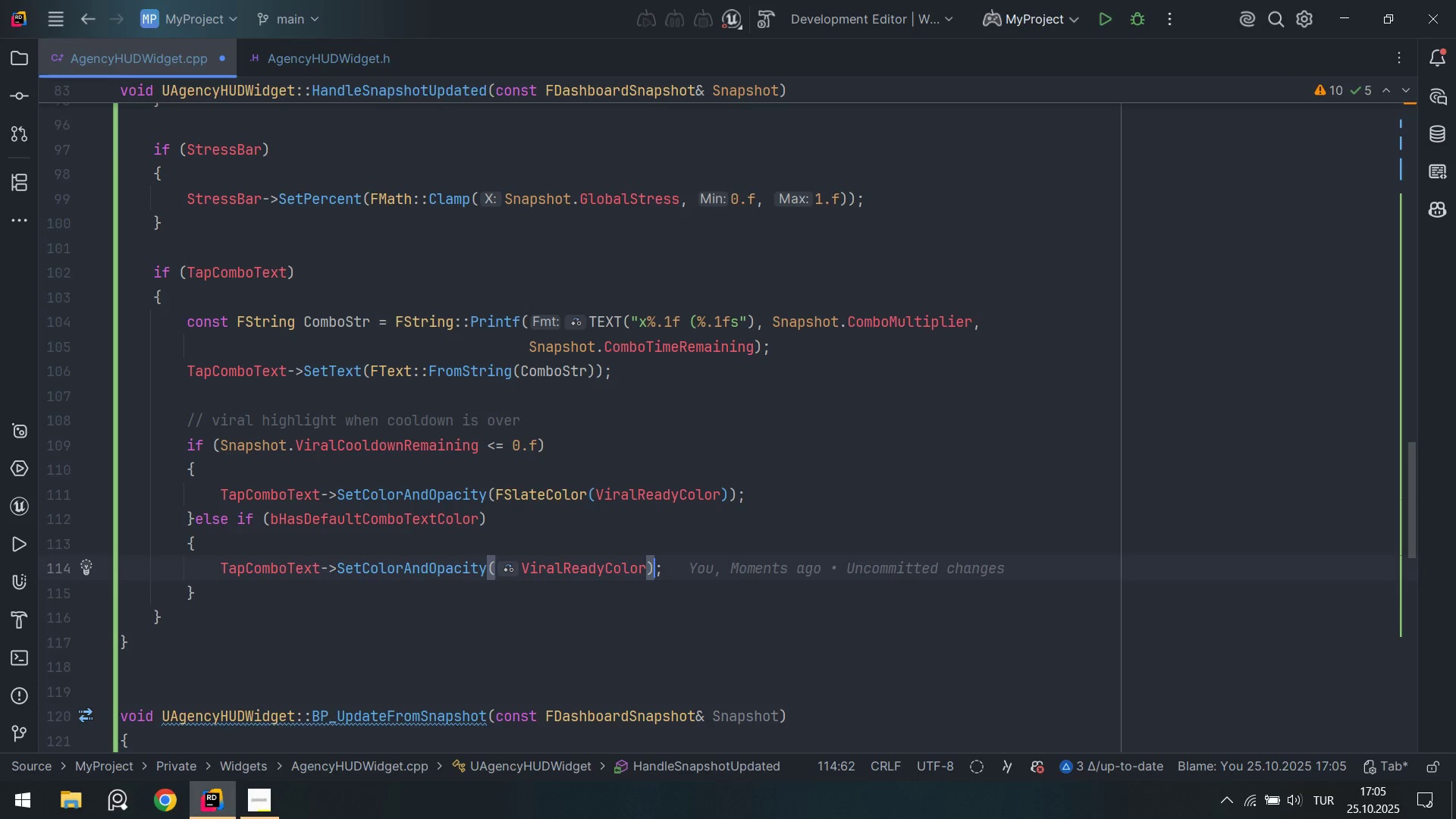 
hold_key(key=Backspace, duration=0.91)
 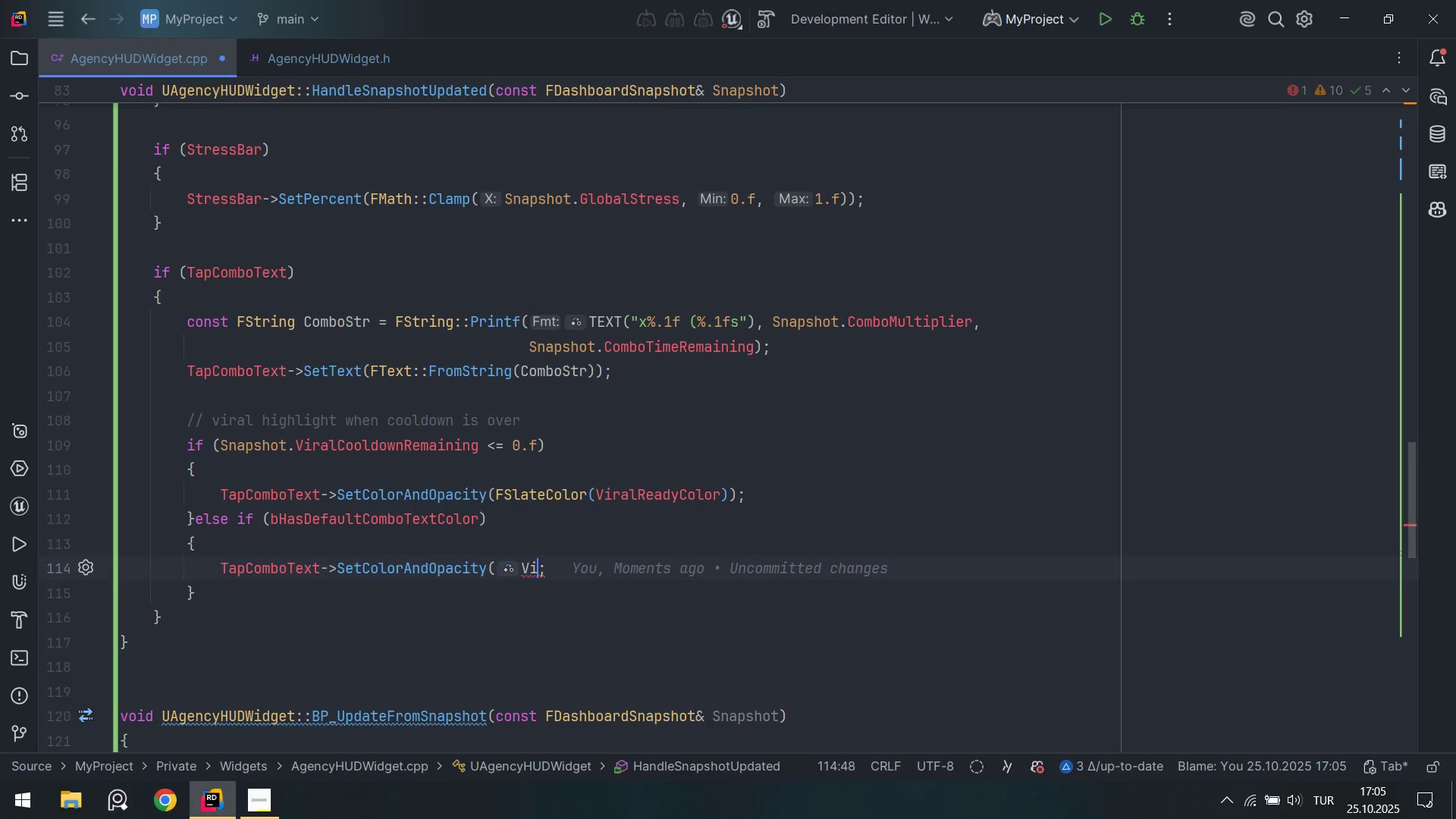 
key(Backspace)
key(Backspace)
type(default)
 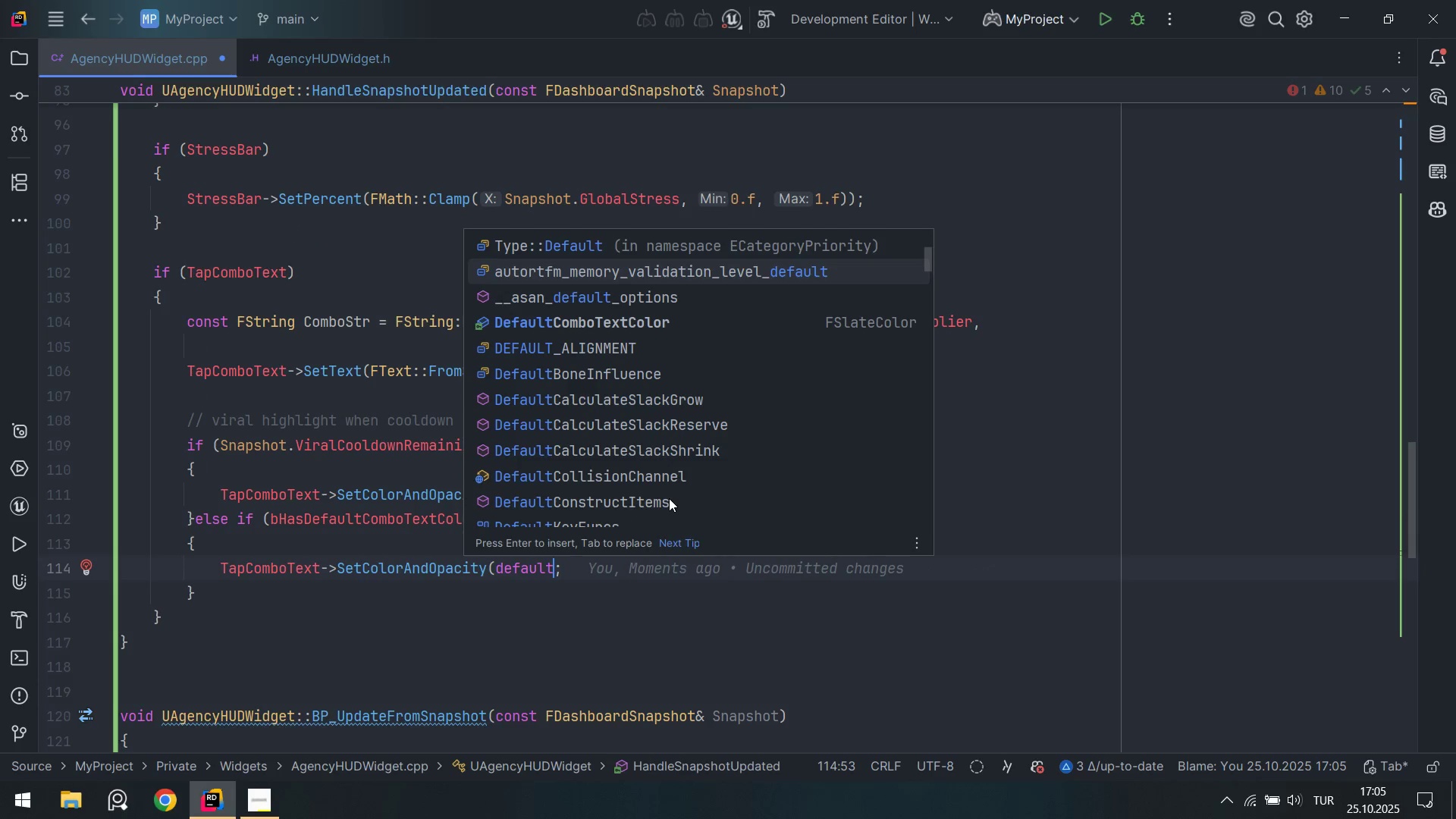 
key(ArrowDown)
 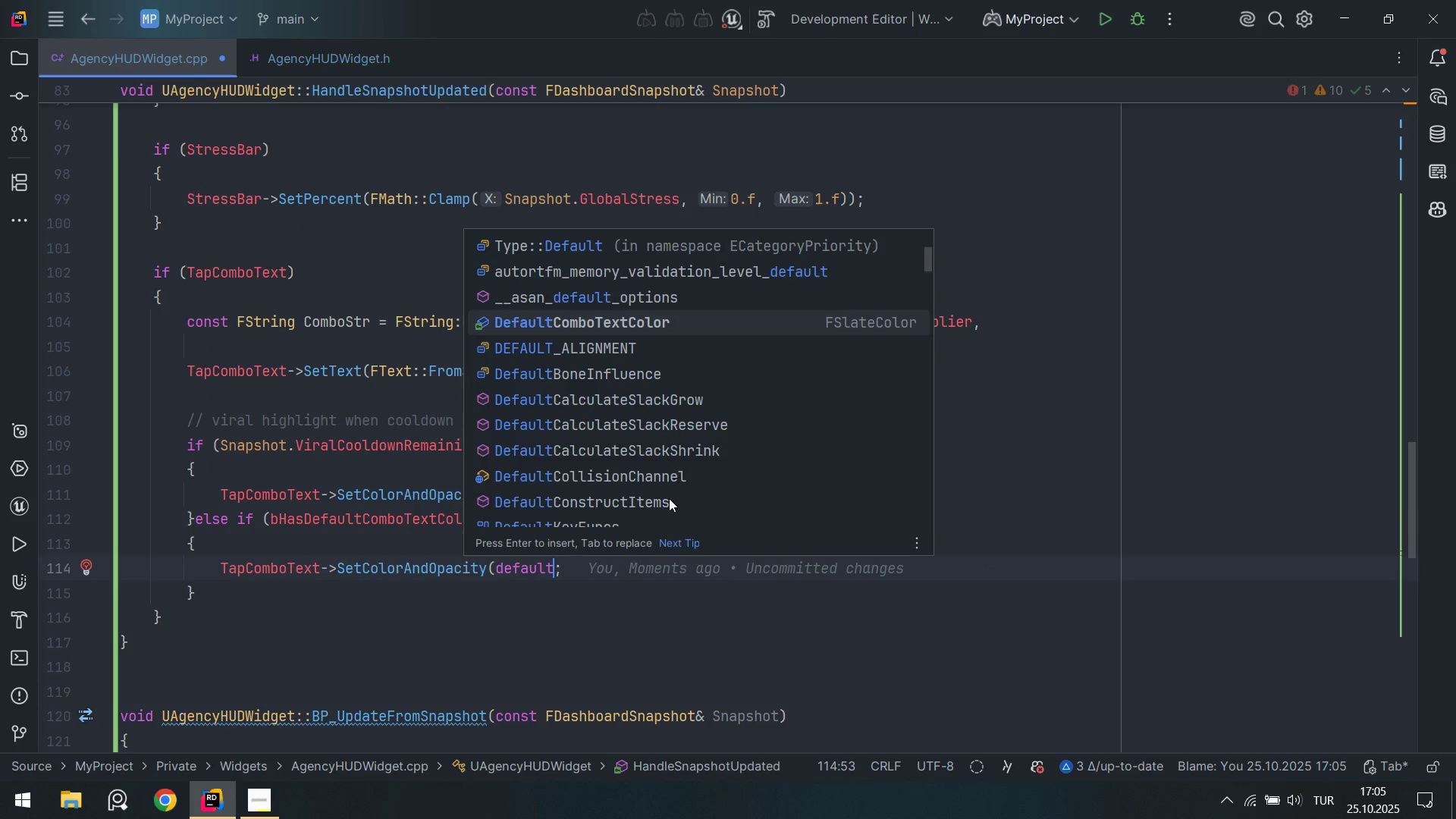 
key(ArrowDown)
 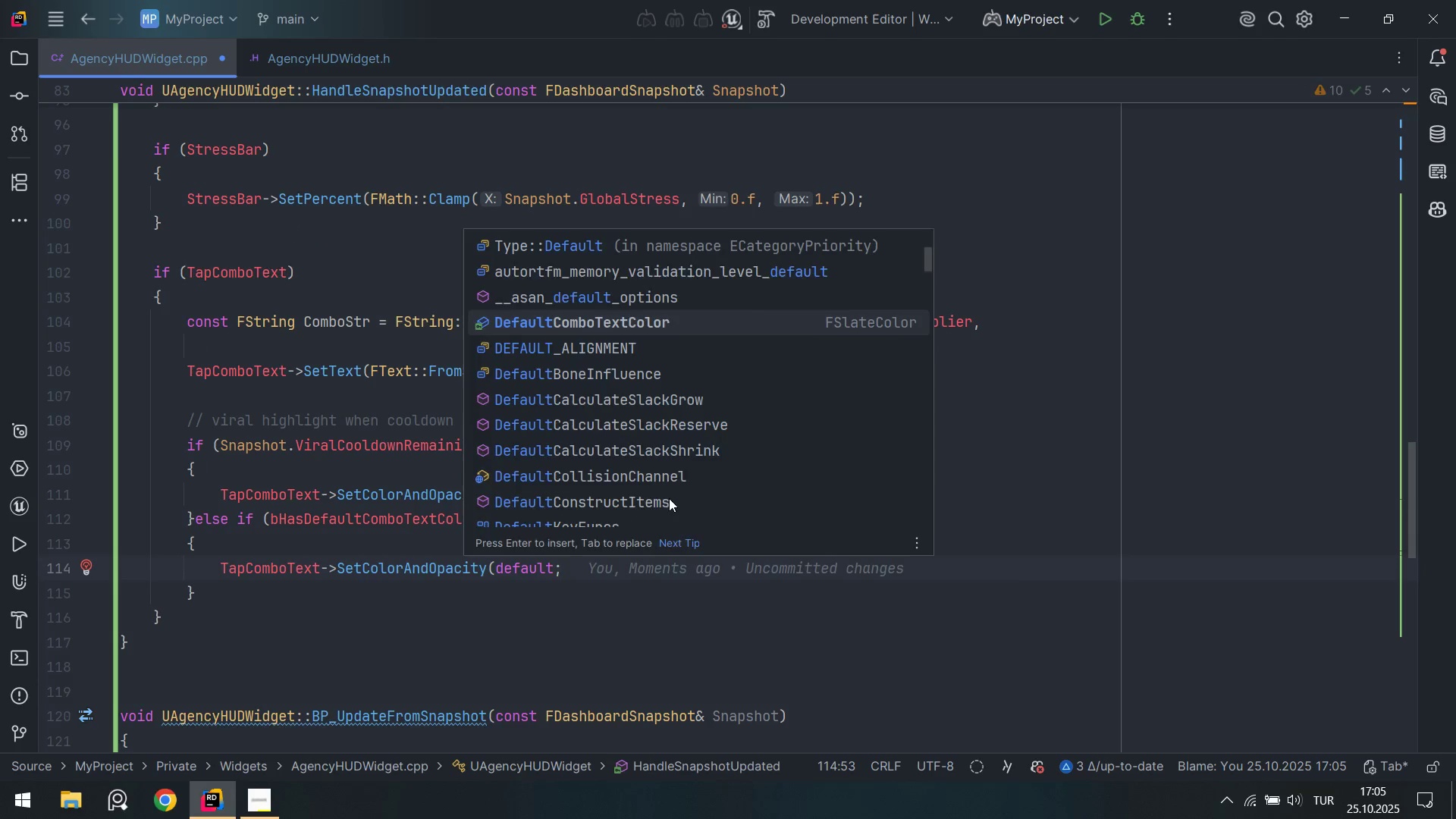 
key(Enter)
 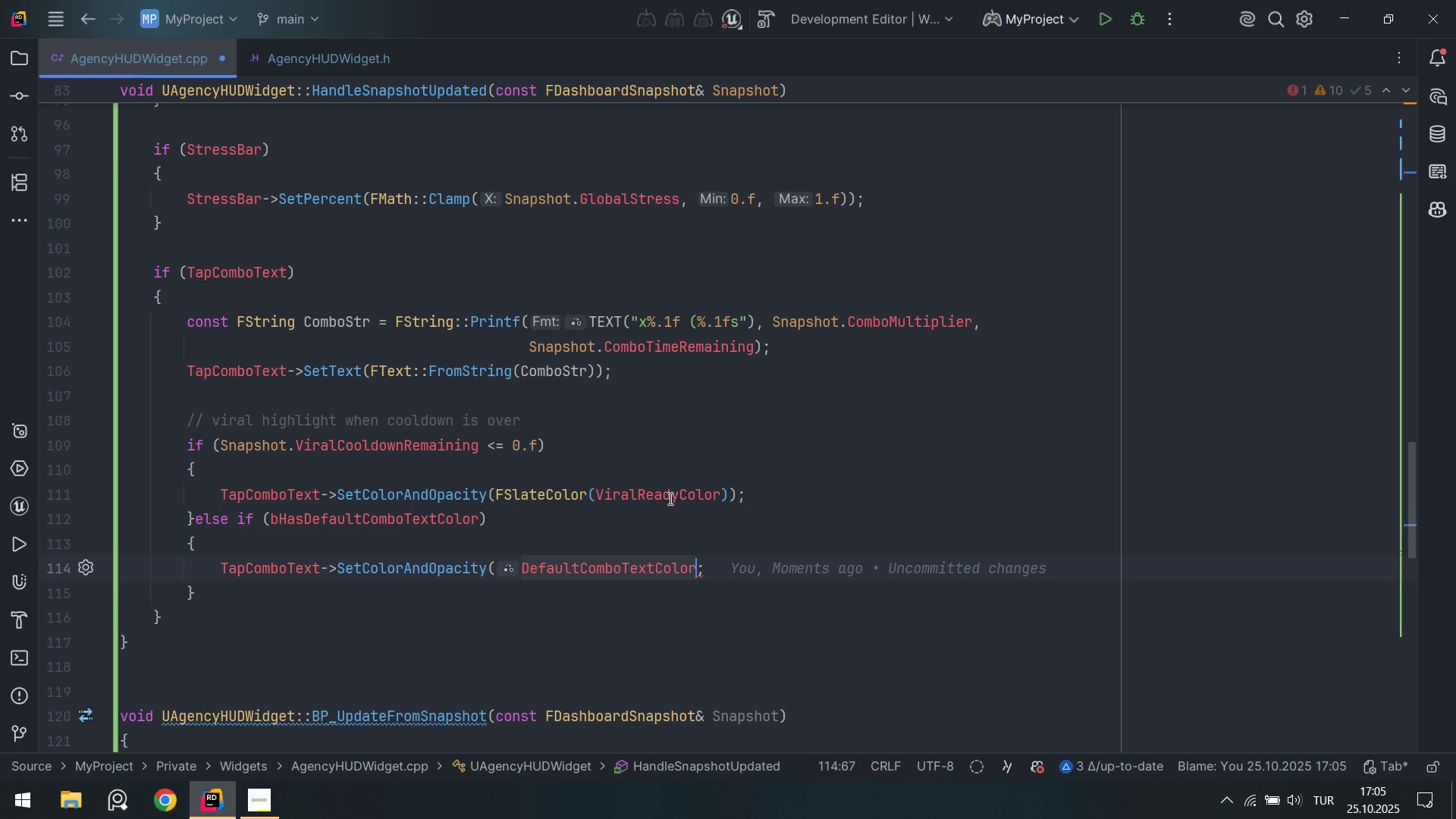 
key(Shift+9)
 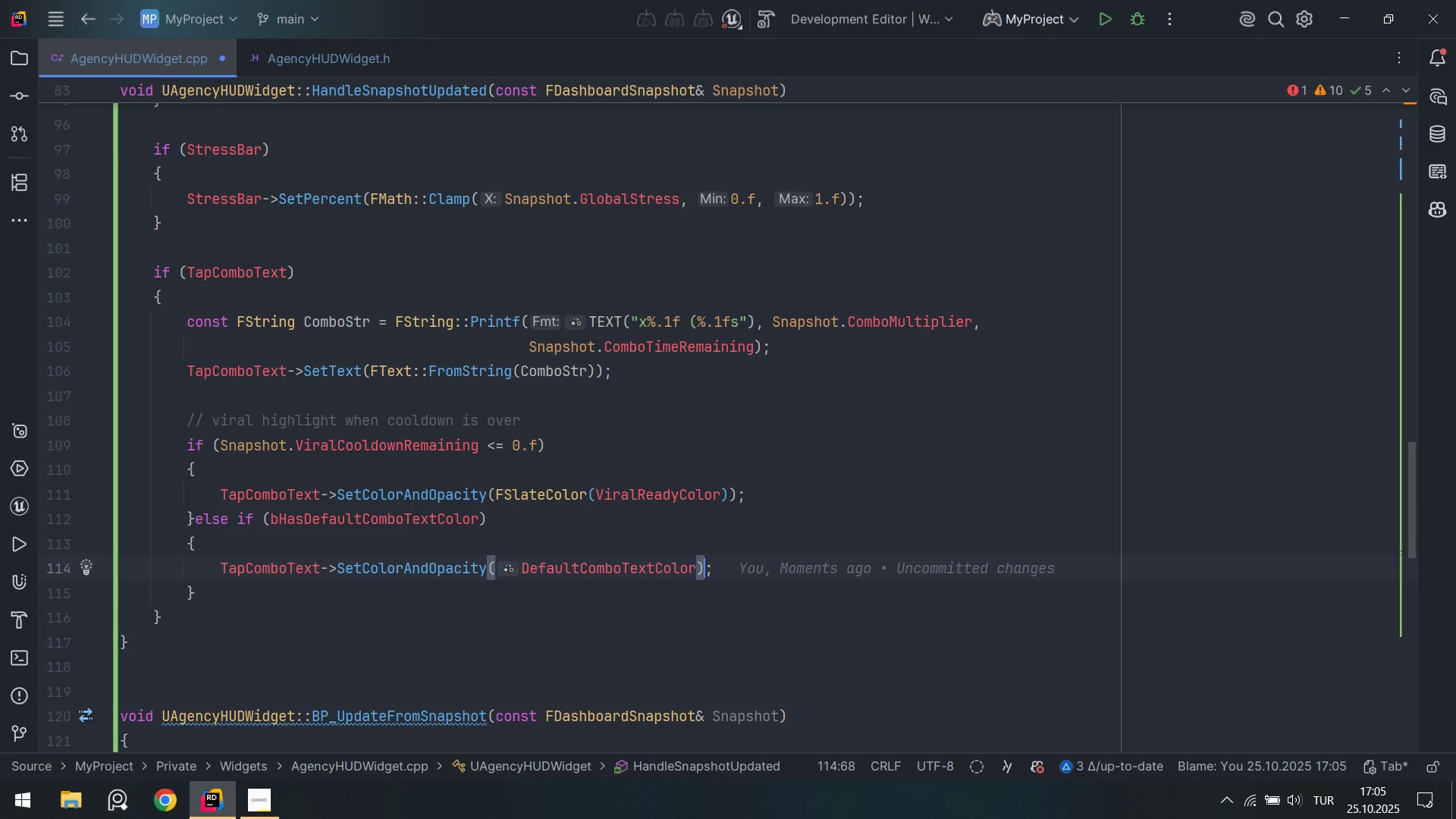 
key(Alt+AltLeft)
 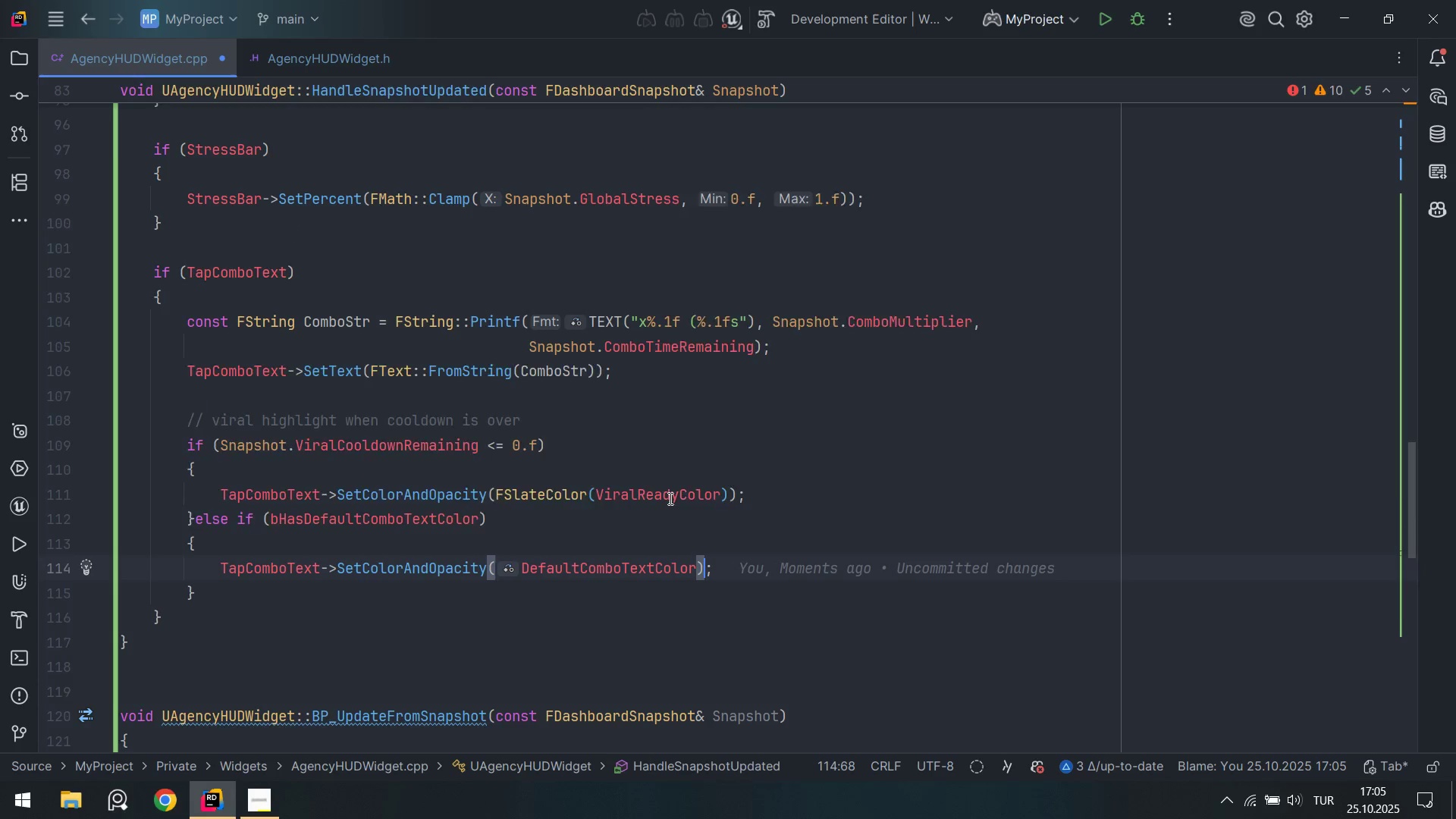 
key(Alt+Shift+F)
 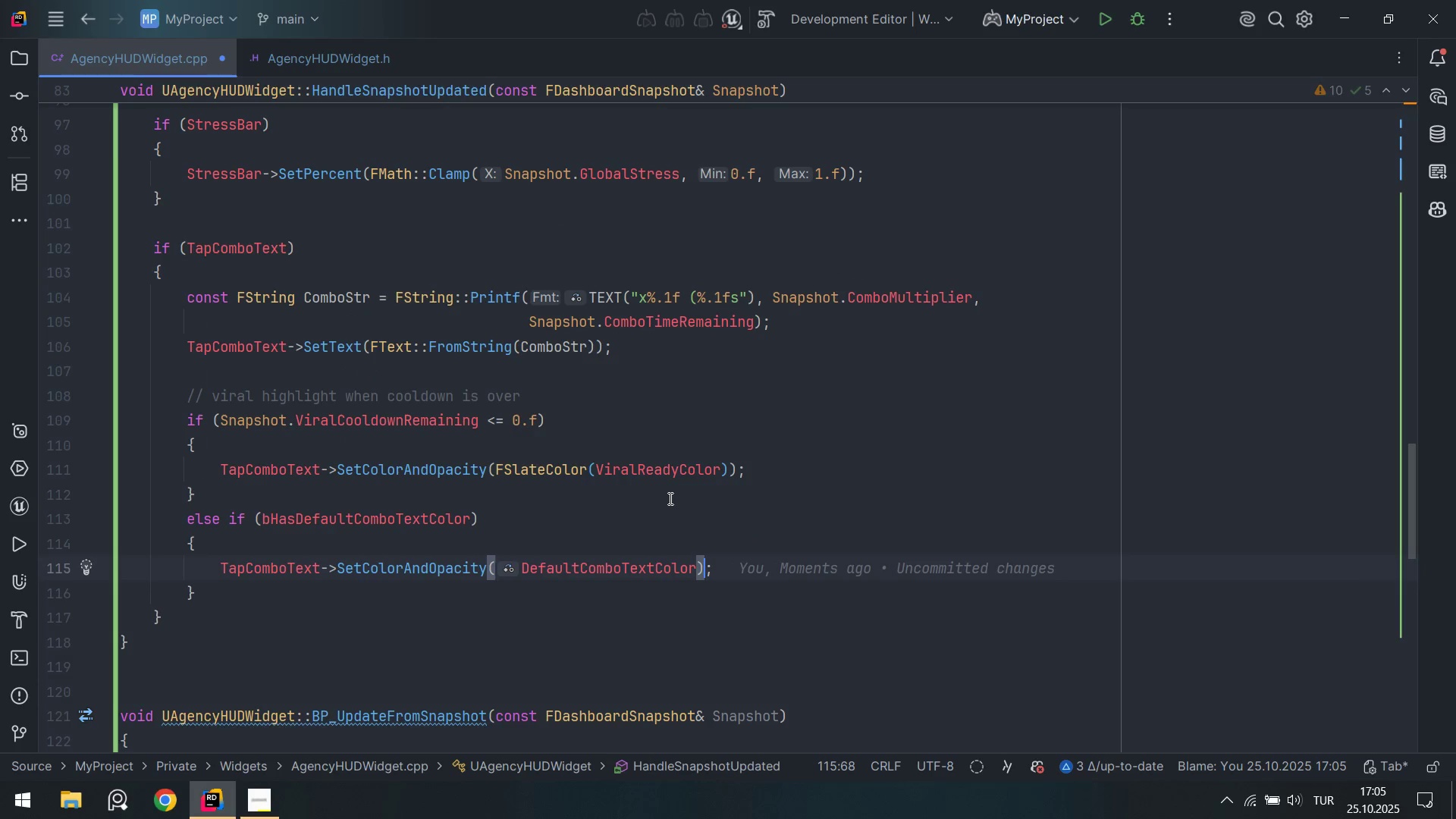 
key(Alt+Shift+ShiftLeft)
 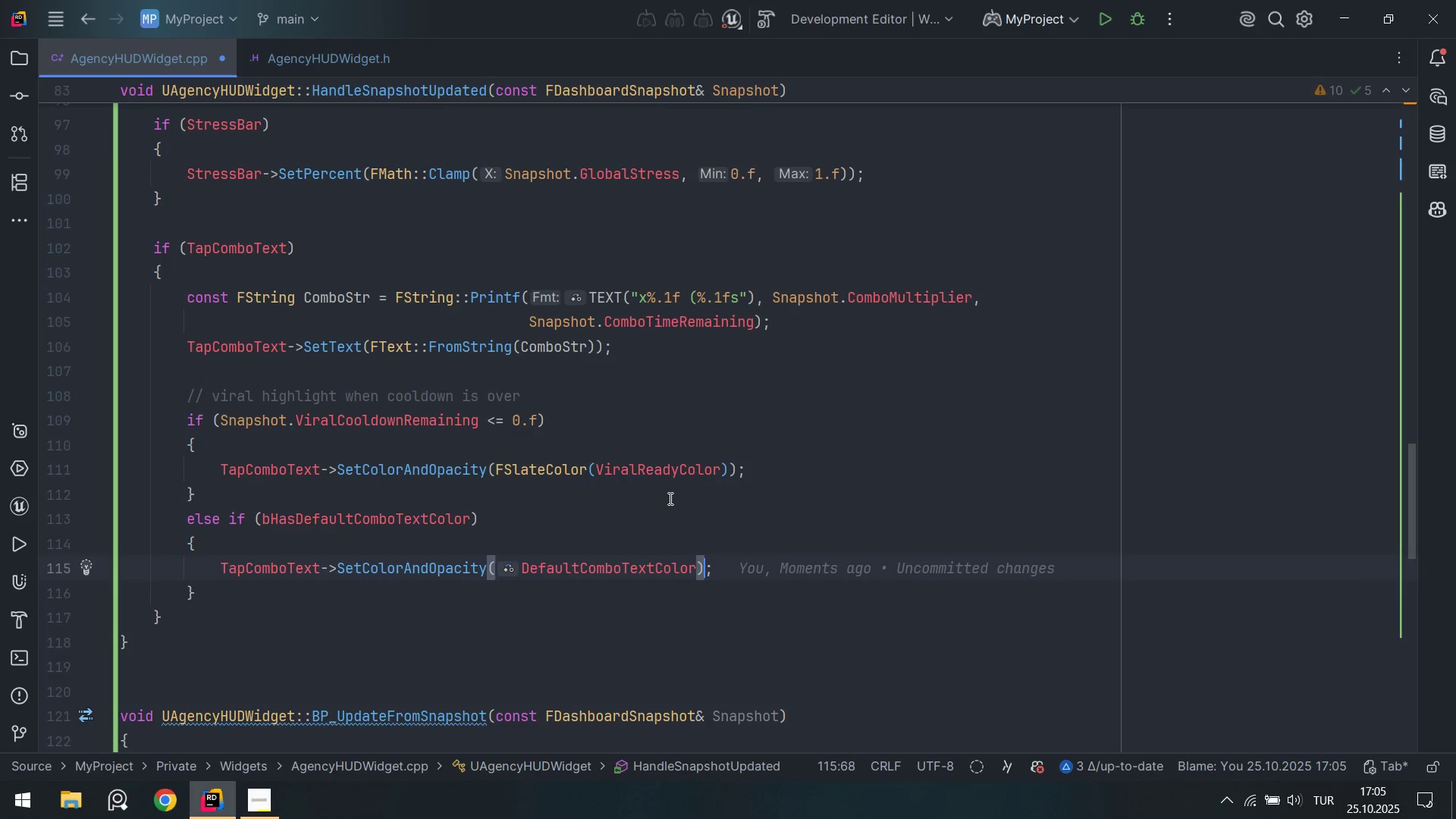 
key(Control+ControlLeft)
 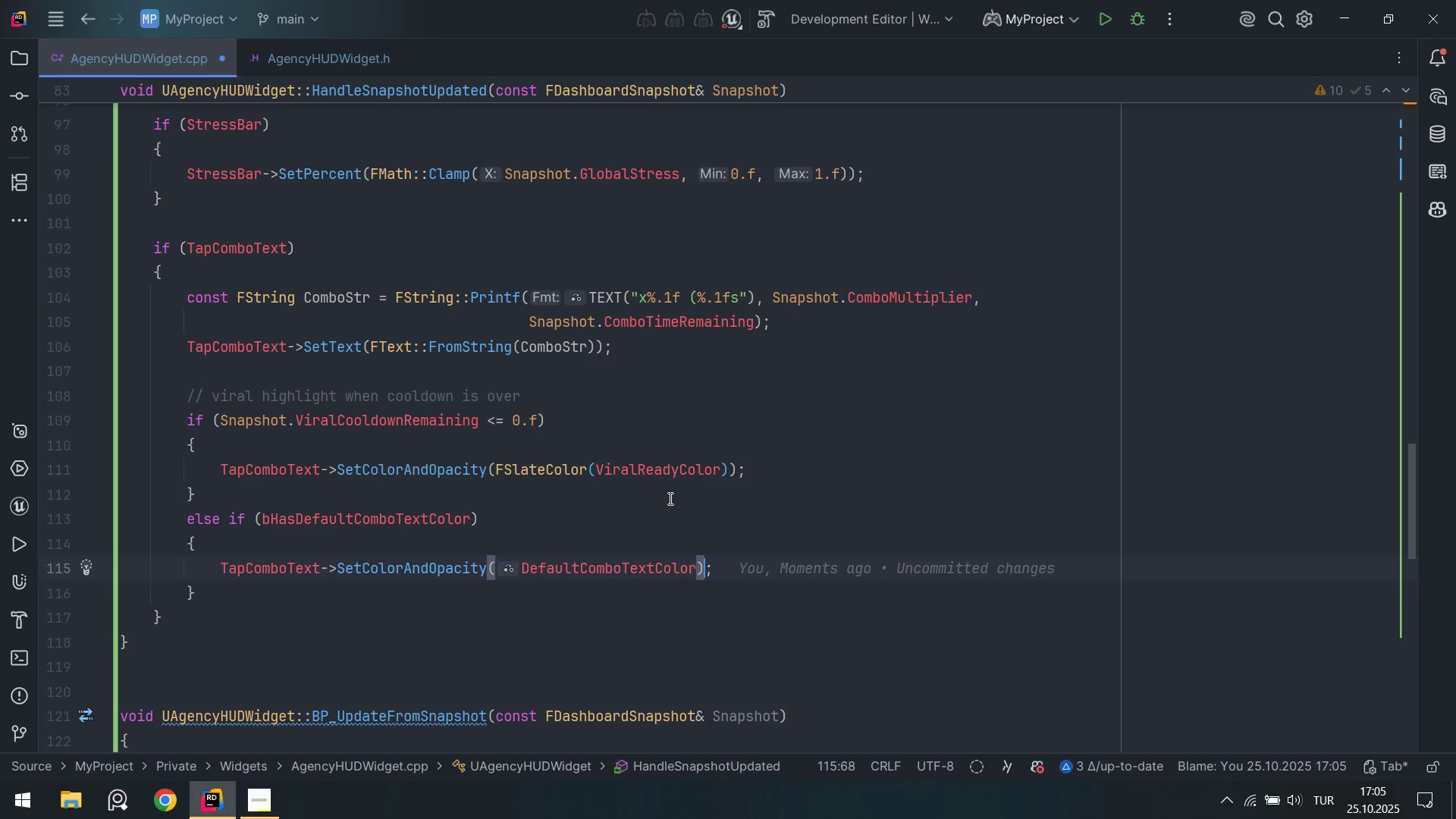 
key(Control+S)
 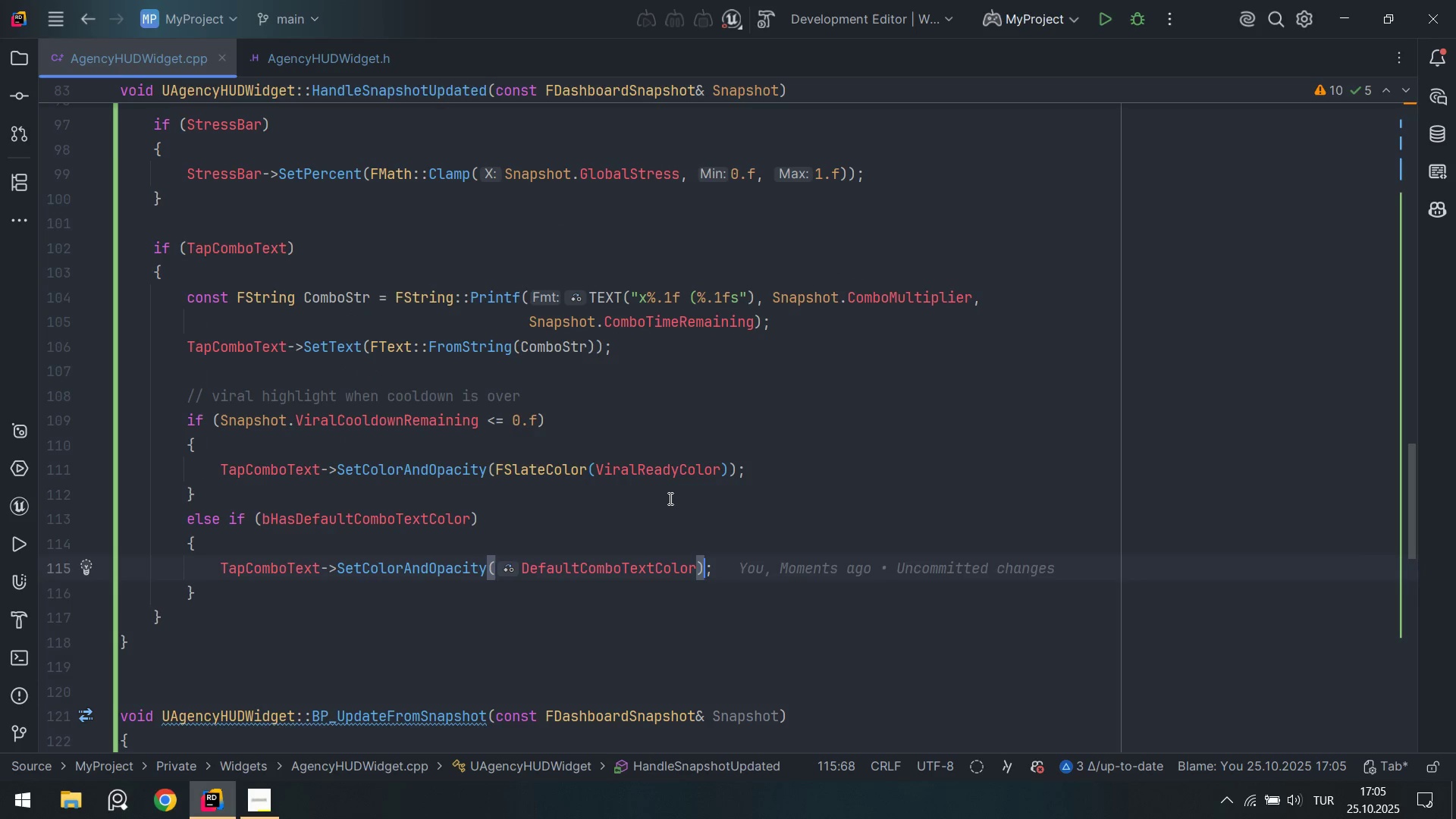 
key(ArrowDown)
 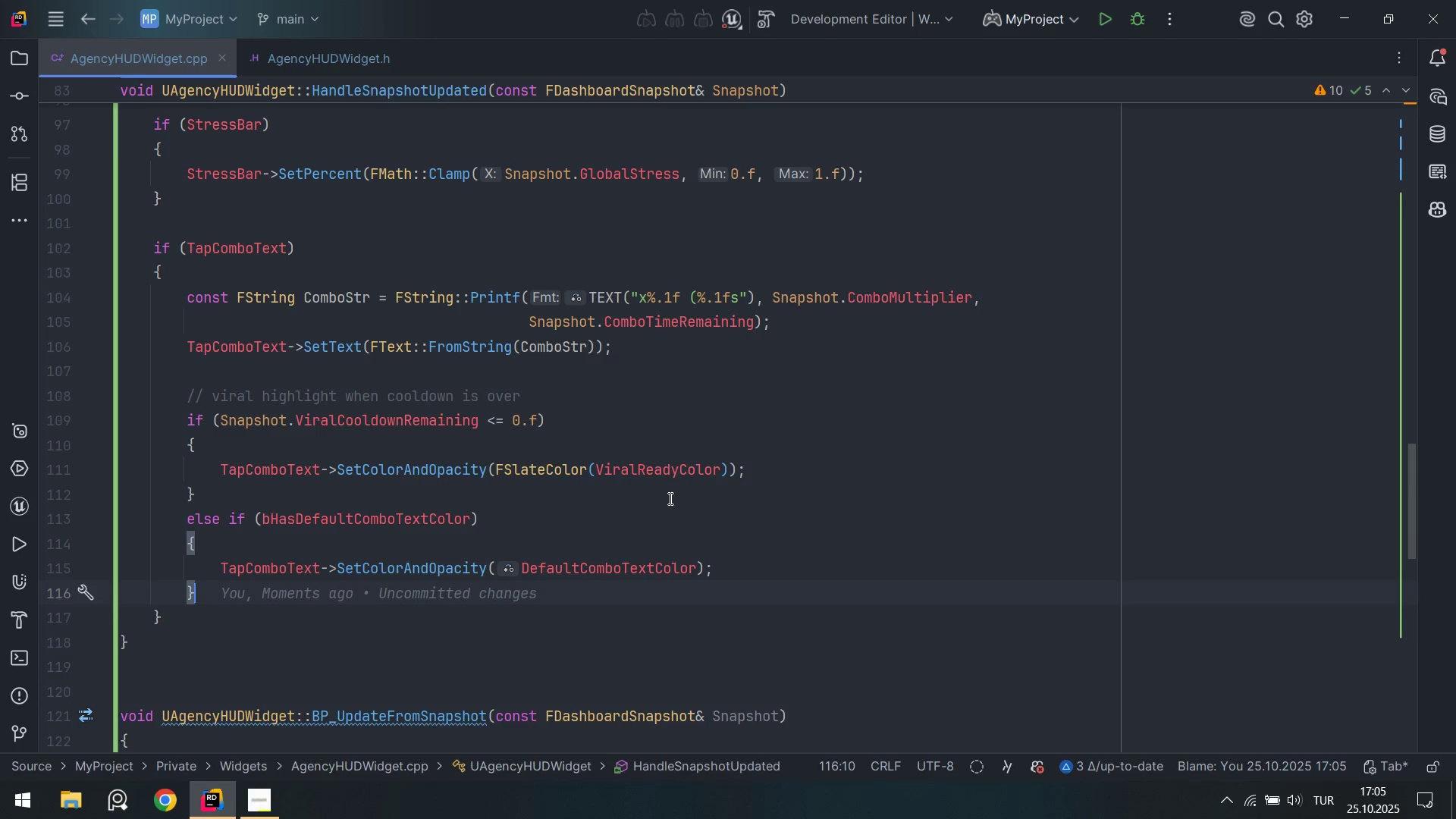 
key(ArrowDown)
 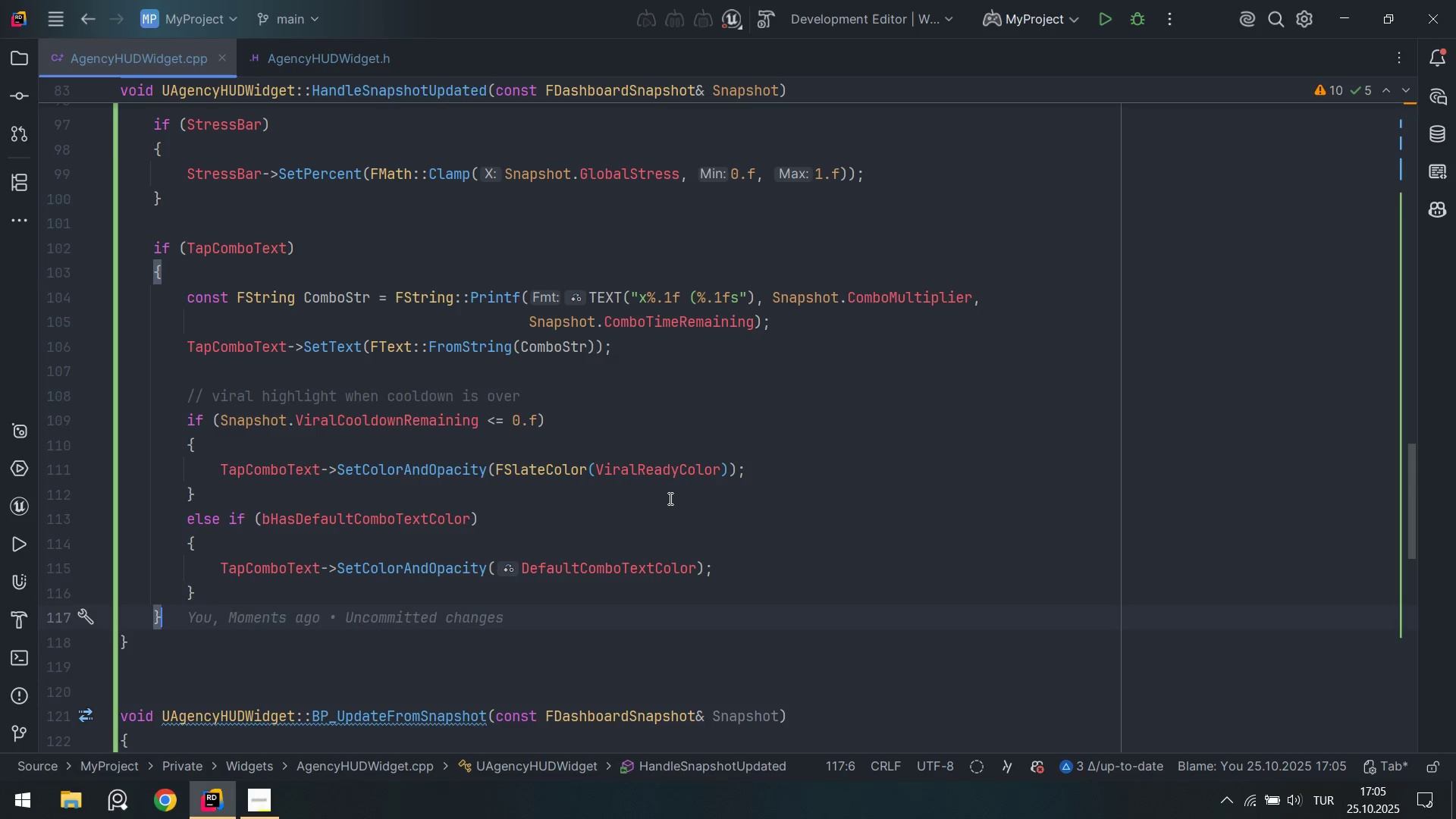 
key(ArrowUp)
 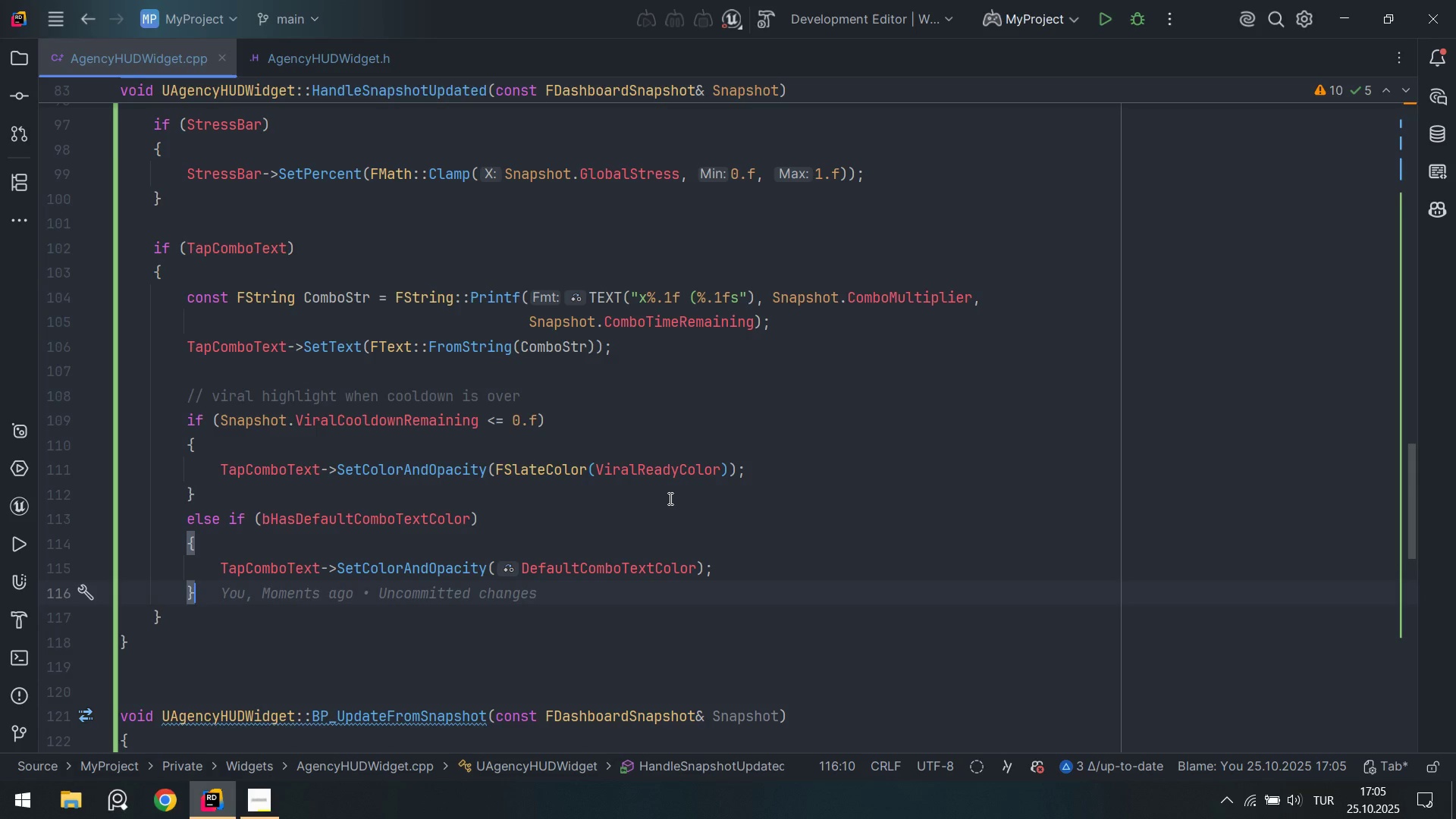 
key(ArrowUp)
 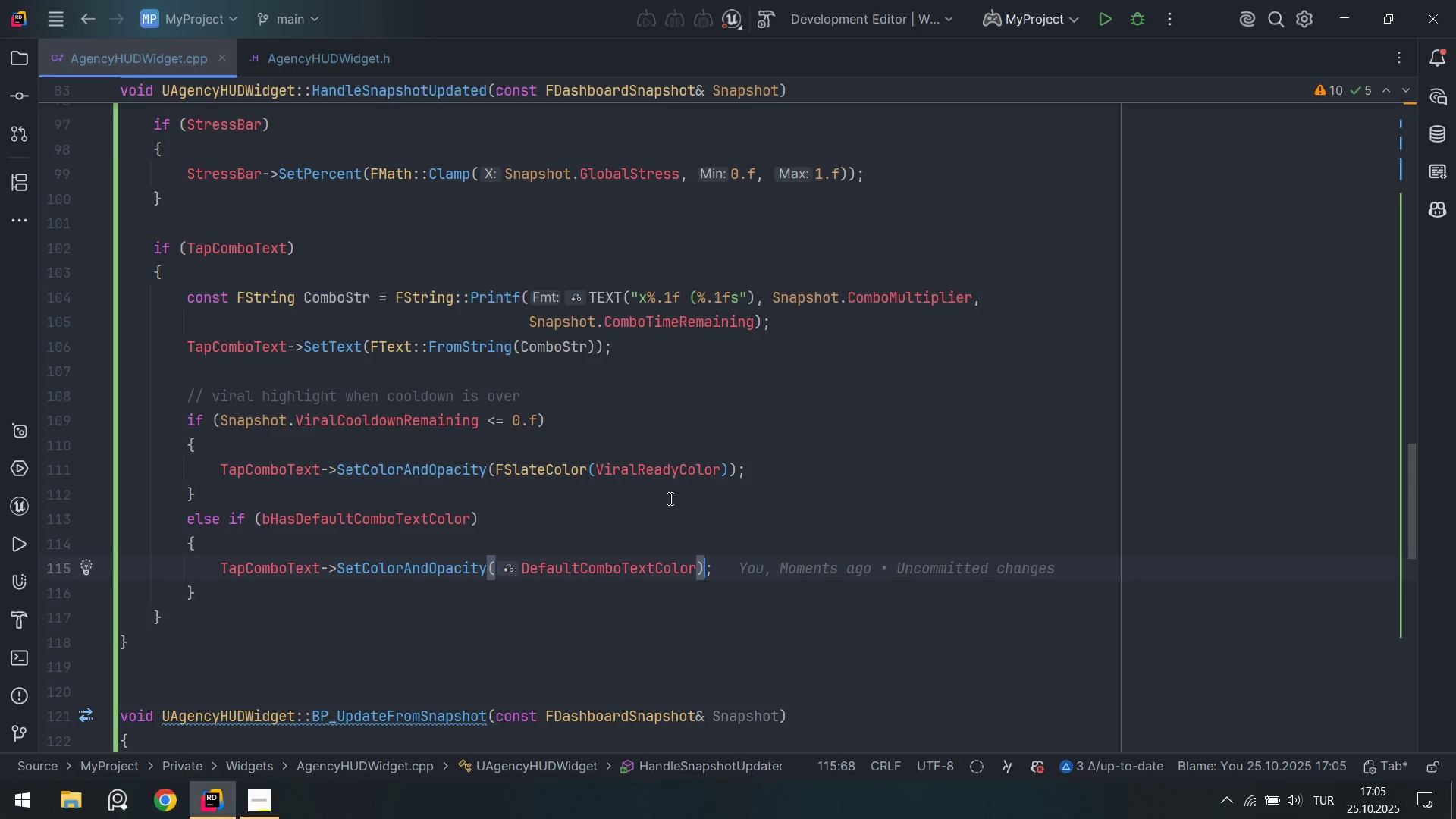 
key(ArrowUp)
 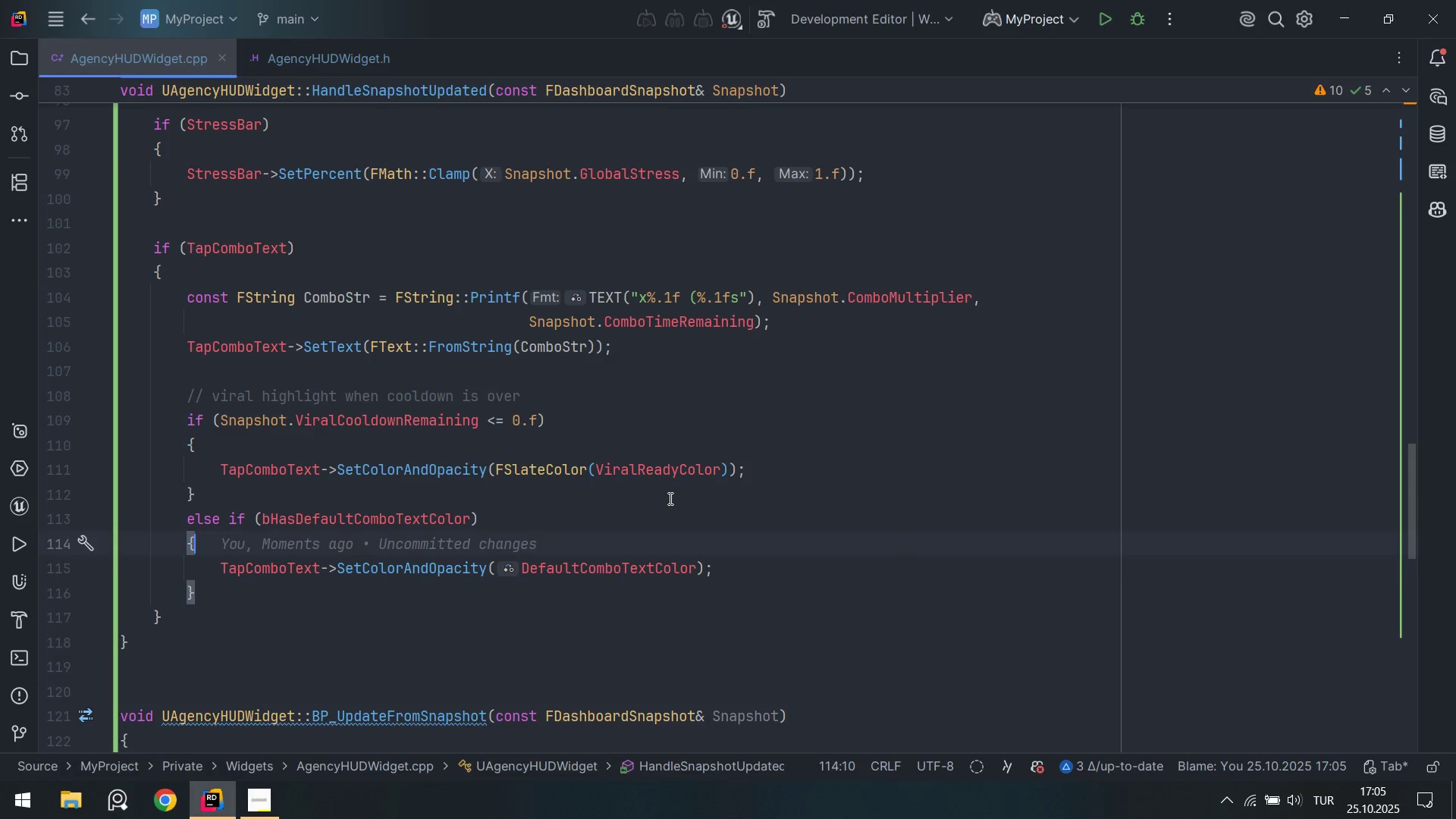 
key(ArrowDown)
 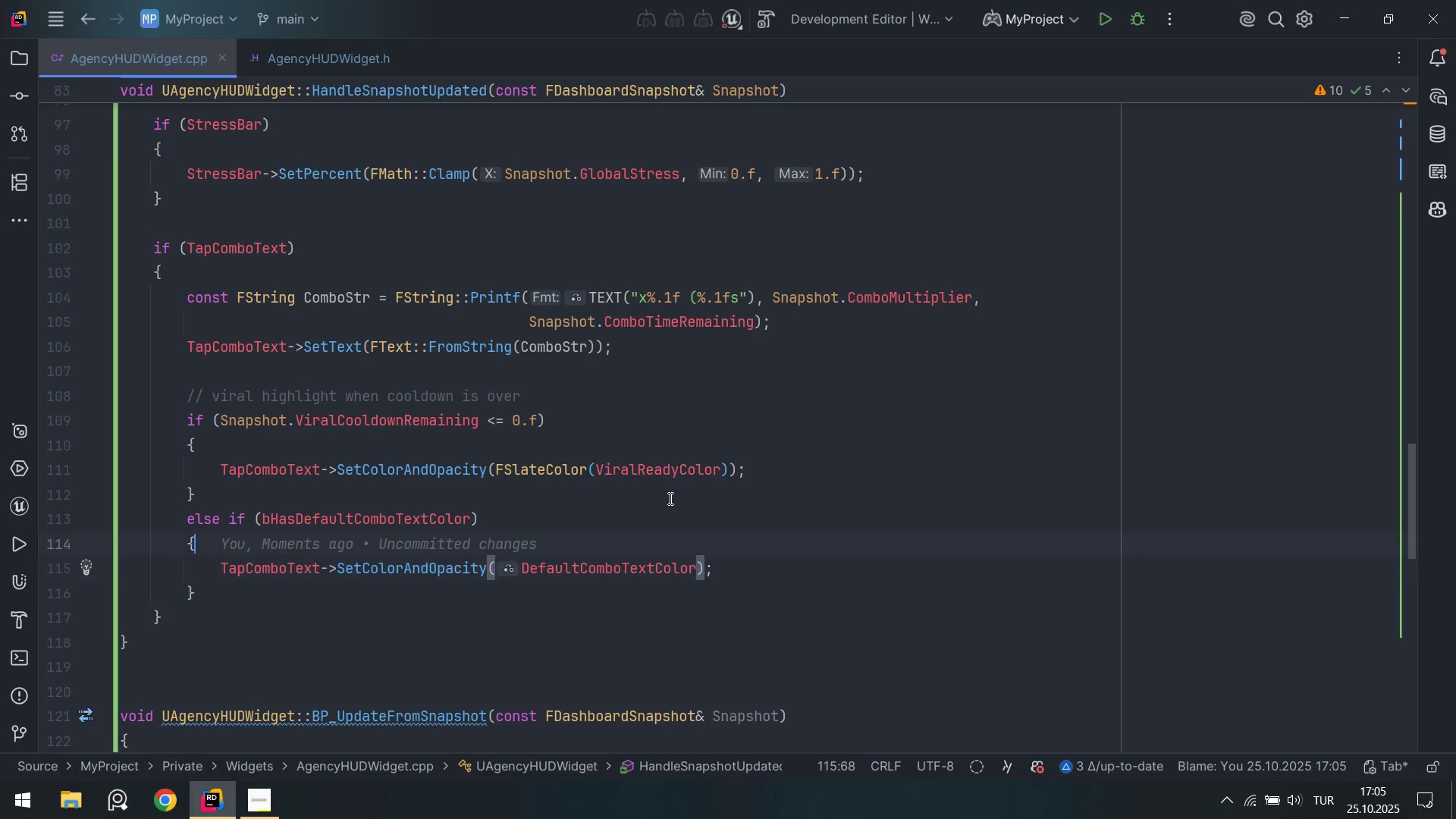 
key(ArrowUp)
 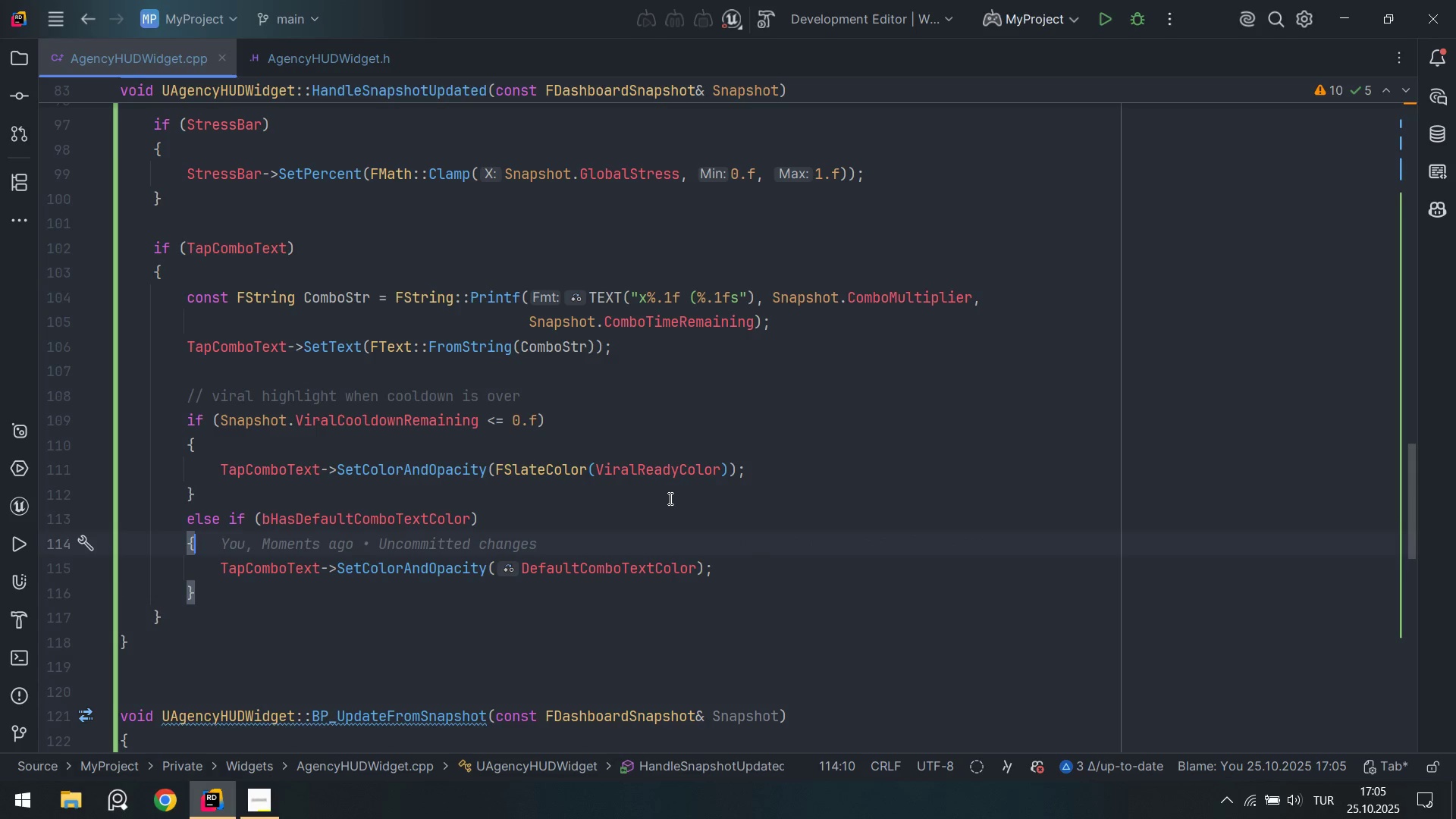 
key(ArrowUp)
 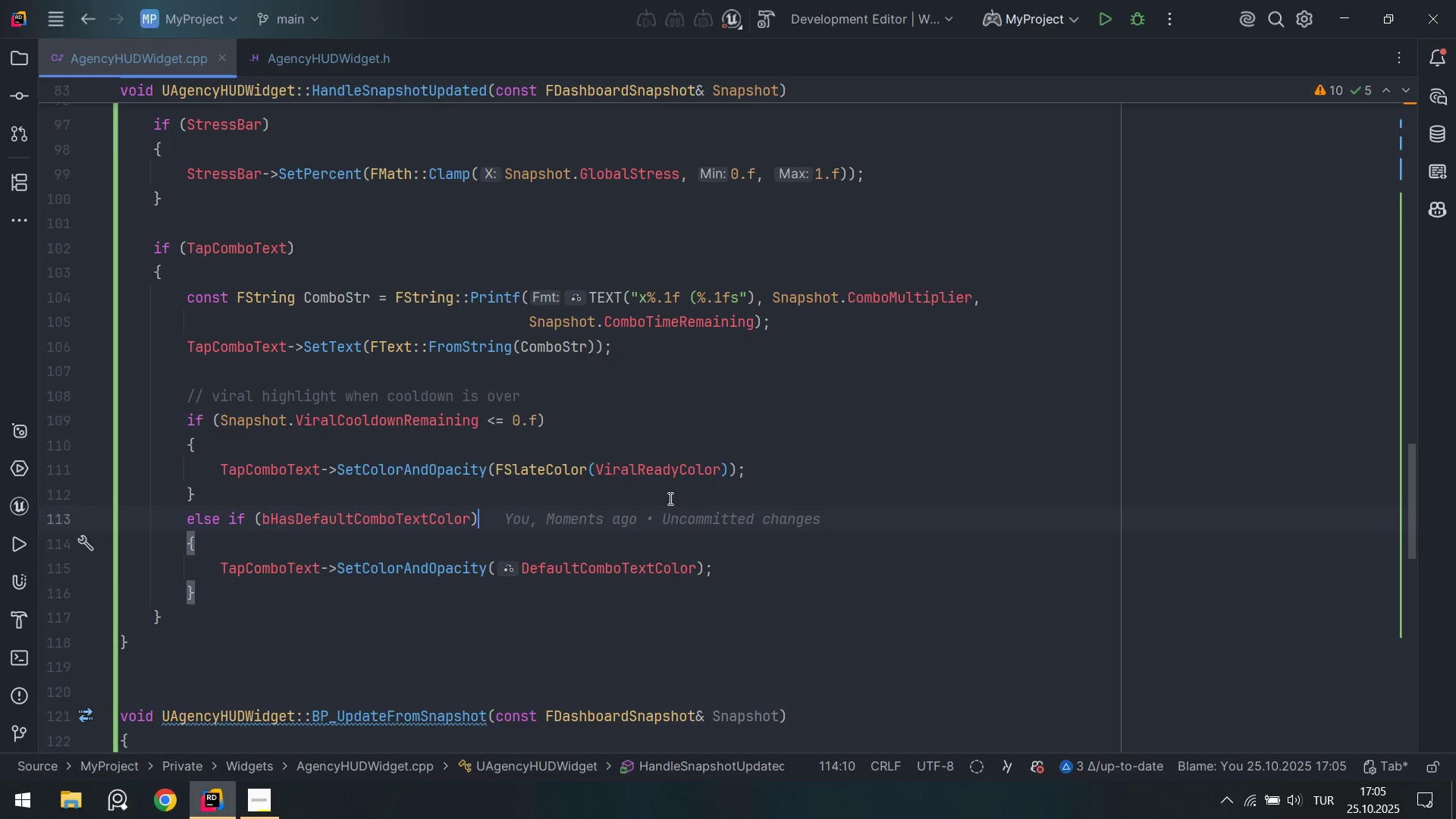 
key(ArrowUp)
 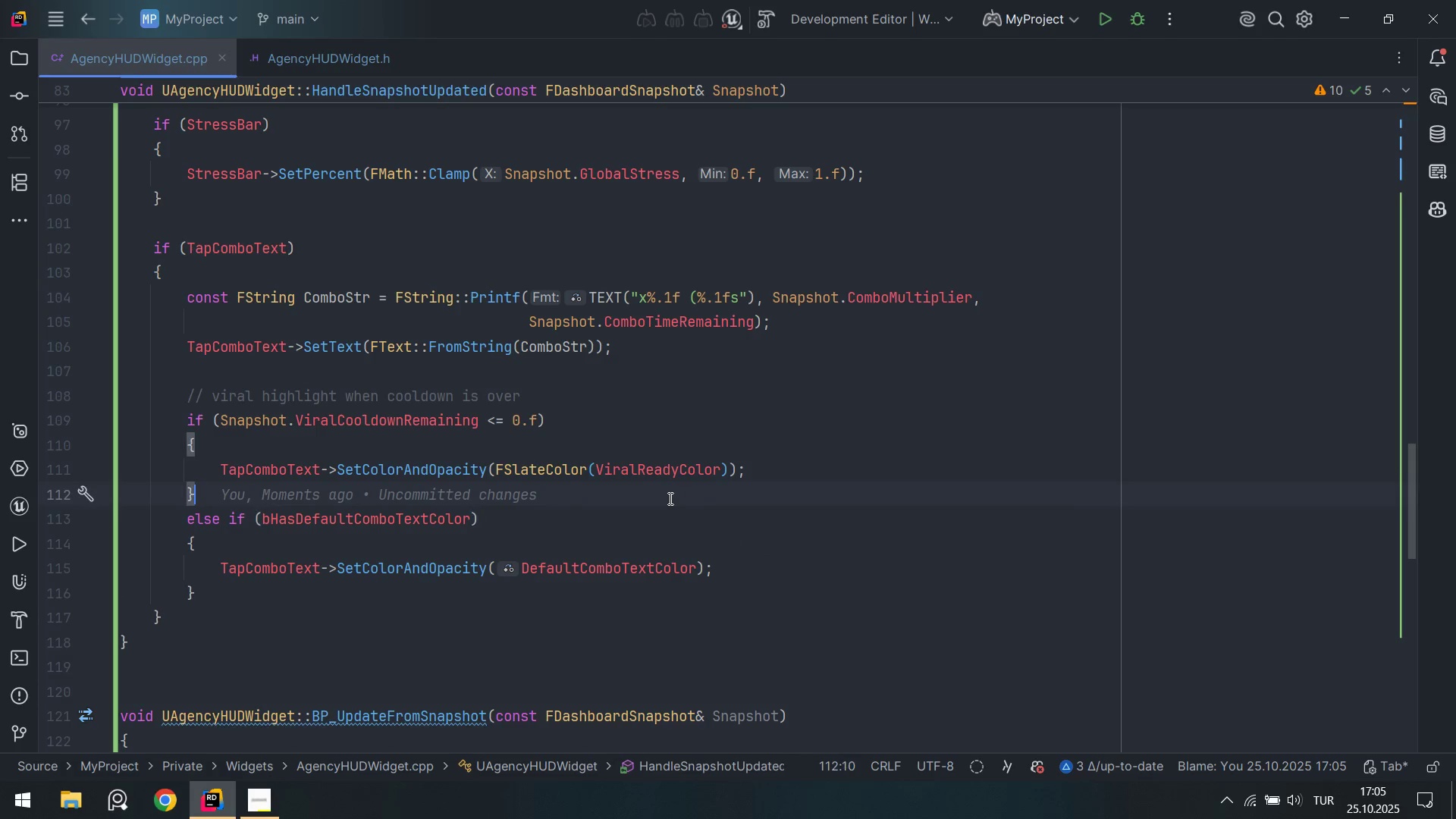 
key(ArrowDown)
 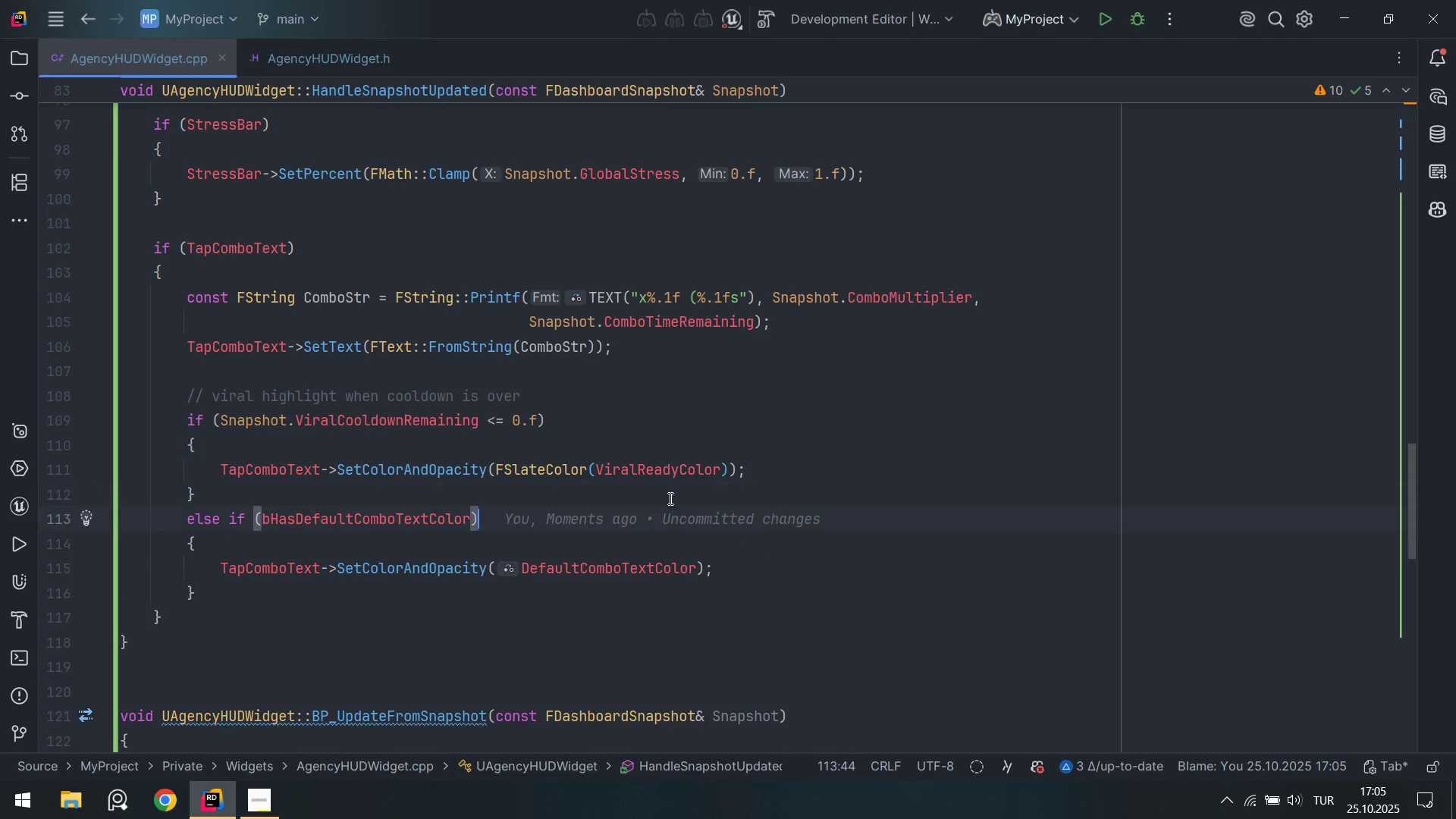 
key(ArrowDown)
 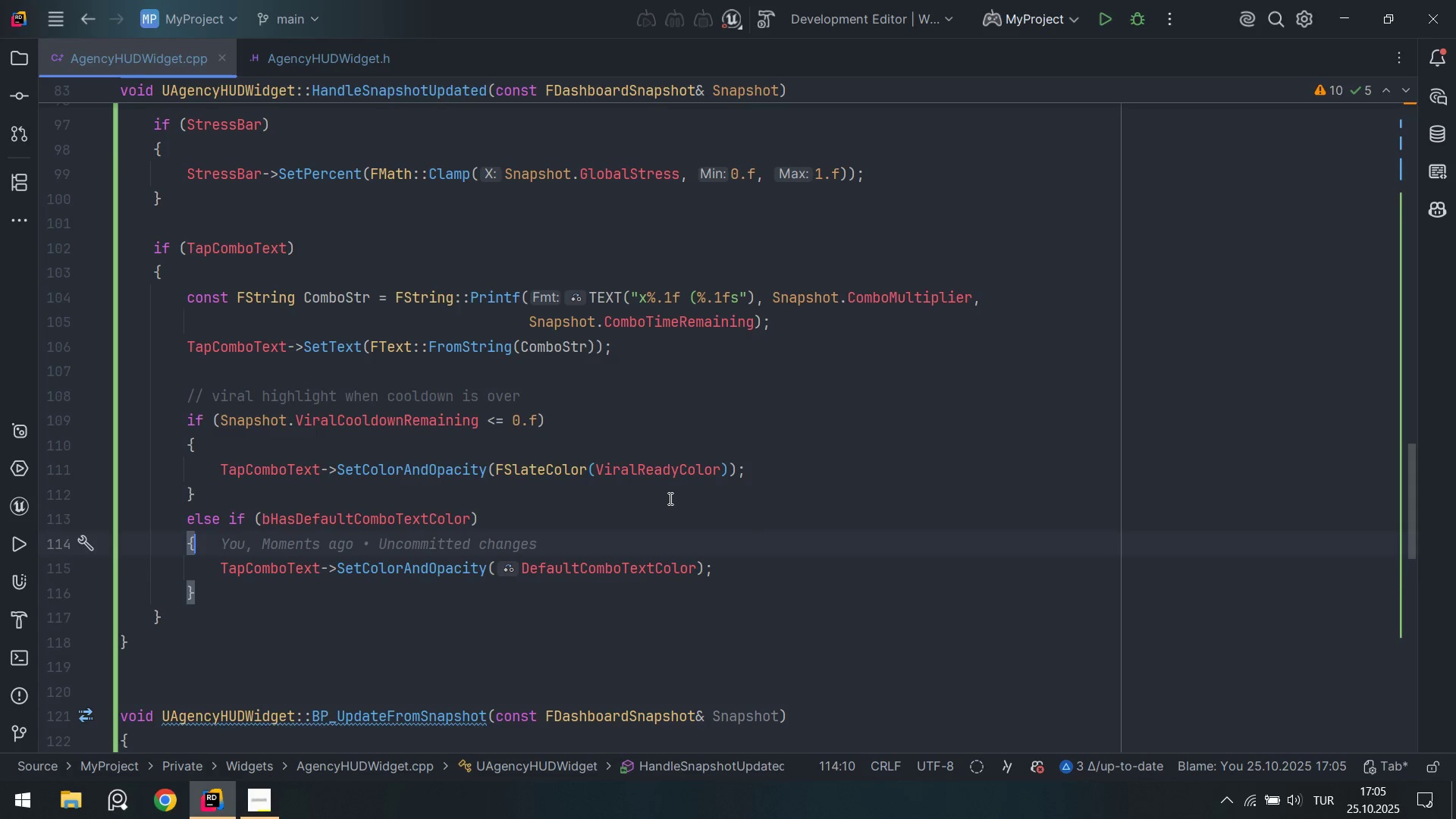 
key(ArrowDown)
 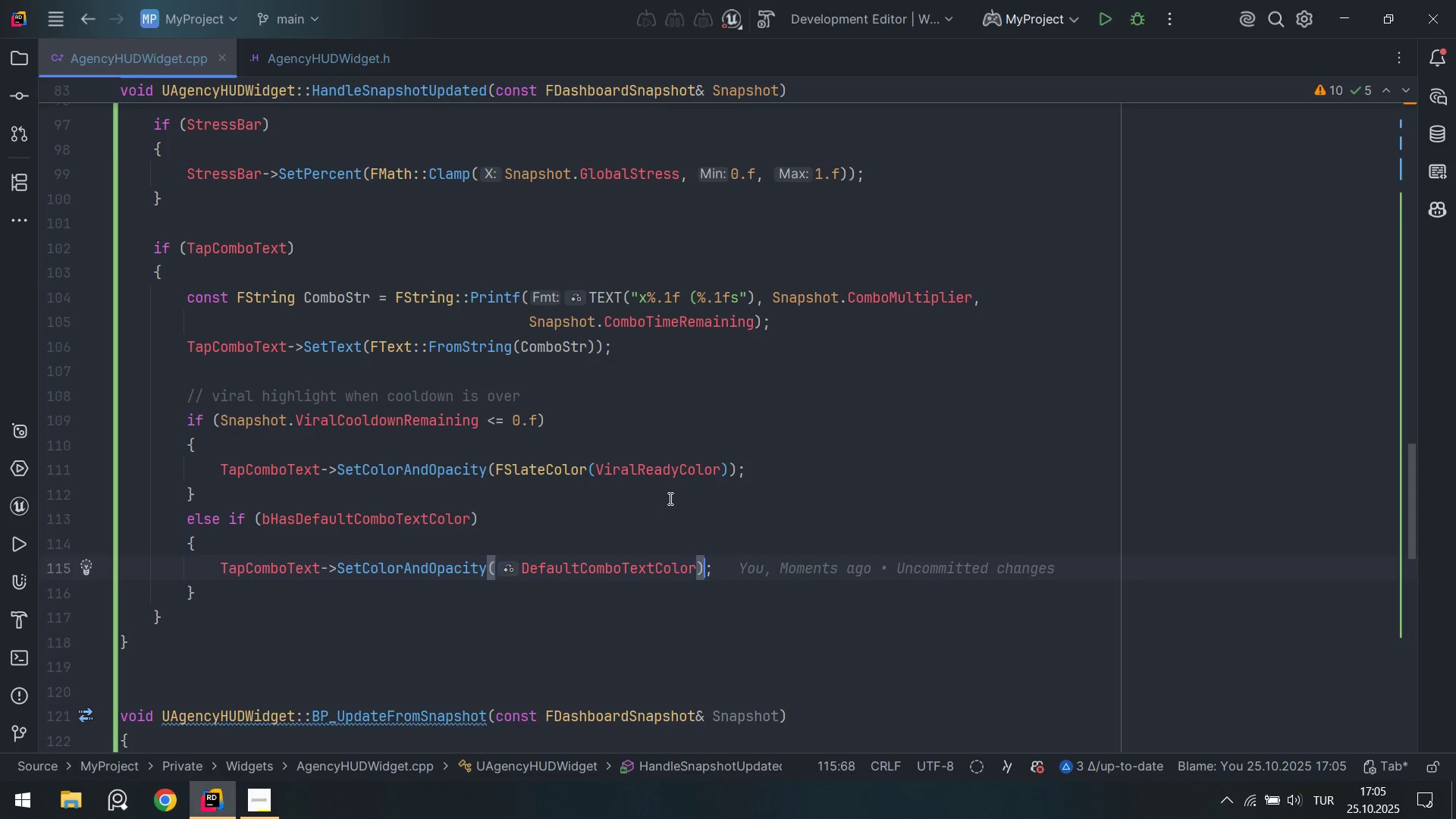 
key(ArrowDown)
 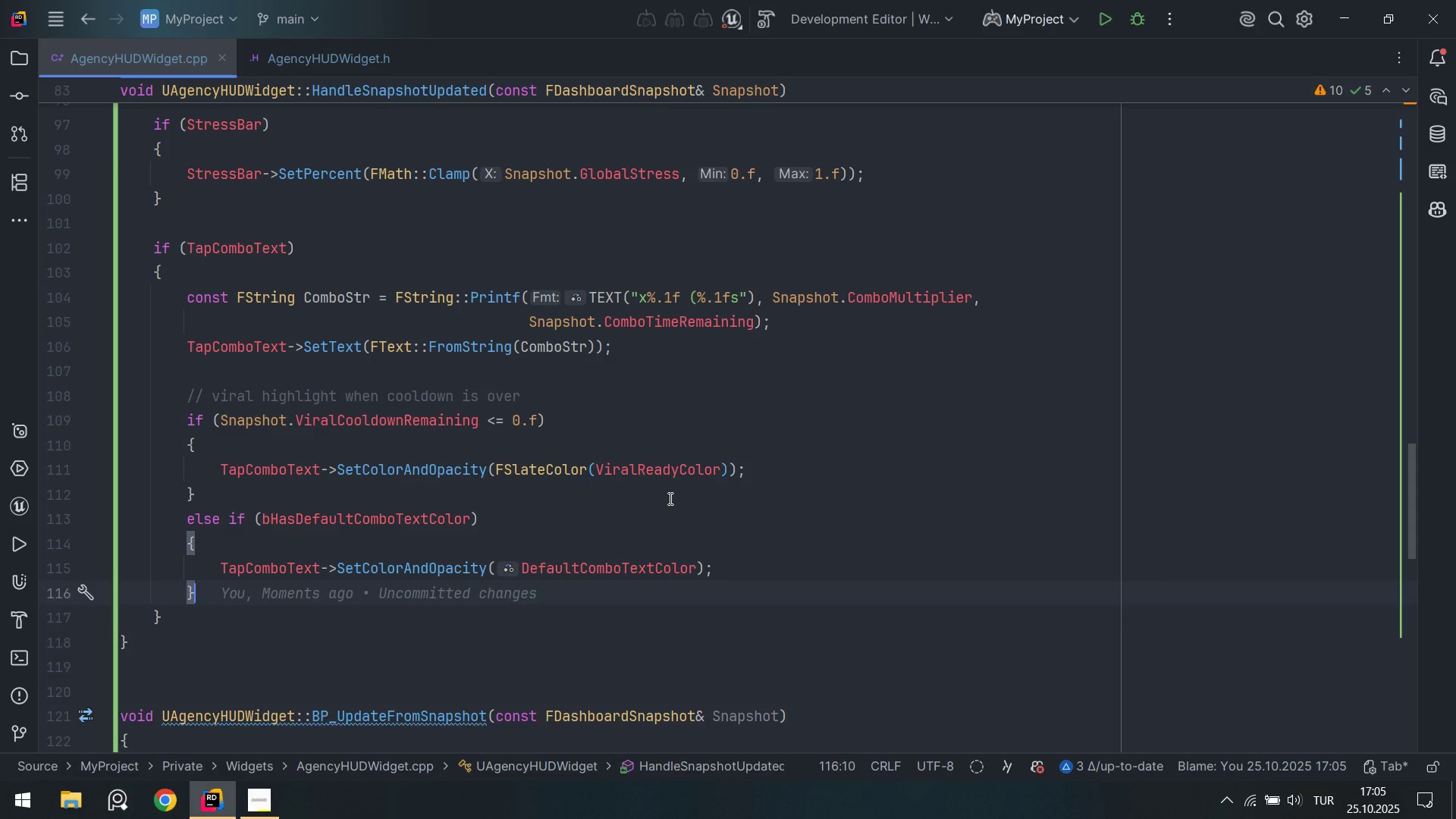 
key(ArrowDown)
 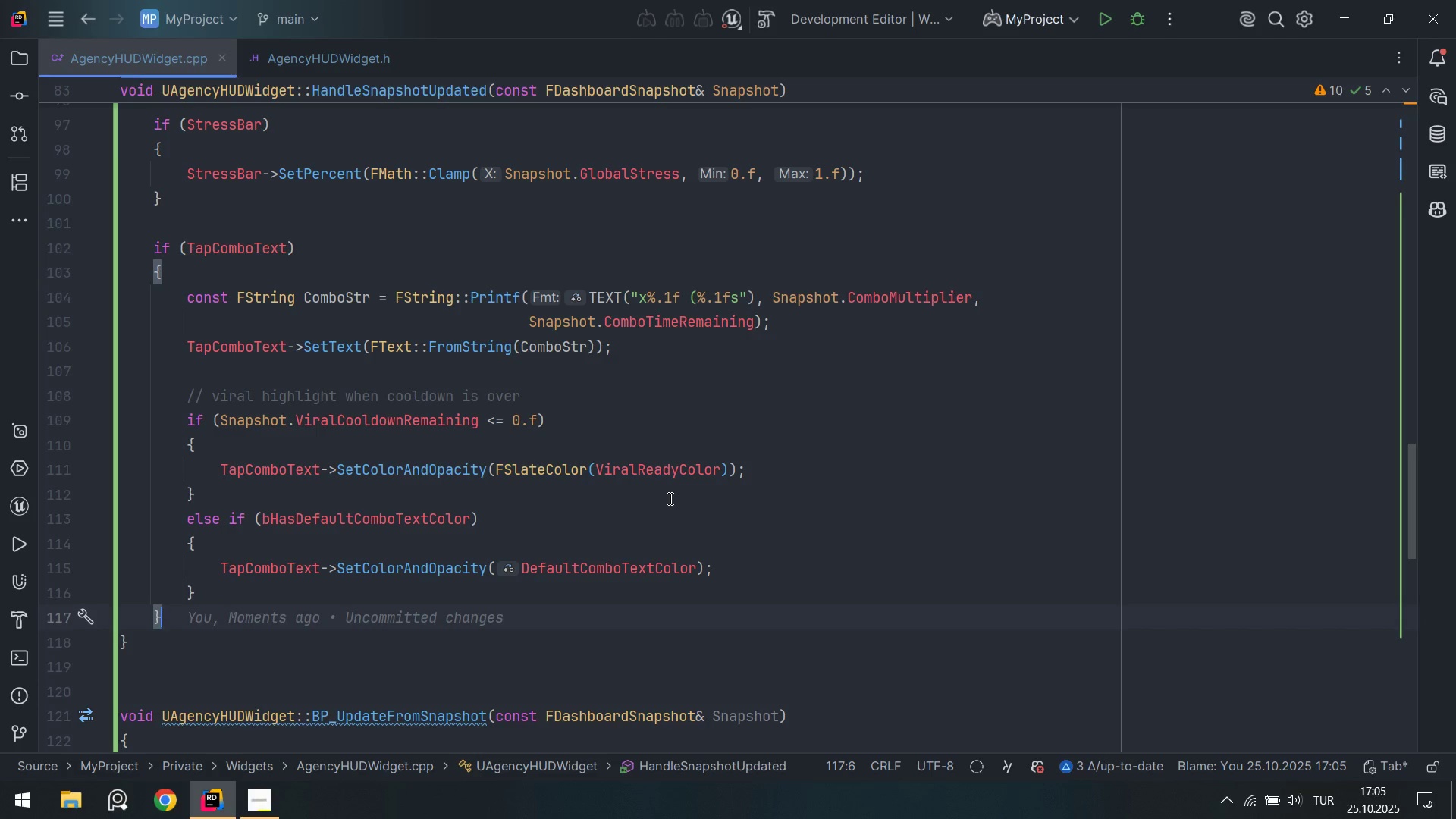 
key(Enter)
 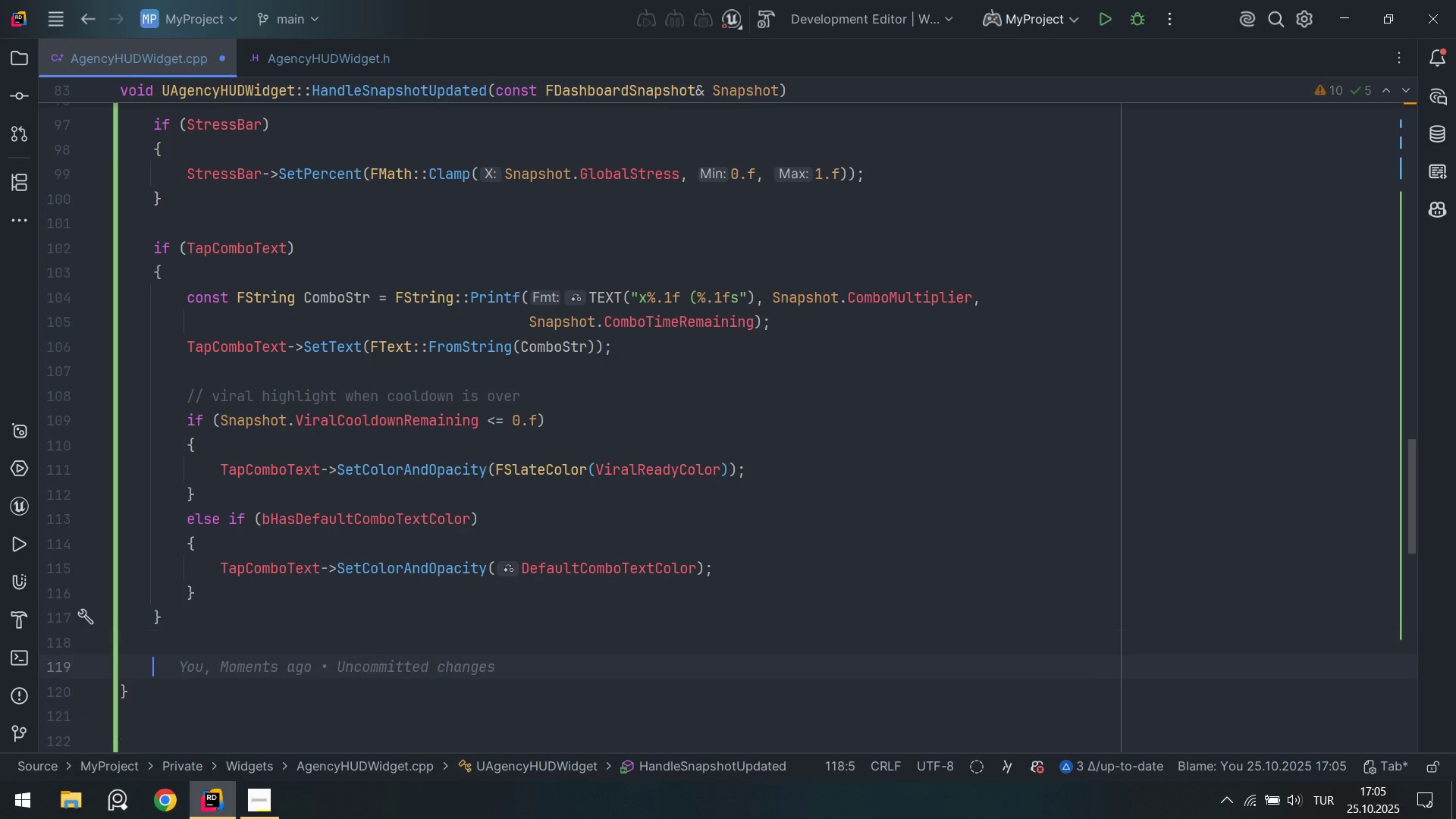 
key(Enter)
 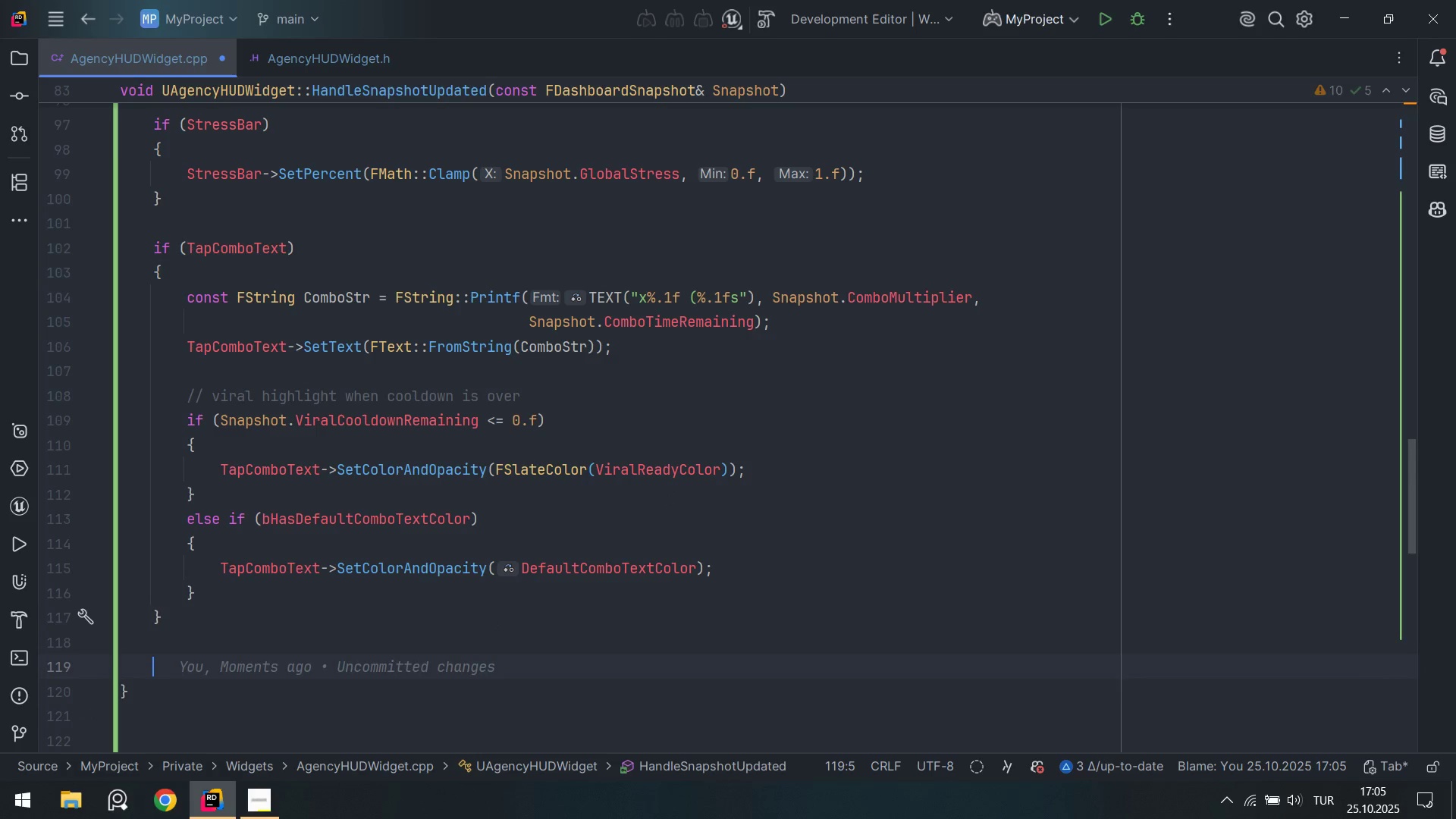 
type('f*bSh)
key(Tab)
 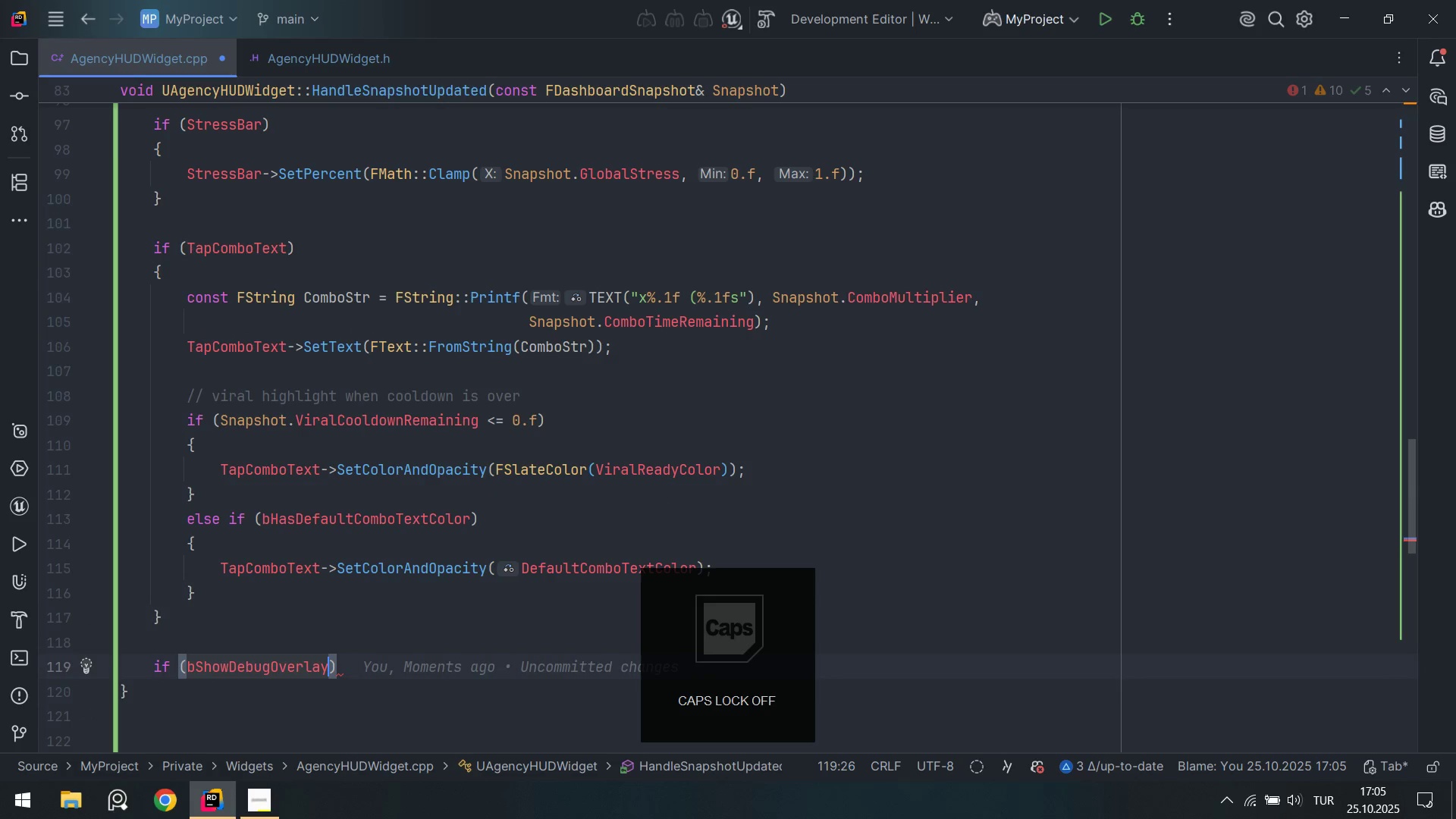 
scroll: coordinate [526, 316], scroll_direction: down, amount: 3.0
 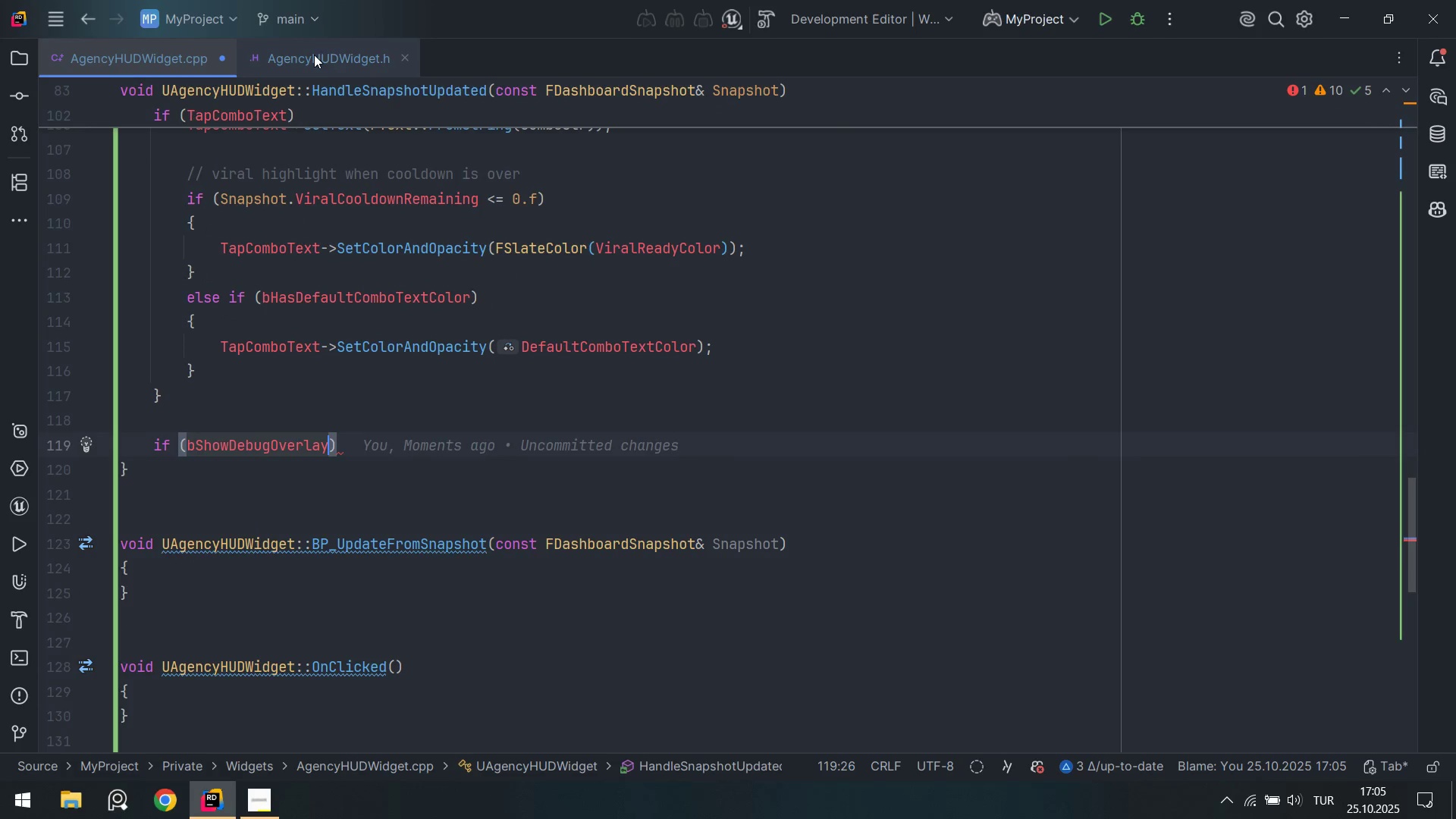 
left_click([317, 60])
 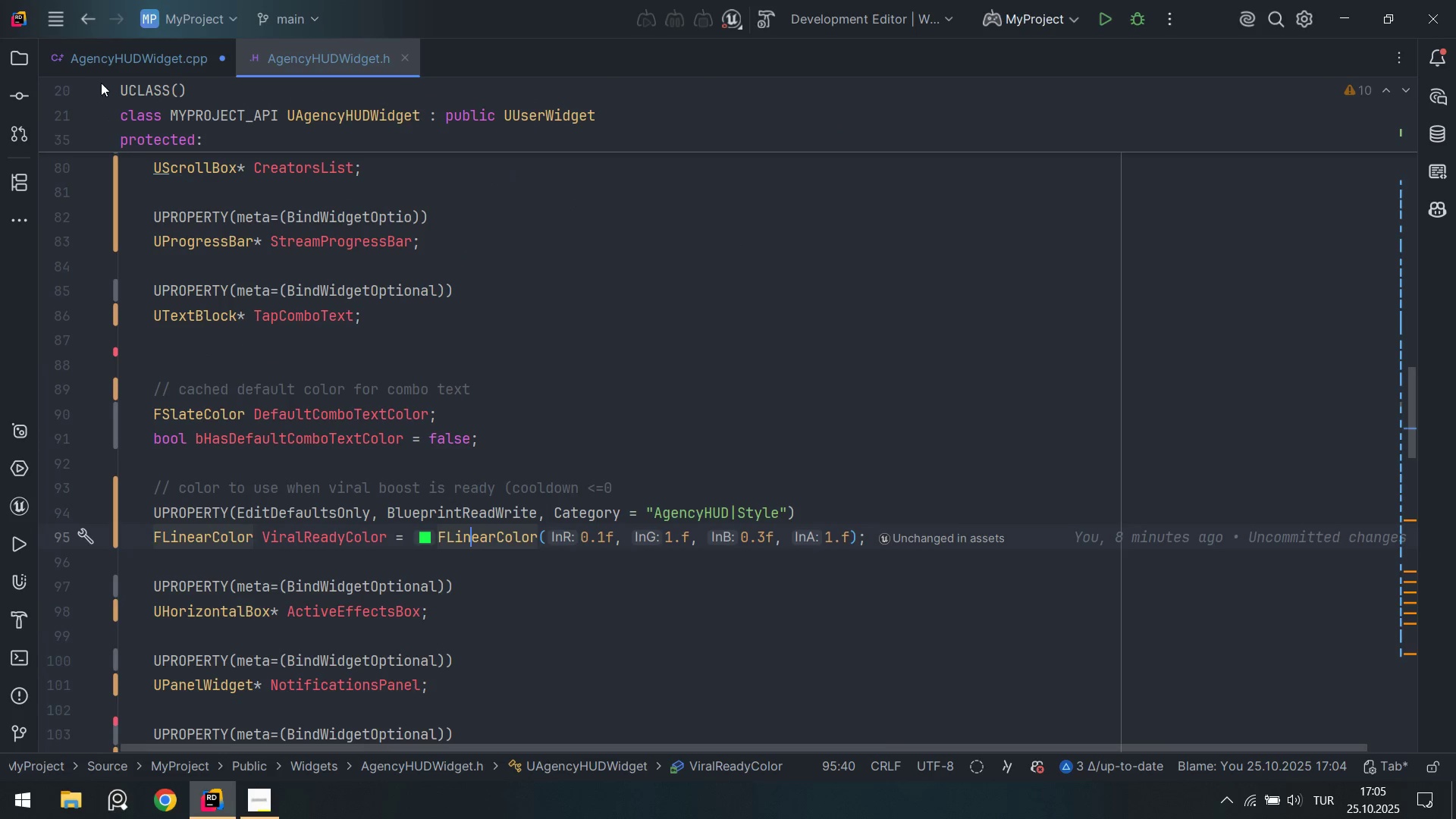 
left_click([127, 43])
 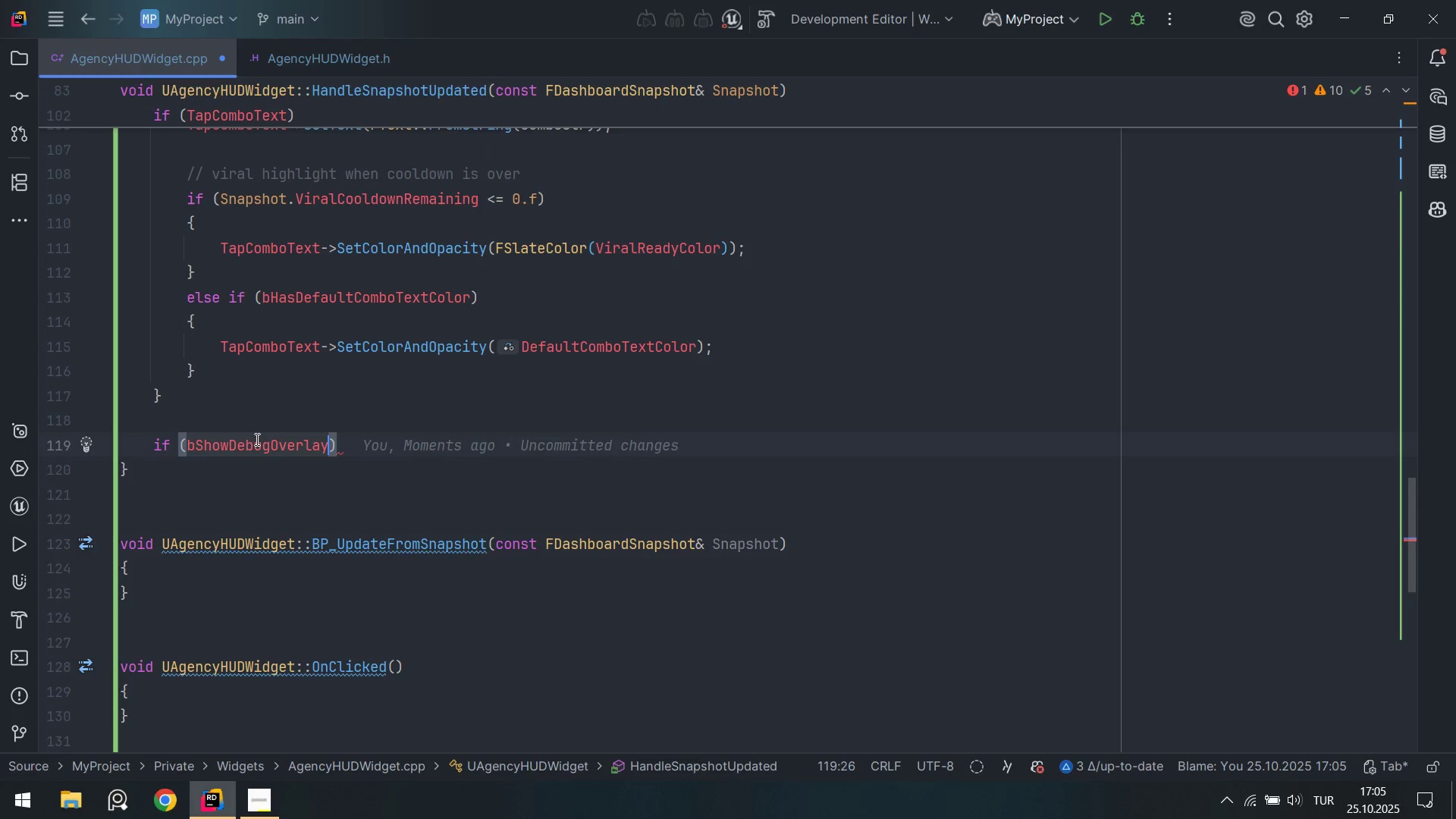 
double_click([256, 438])
 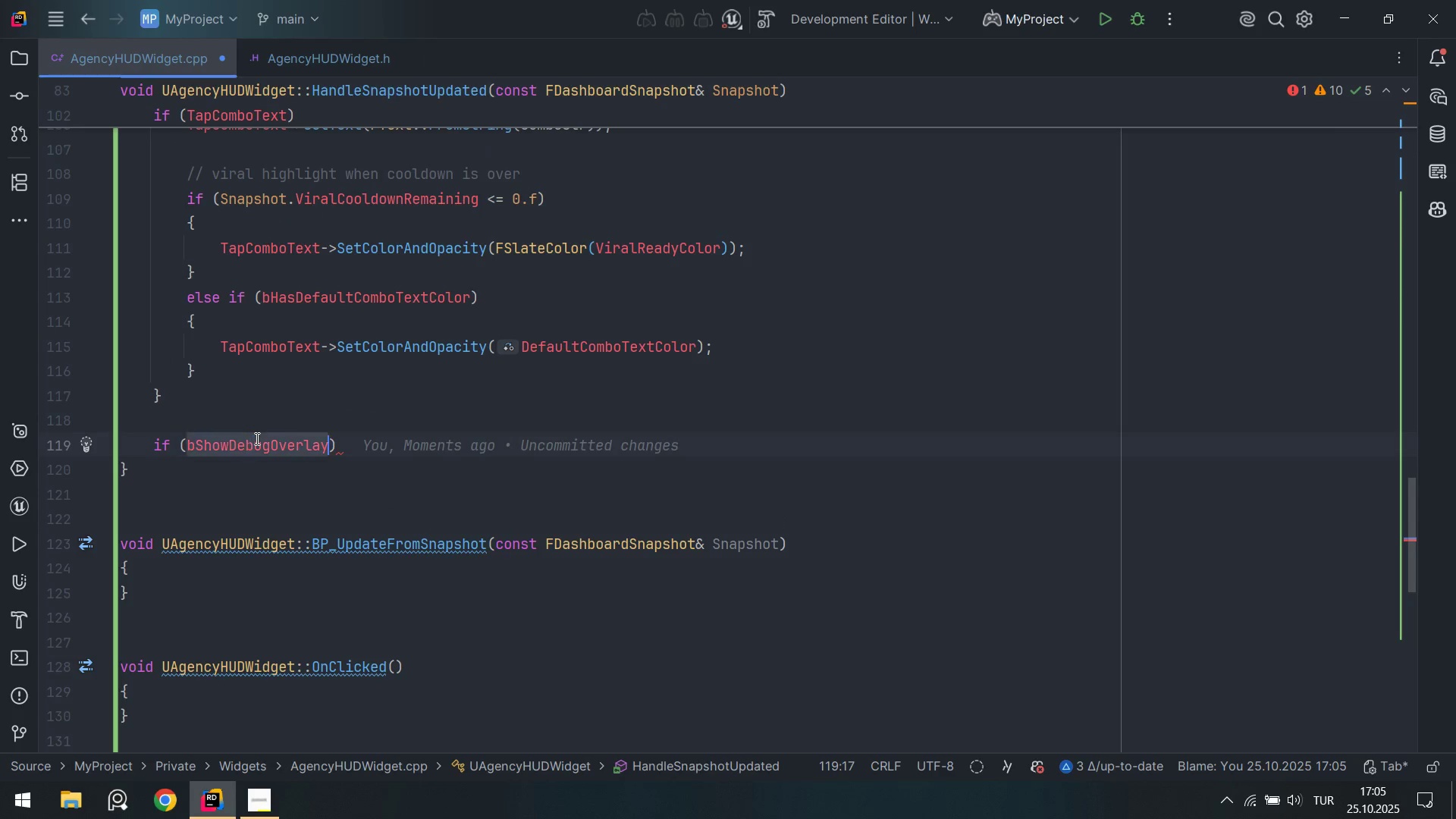 
key(Control+ControlLeft)
 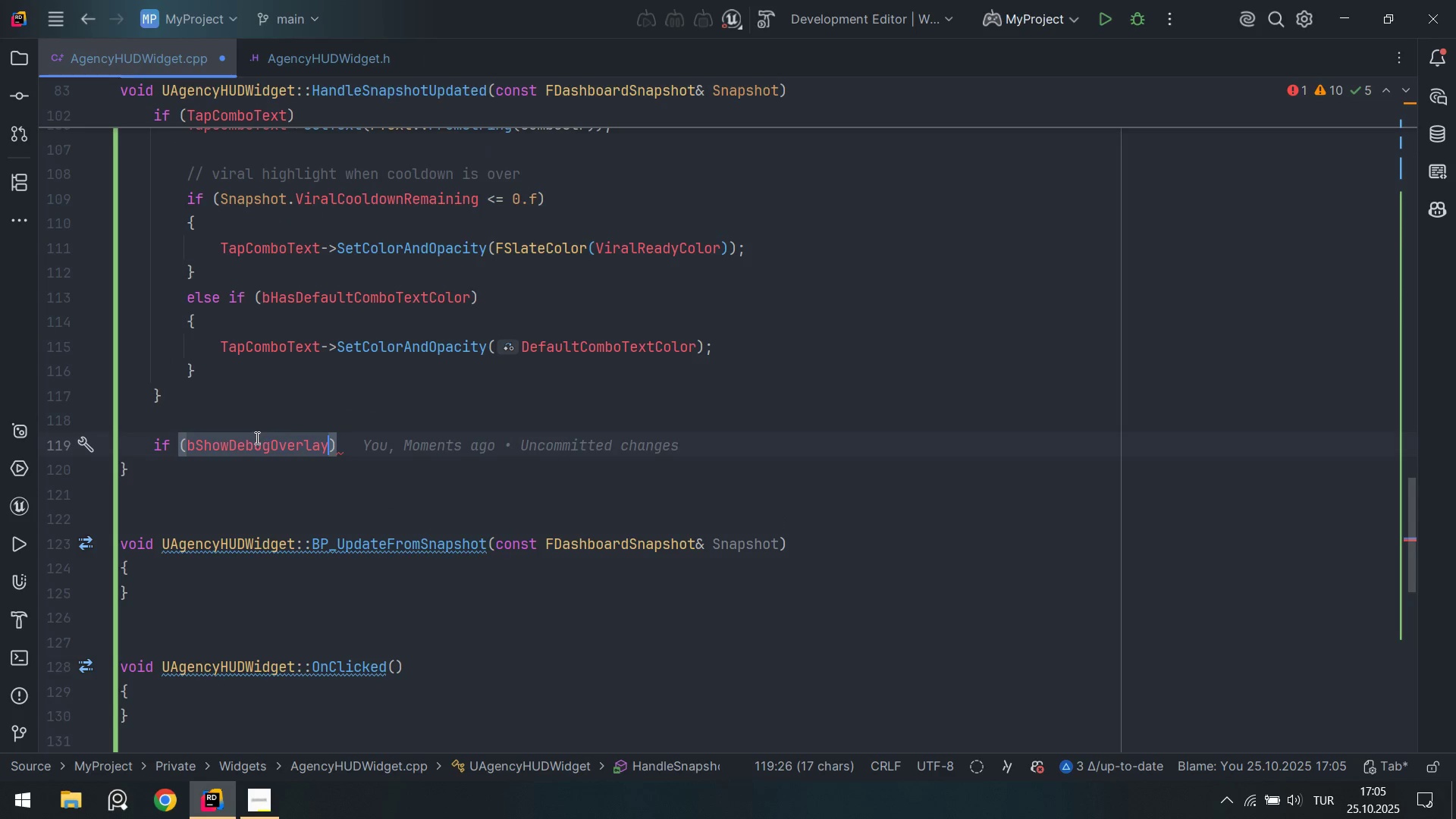 
key(Control+C)
 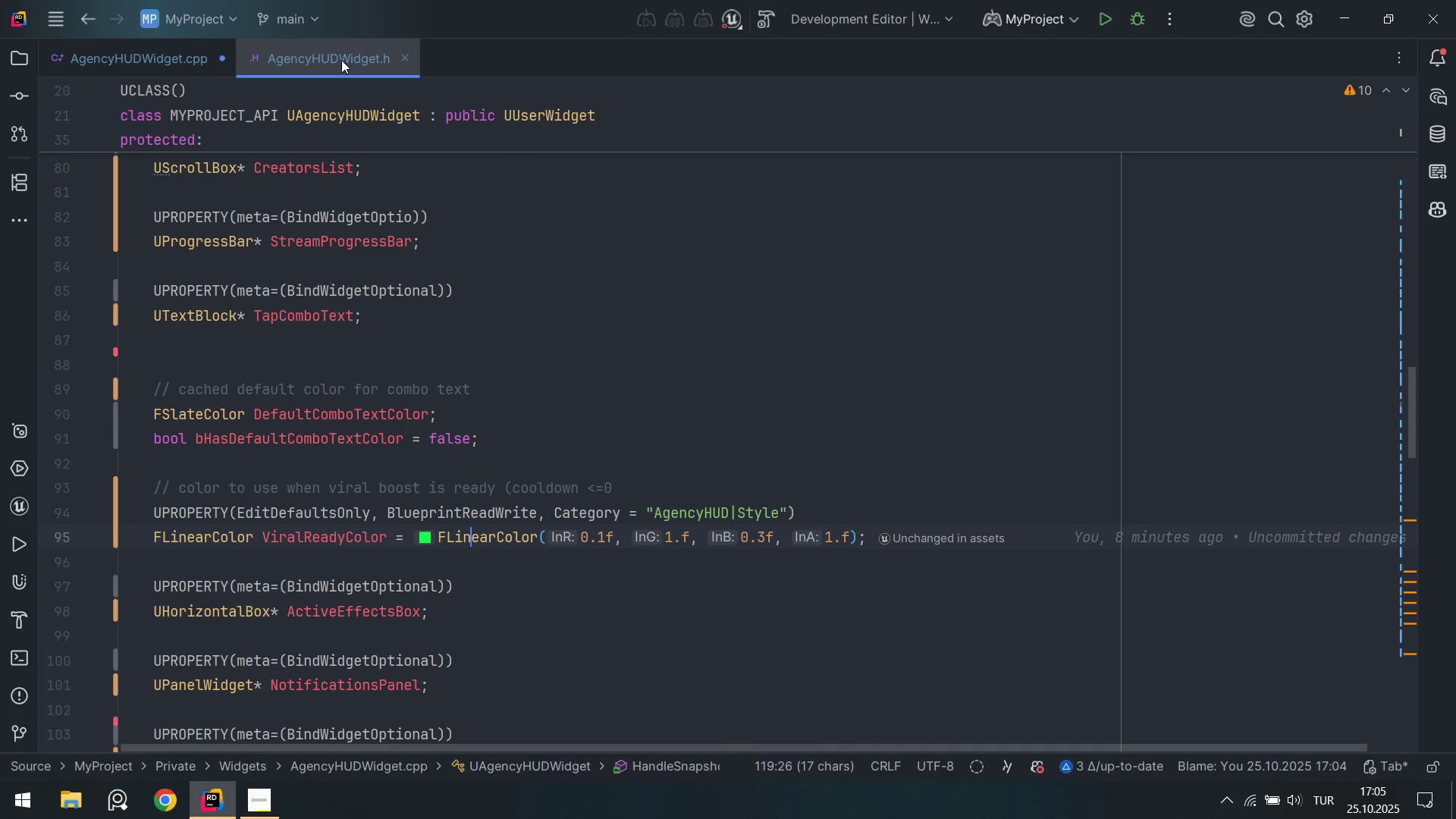 
double_click([561, 292])
 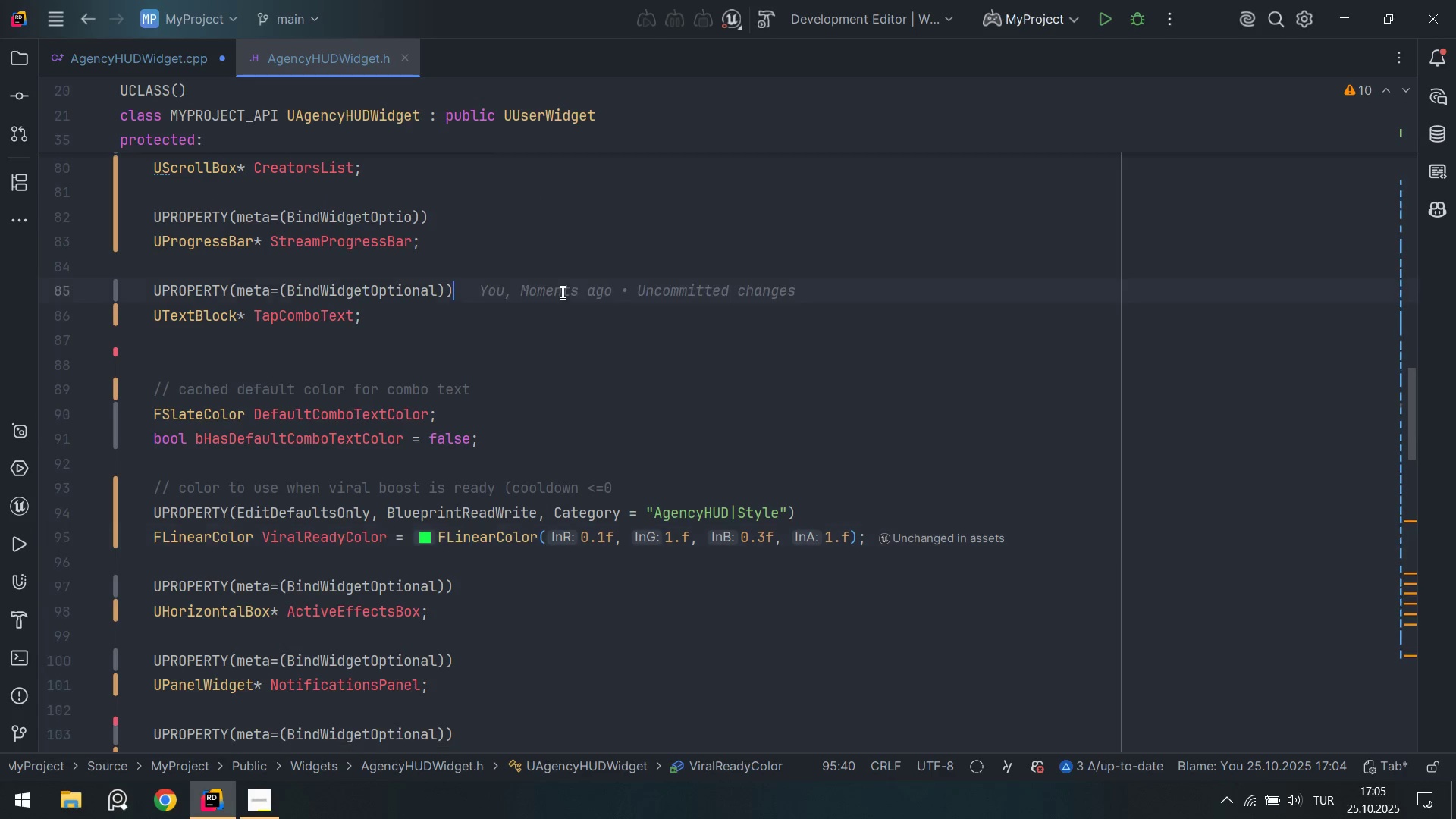 
key(Control+F)
 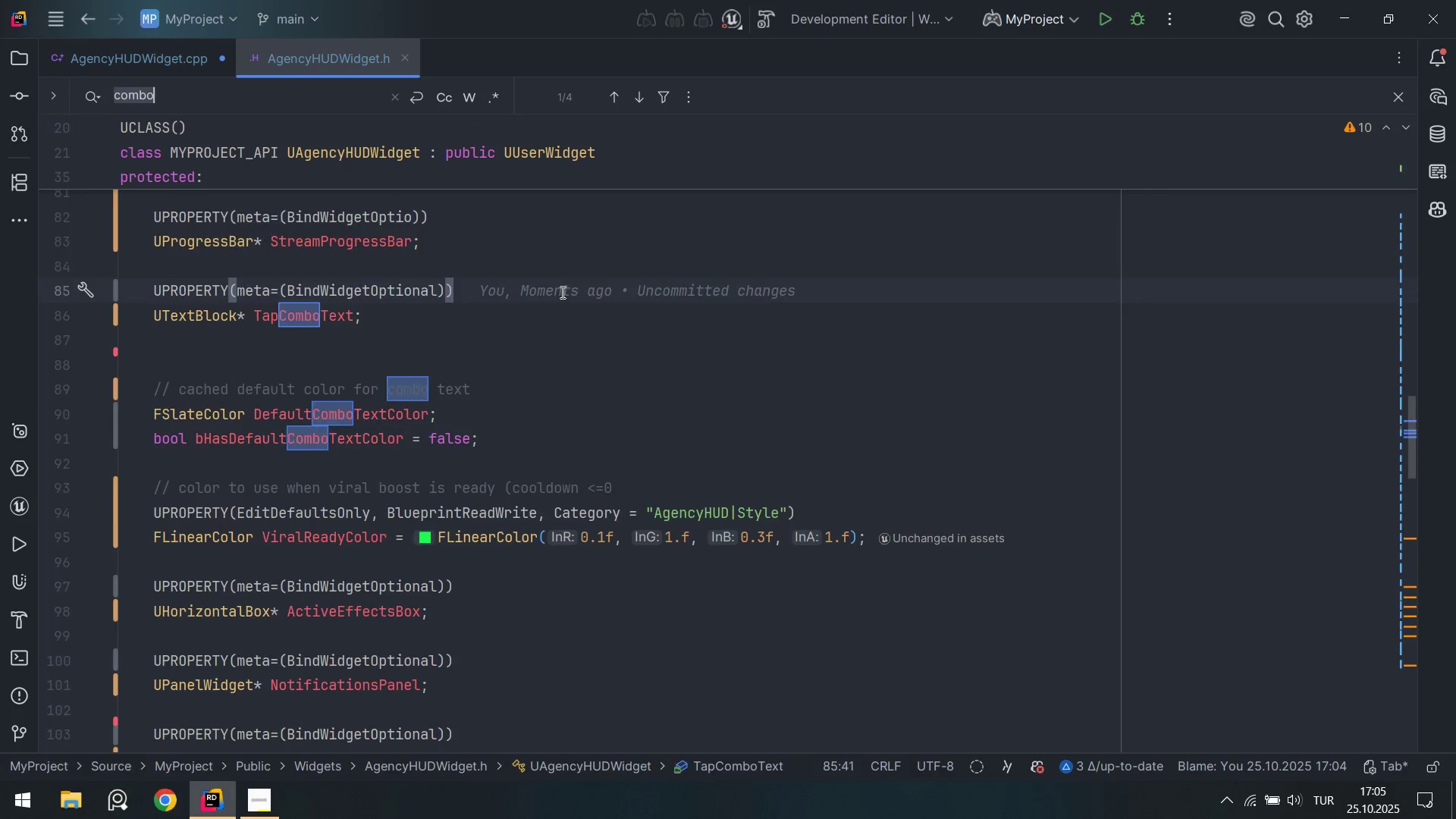 
key(Control+V)
 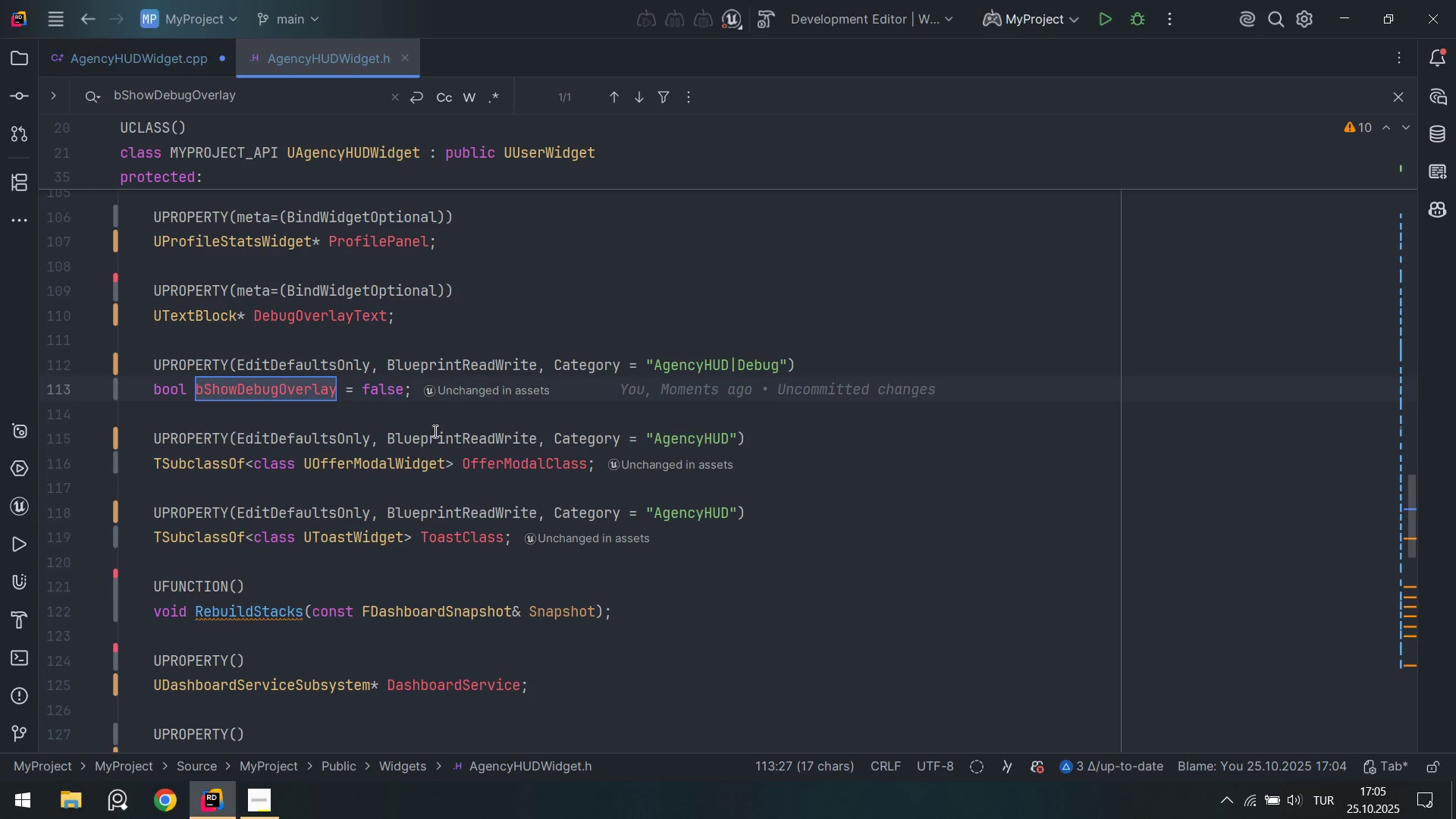 
key(F3)
 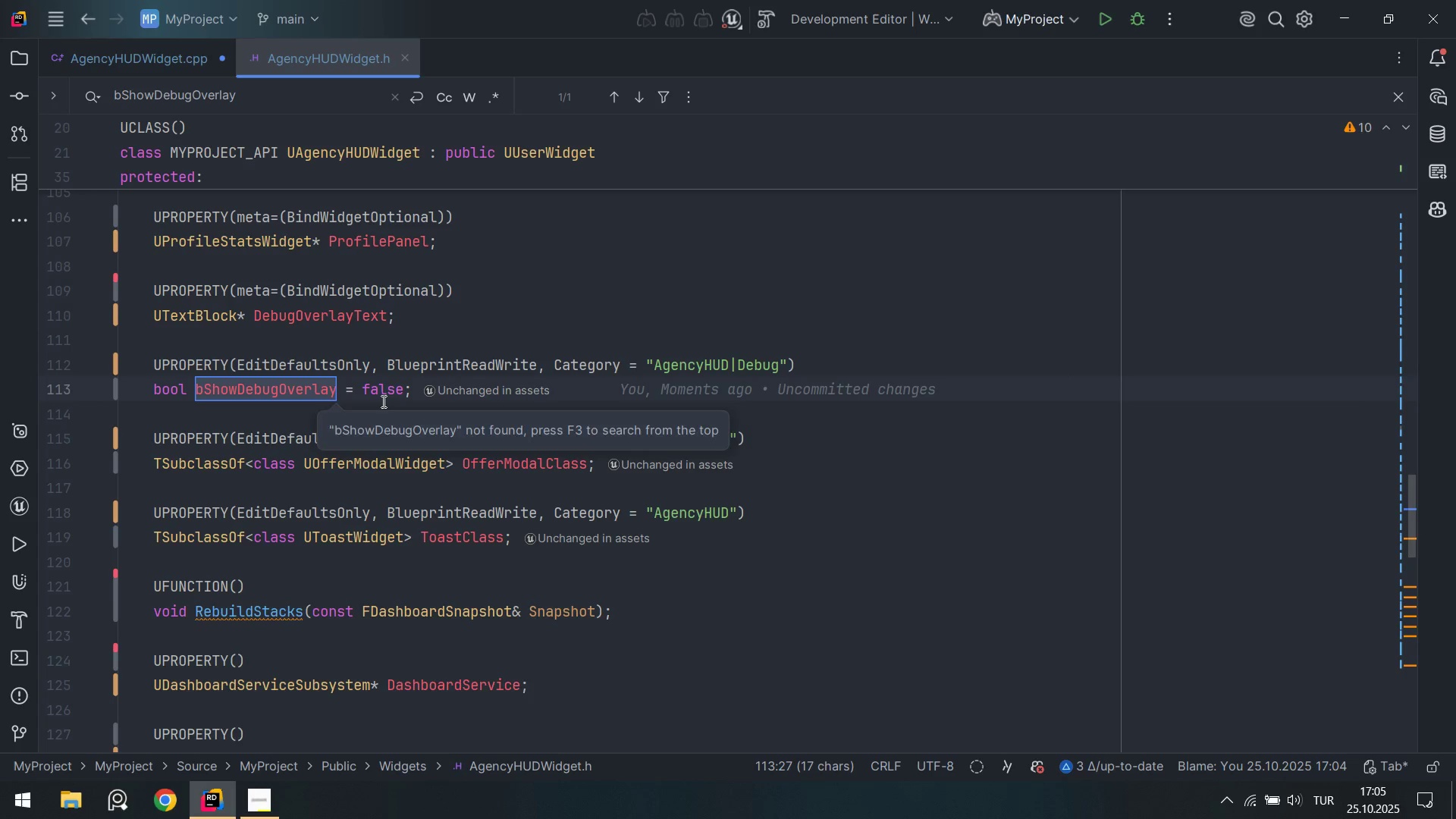 
key(F3)
 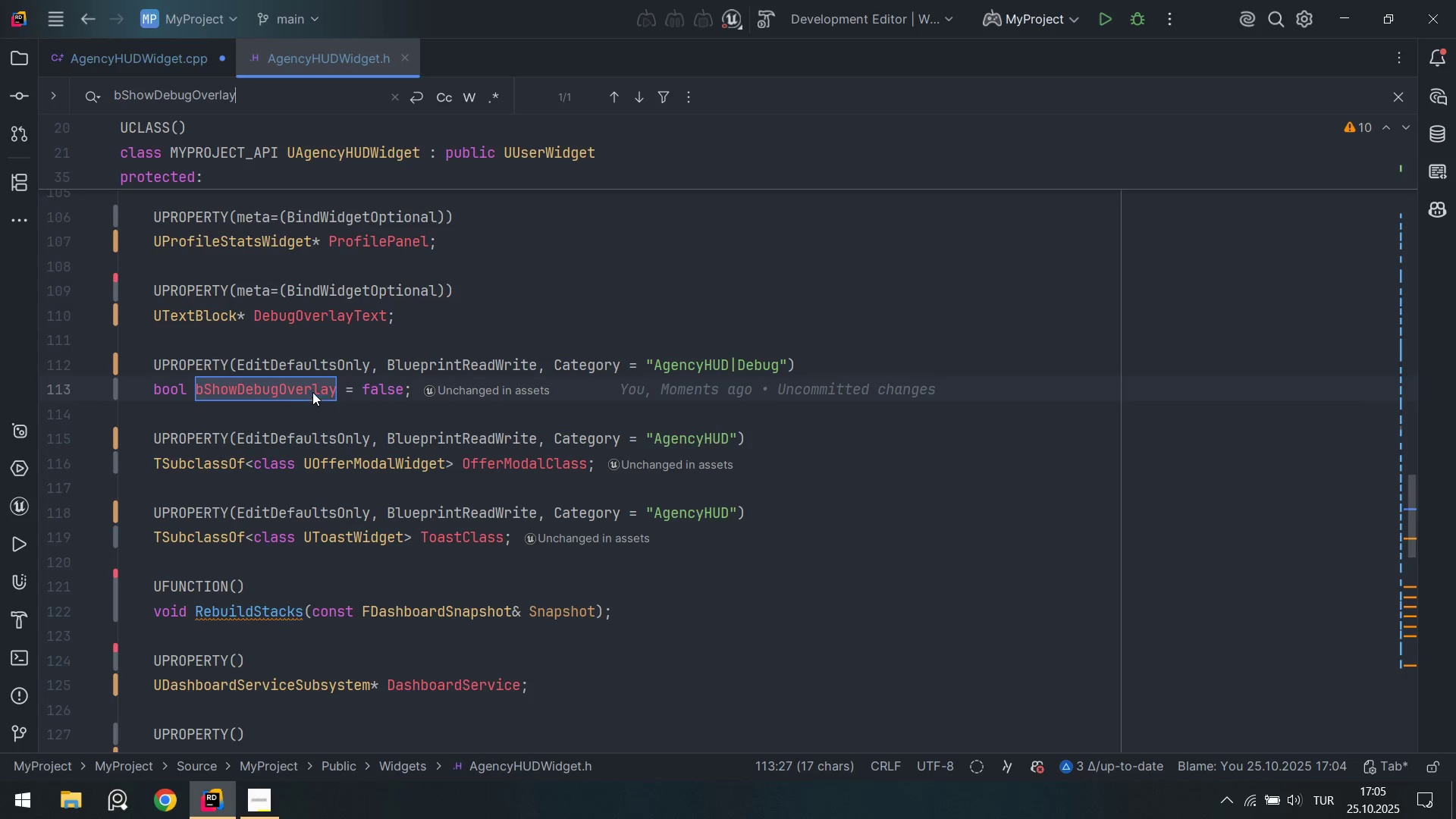 
key(F3)
 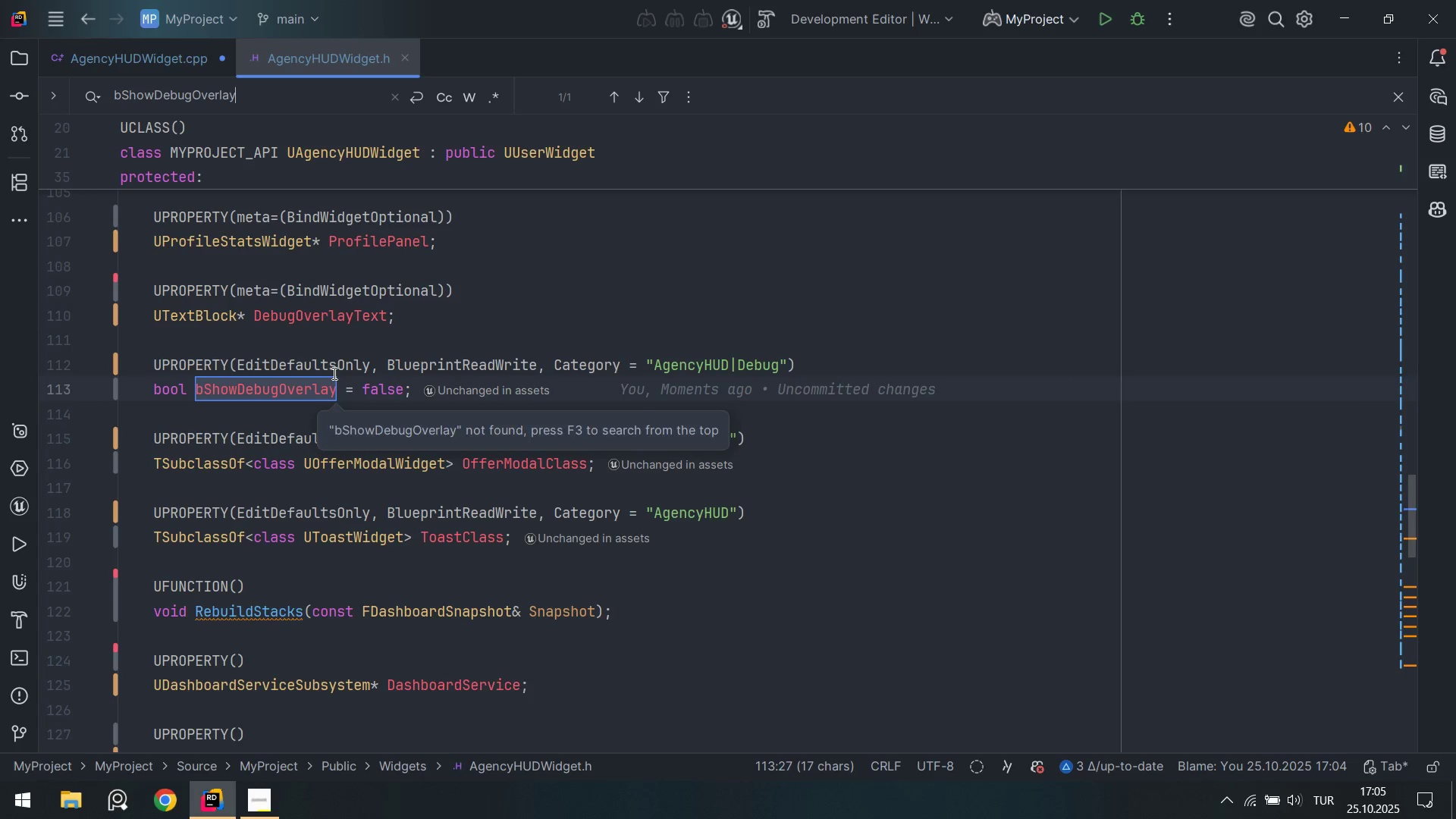 
key(F3)
 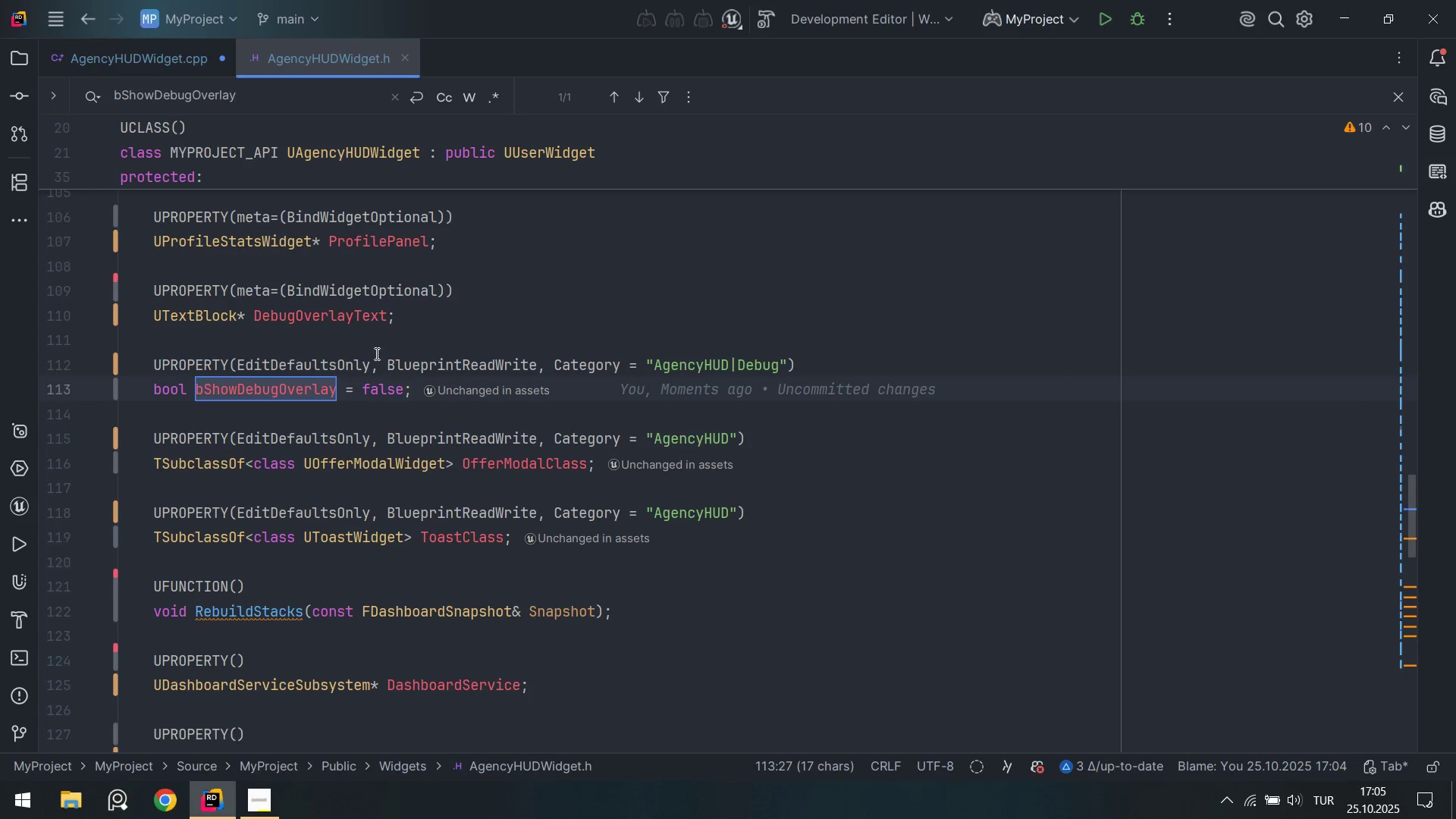 
key(F3)
 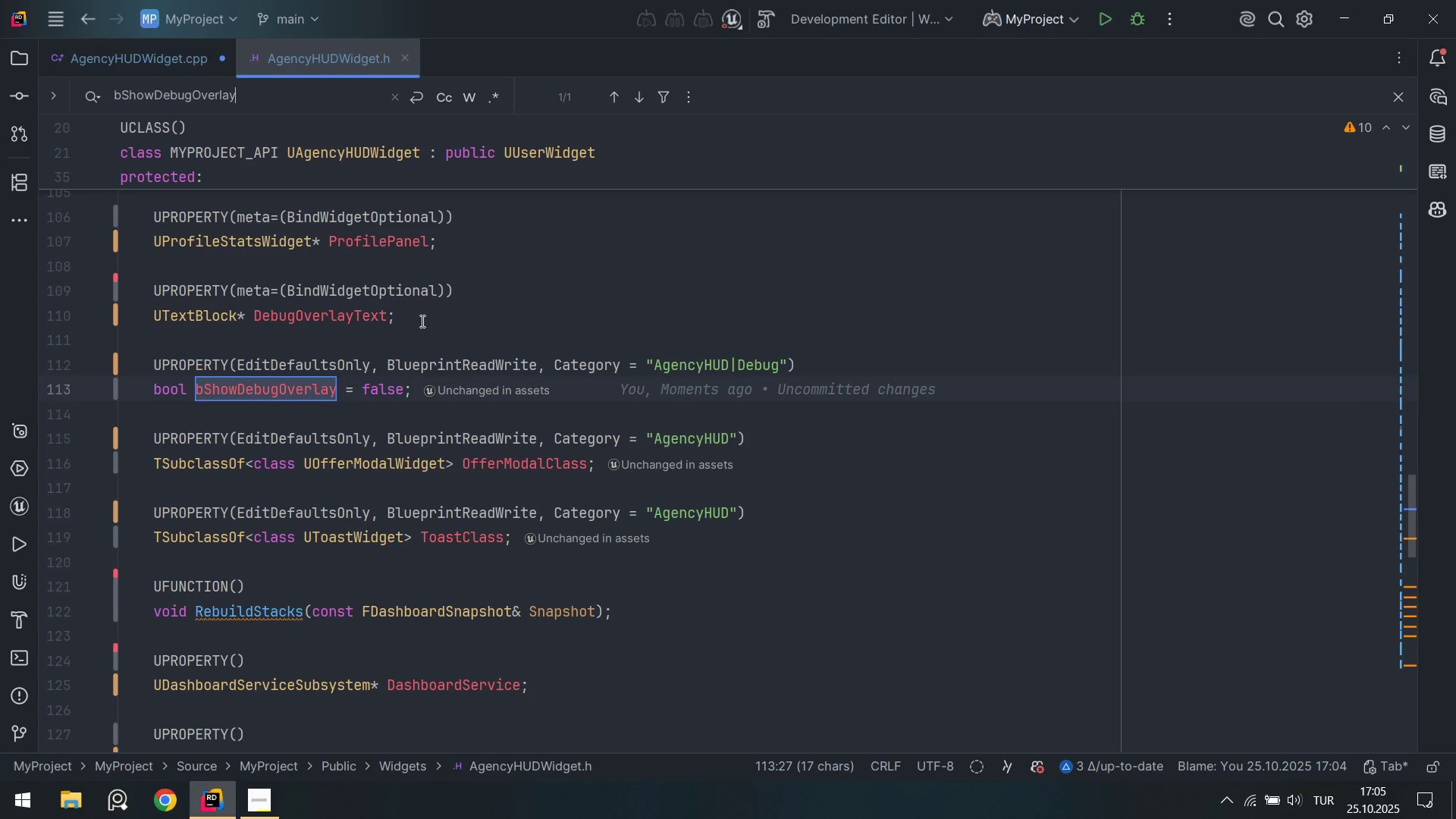 
scroll: coordinate [421, 321], scroll_direction: up, amount: 1.0
 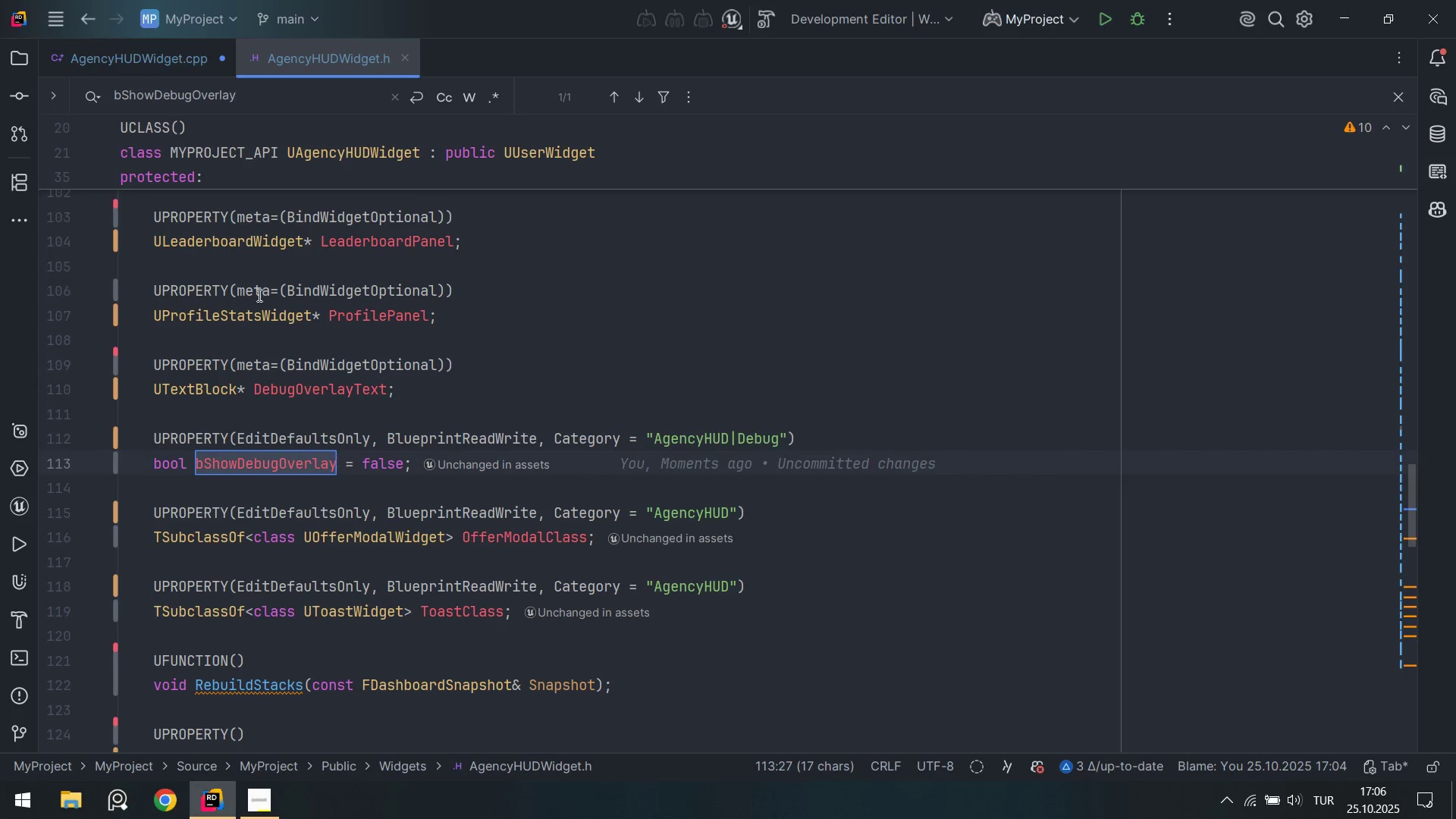 
scroll: coordinate [315, 479], scroll_direction: down, amount: 1.0
 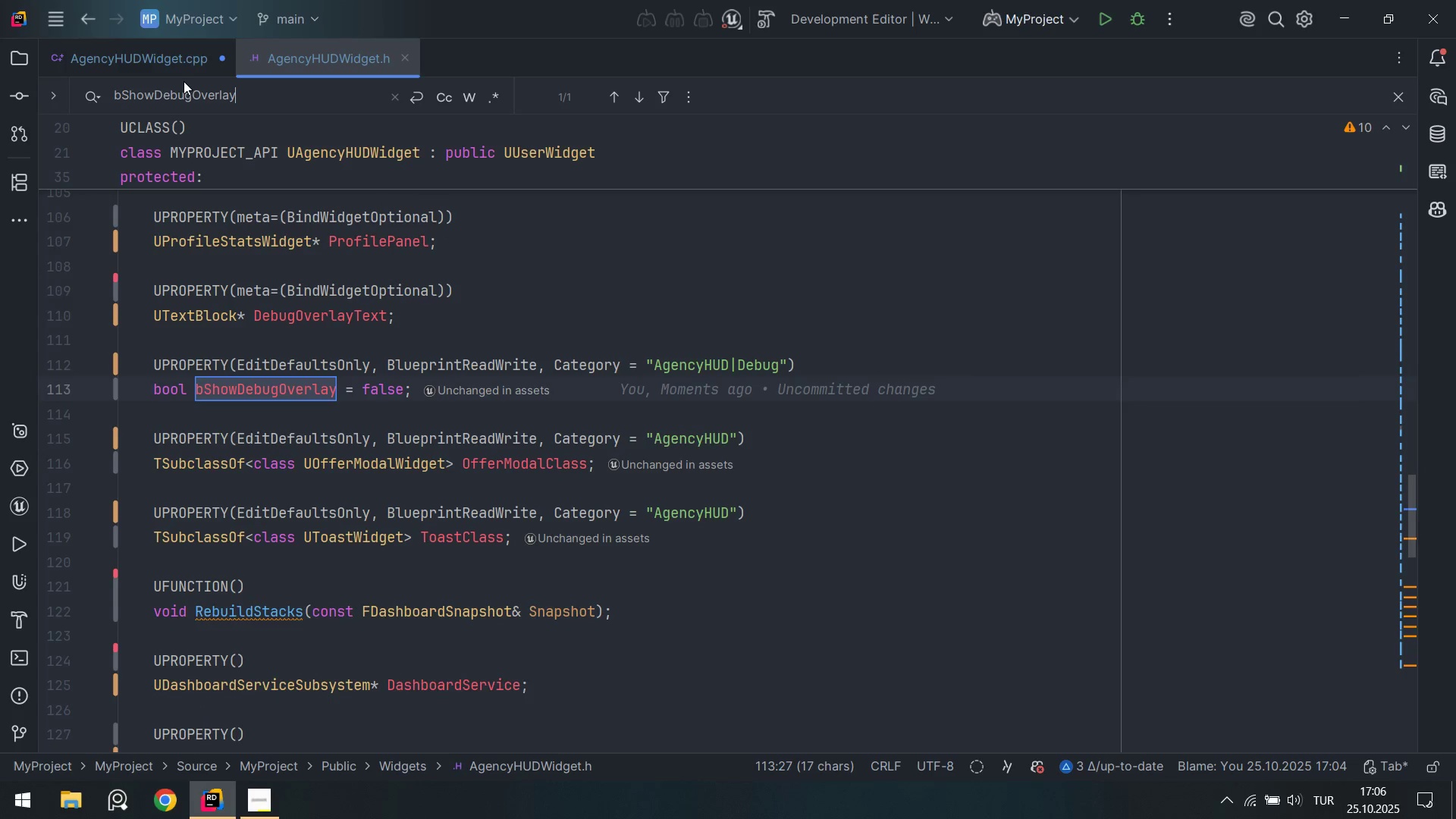 
left_click([151, 58])
 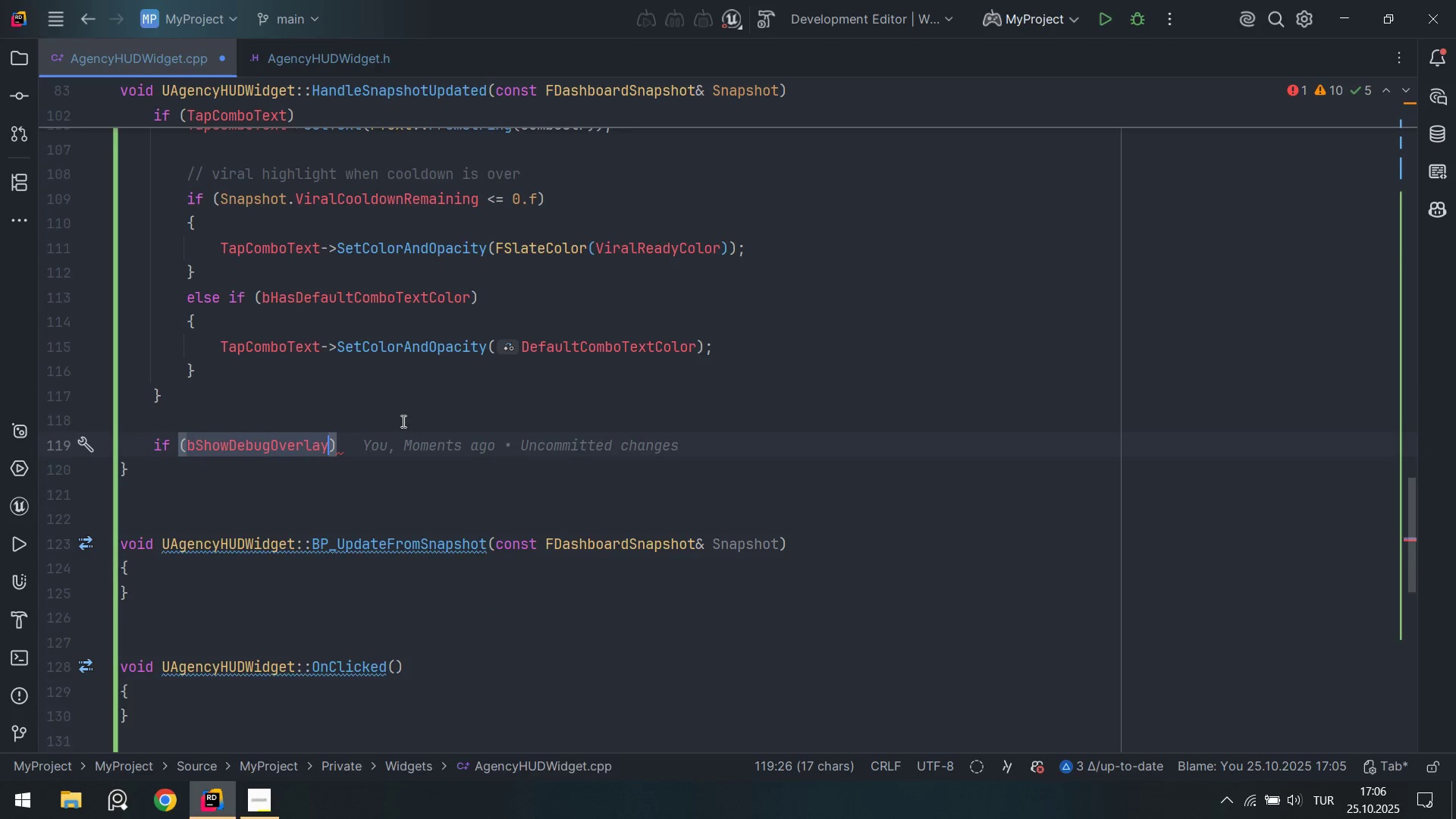 
scroll: coordinate [474, 494], scroll_direction: down, amount: 1.0
 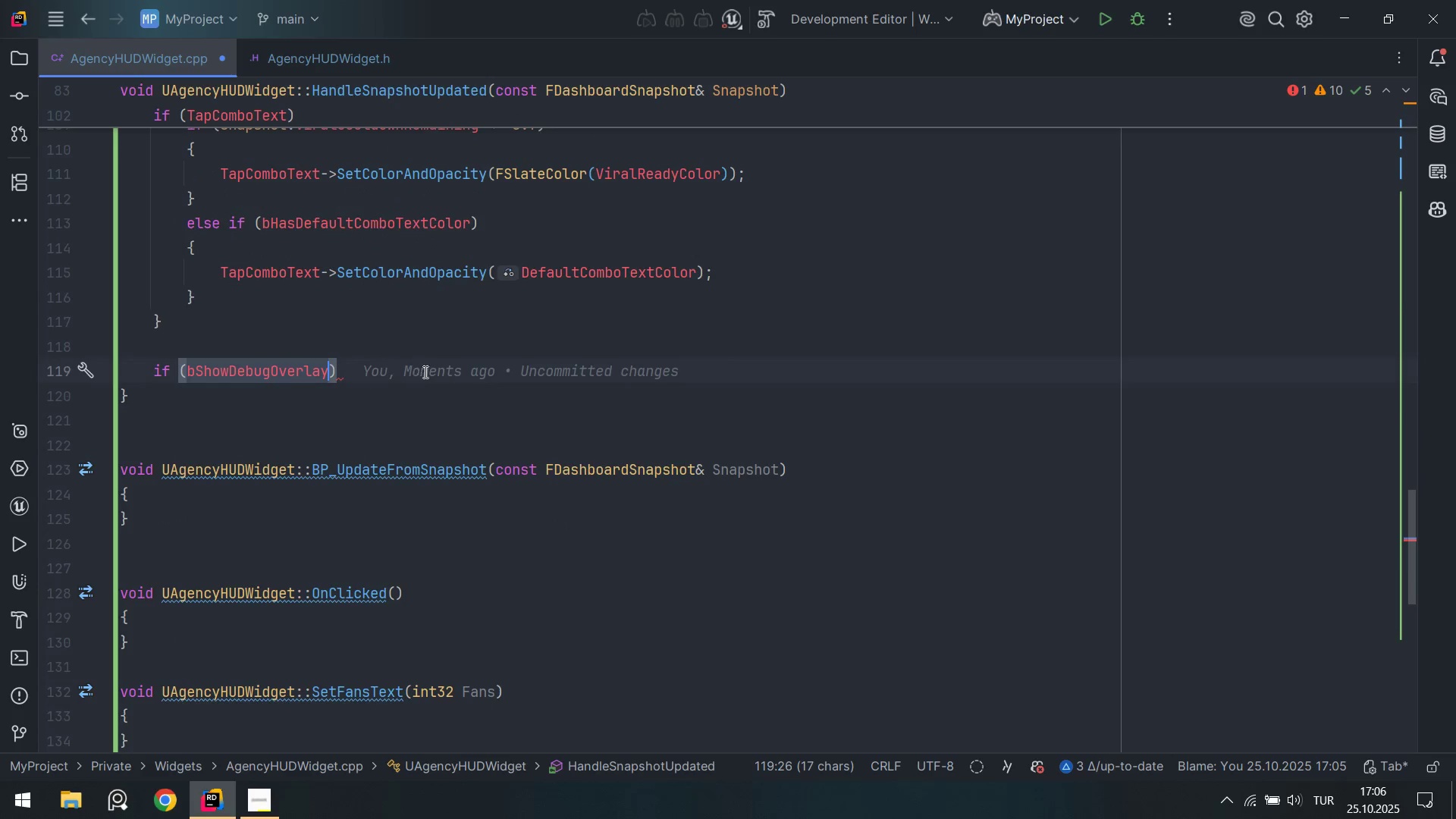 
left_click([425, 369])
 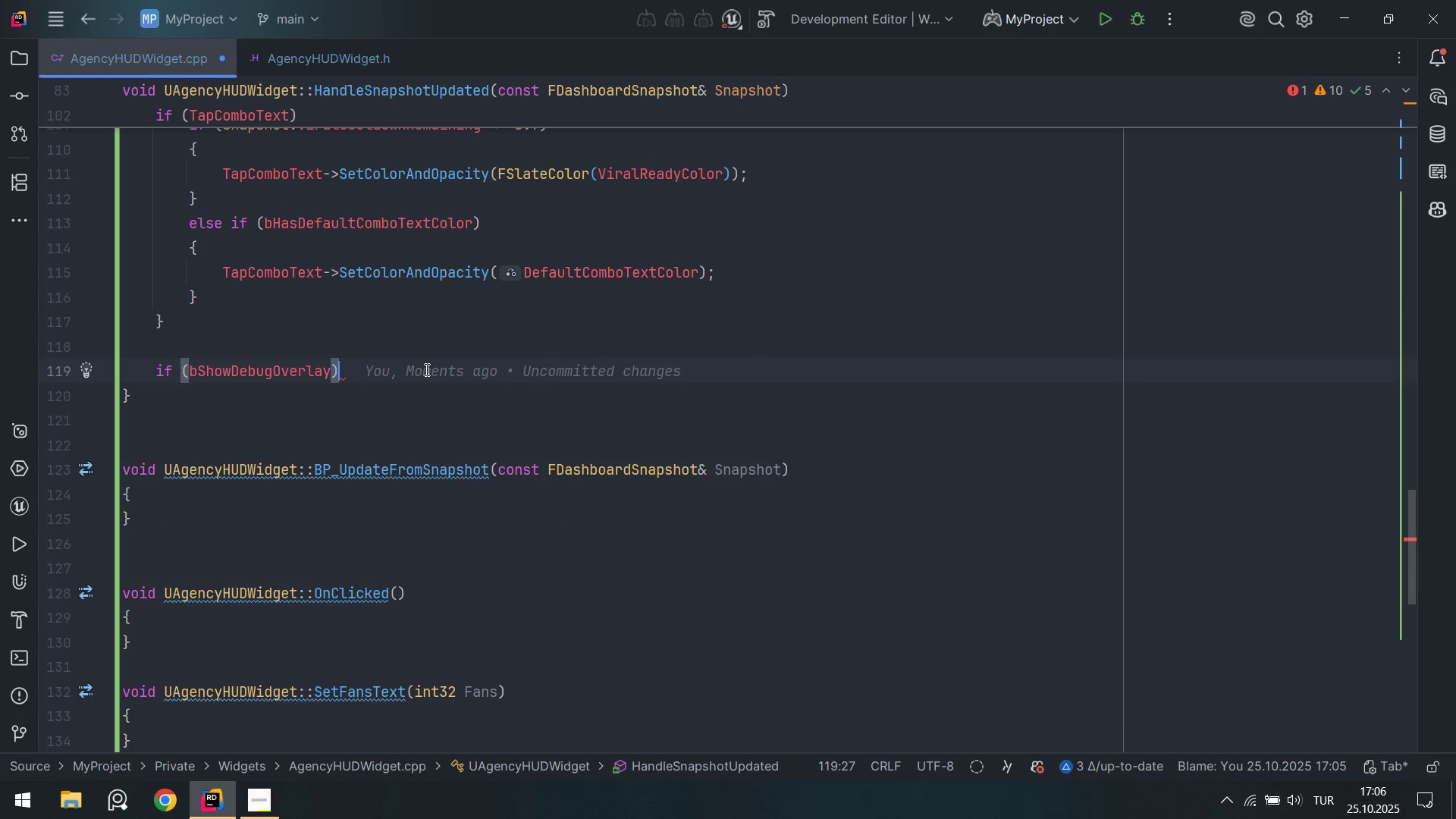 
key(Control+ControlLeft)
 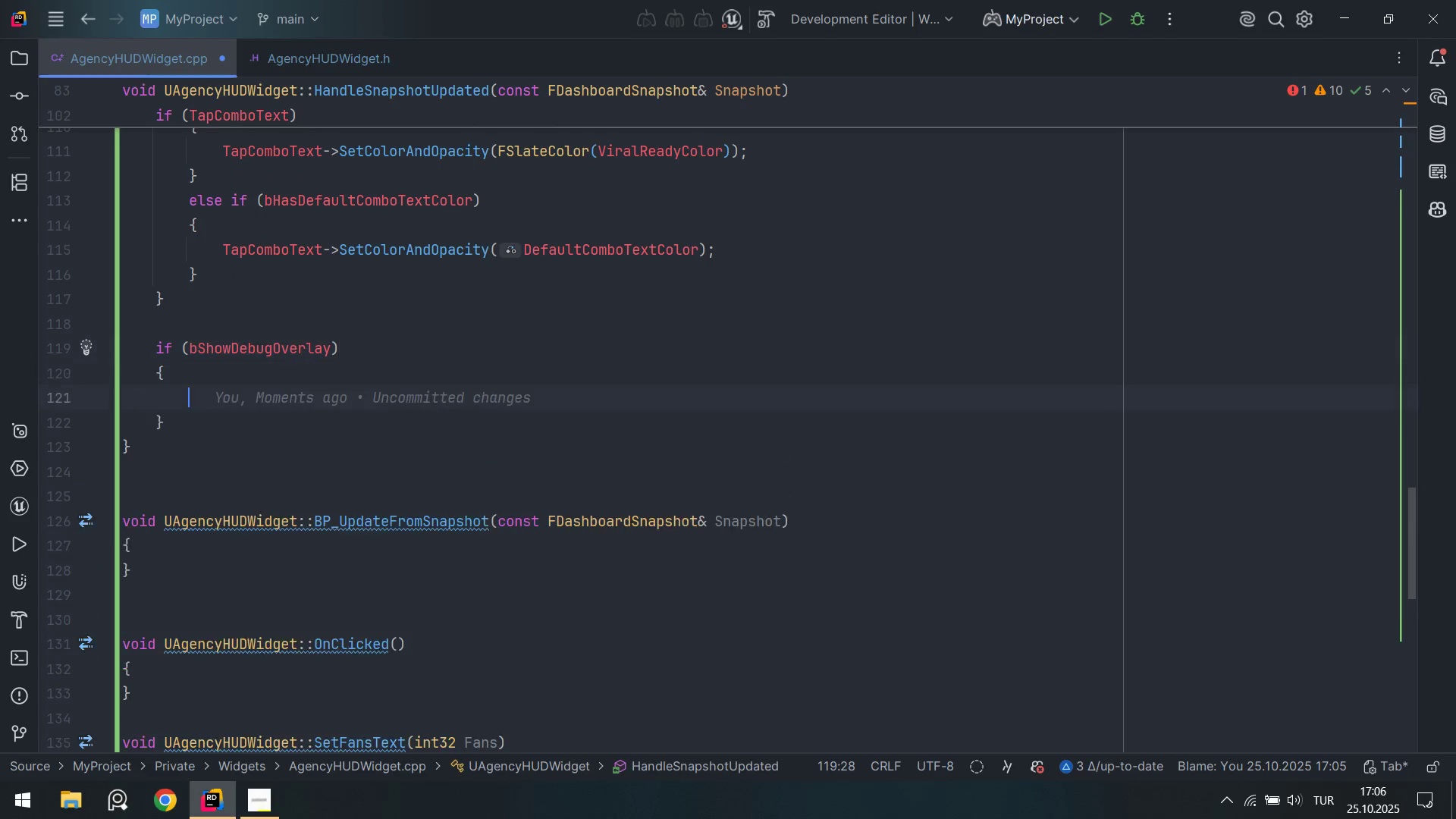 
key(Alt+Control+AltRight)
 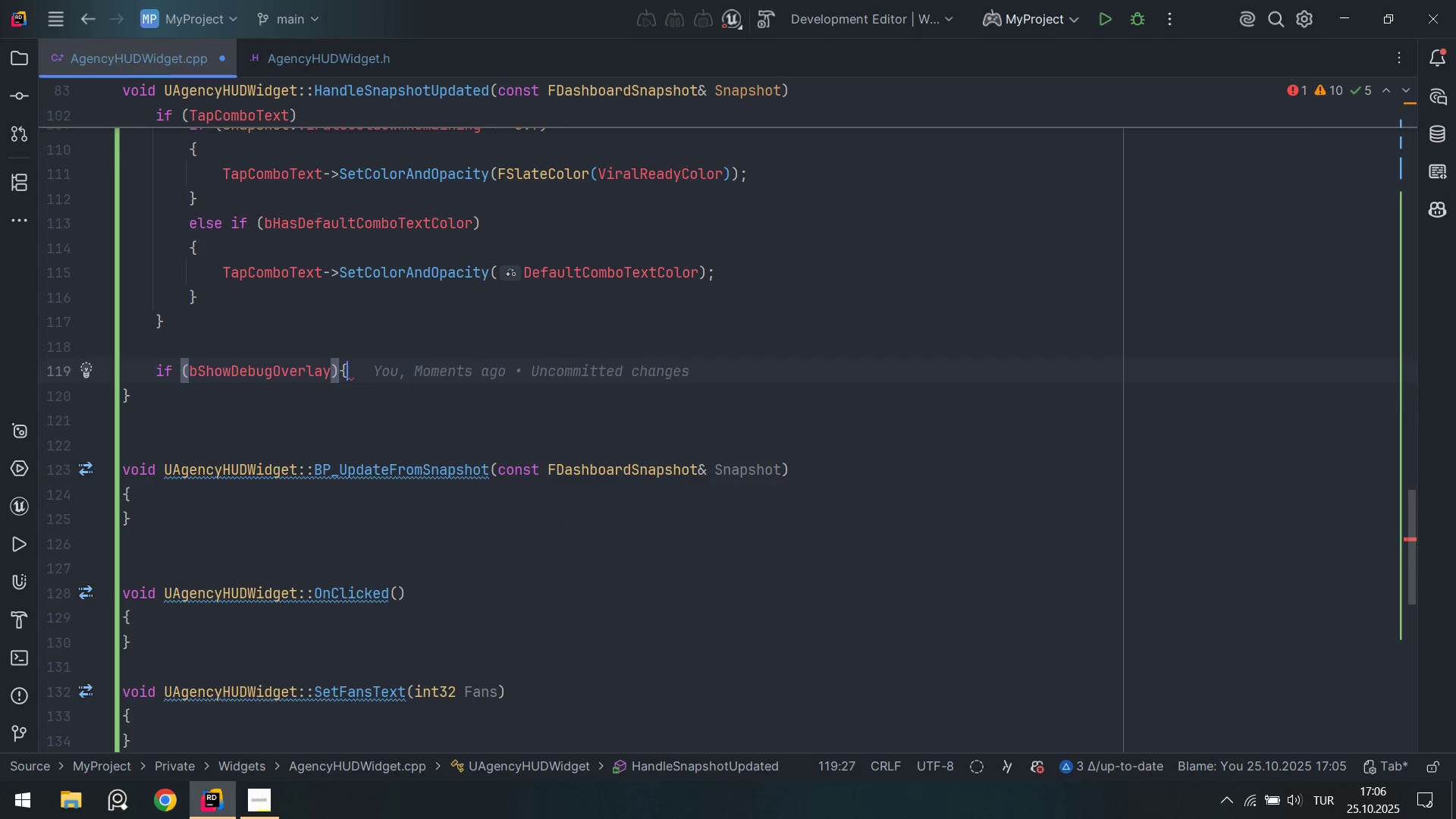 
key(Alt+Control+7)
 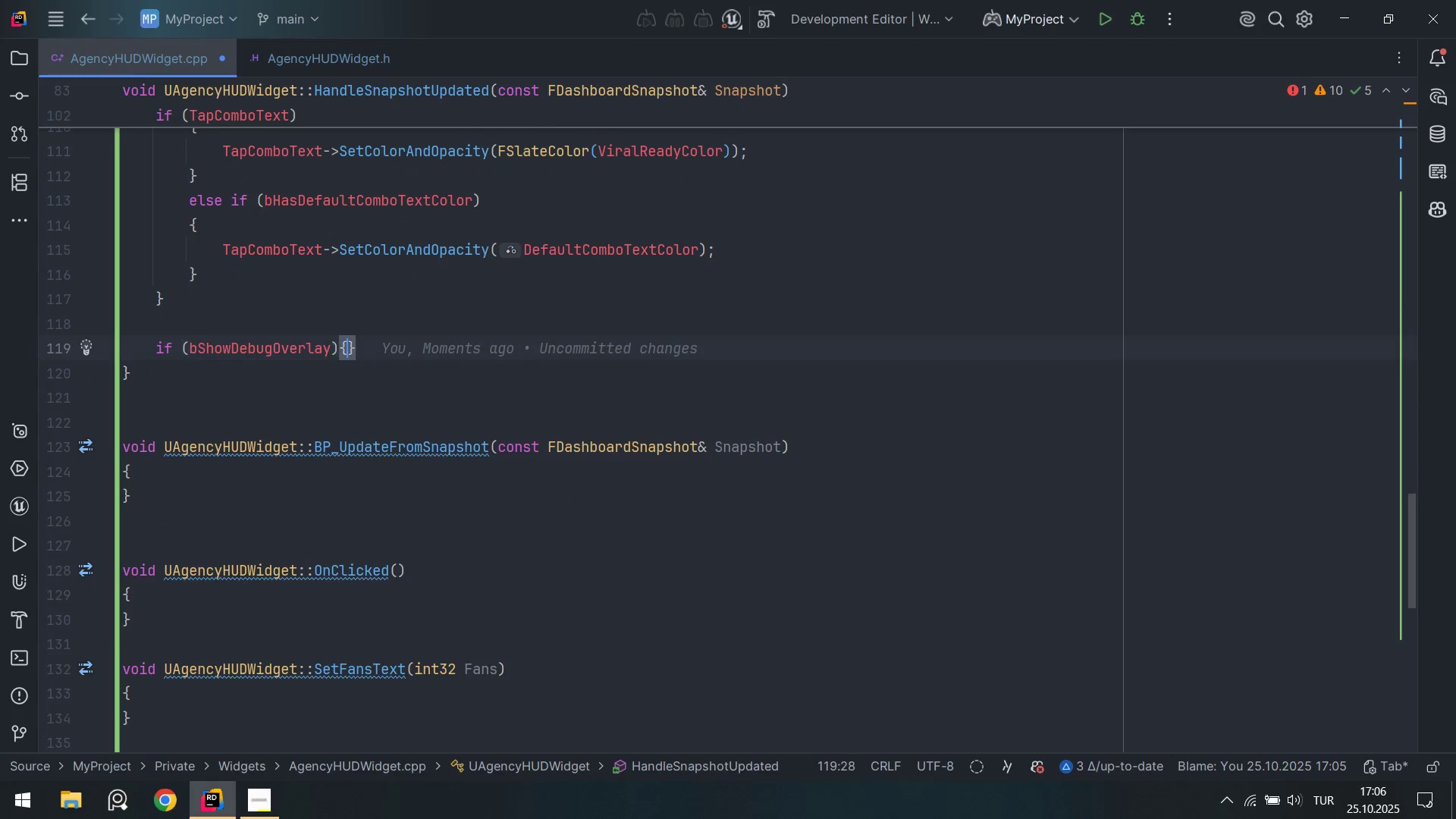 
key(Enter)
 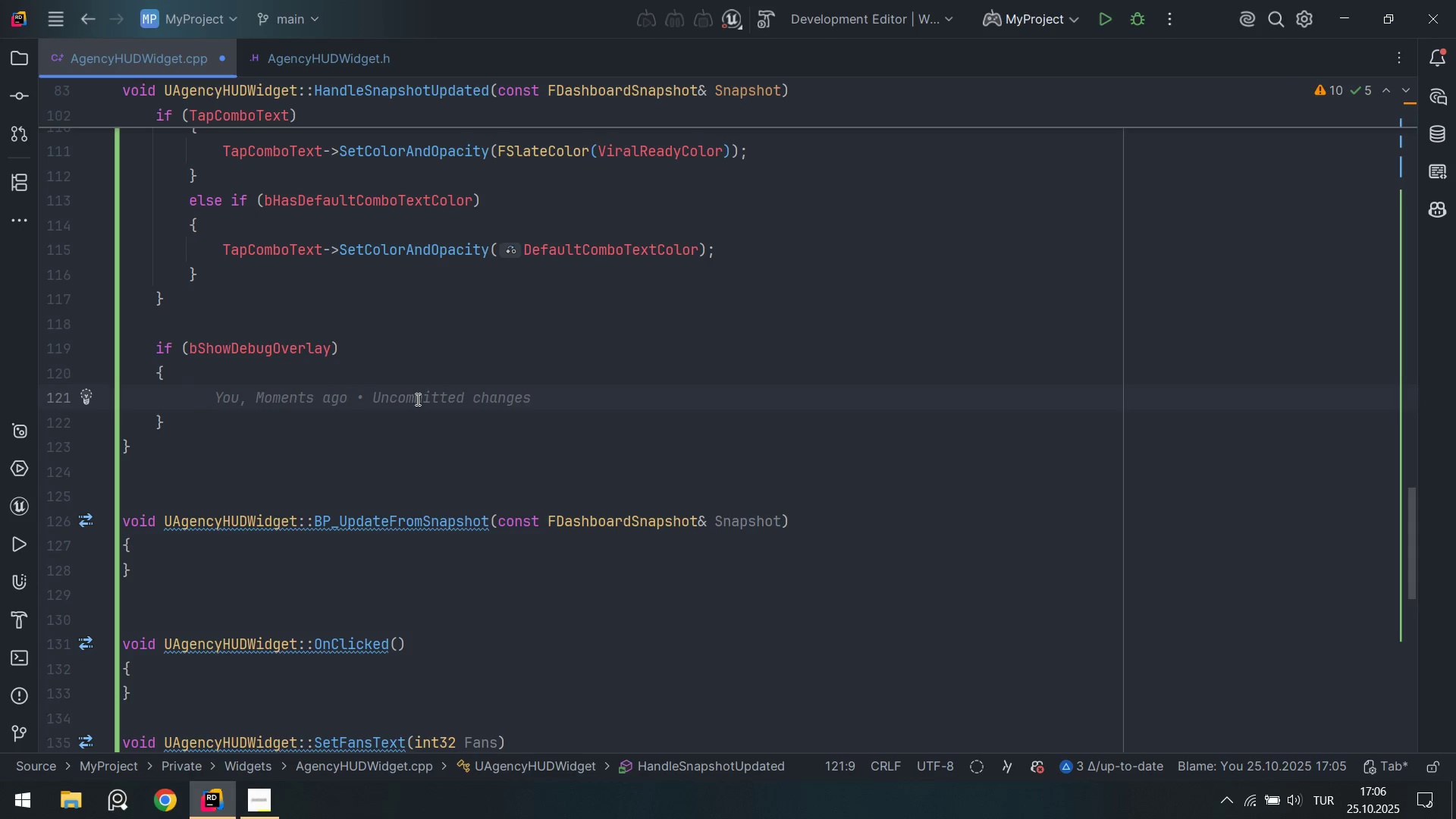 
wait(5.83)
 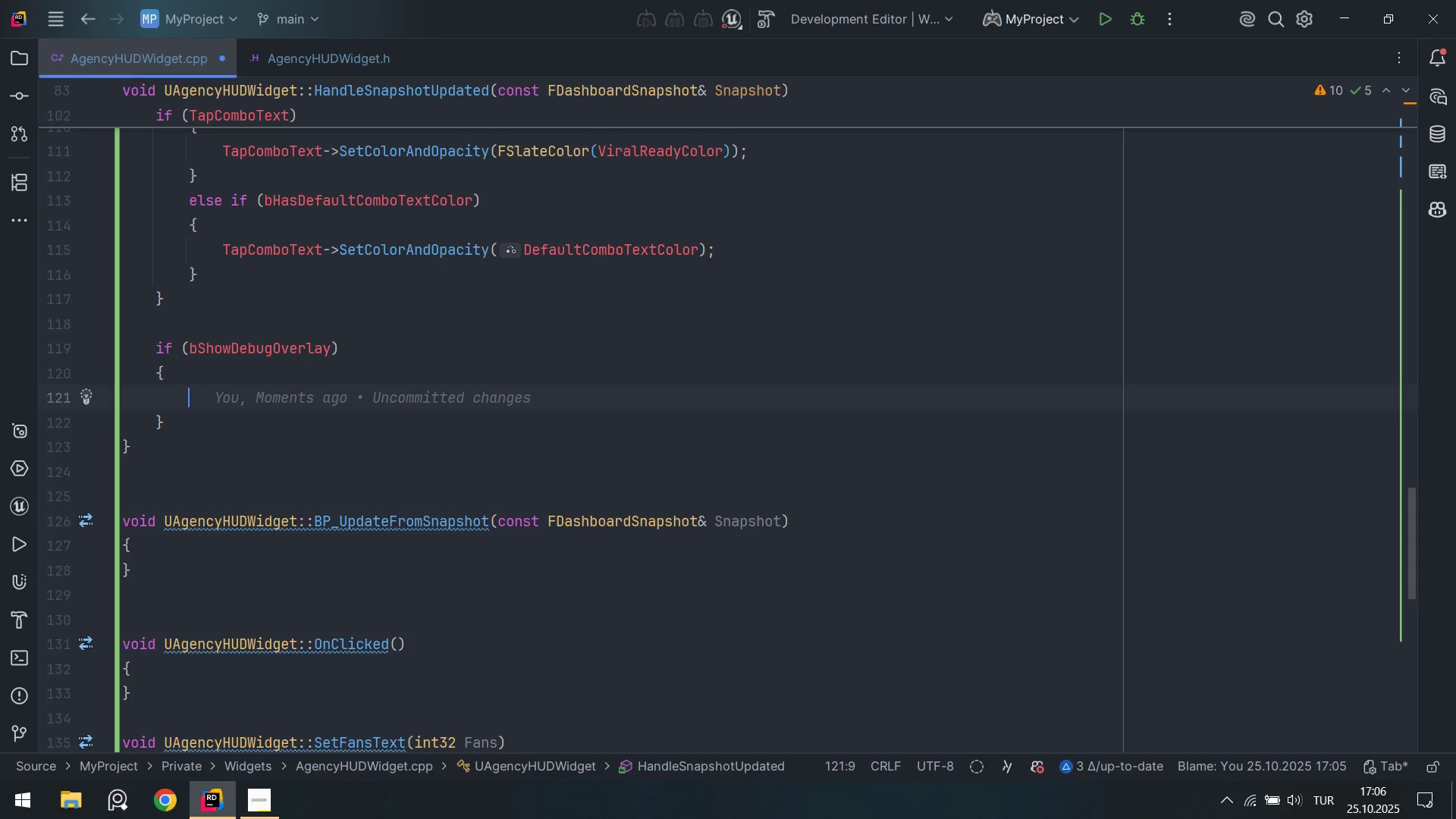 
left_click([450, 339])
 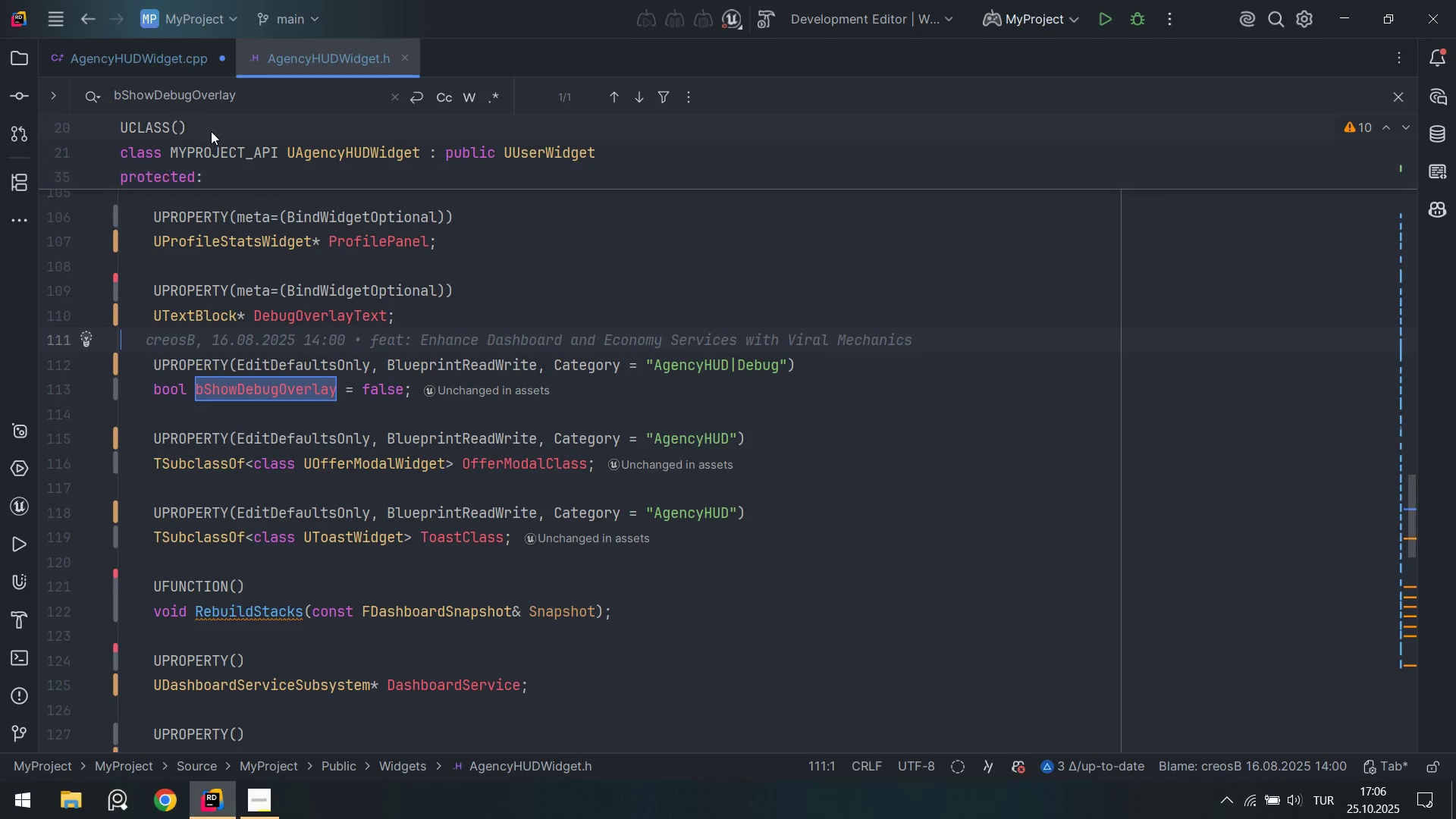 
left_click([242, 105])
 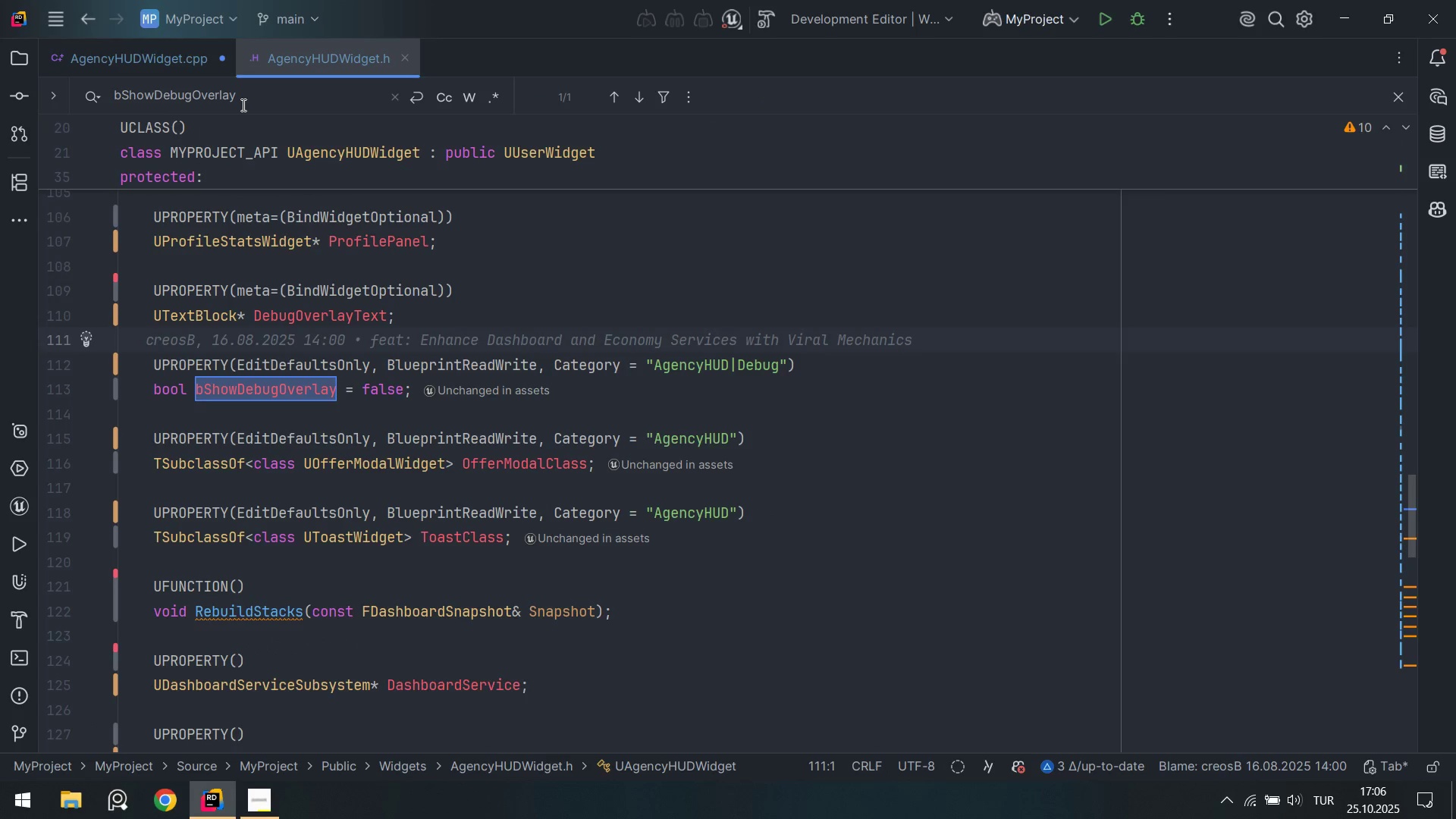 
key(Control+ControlLeft)
 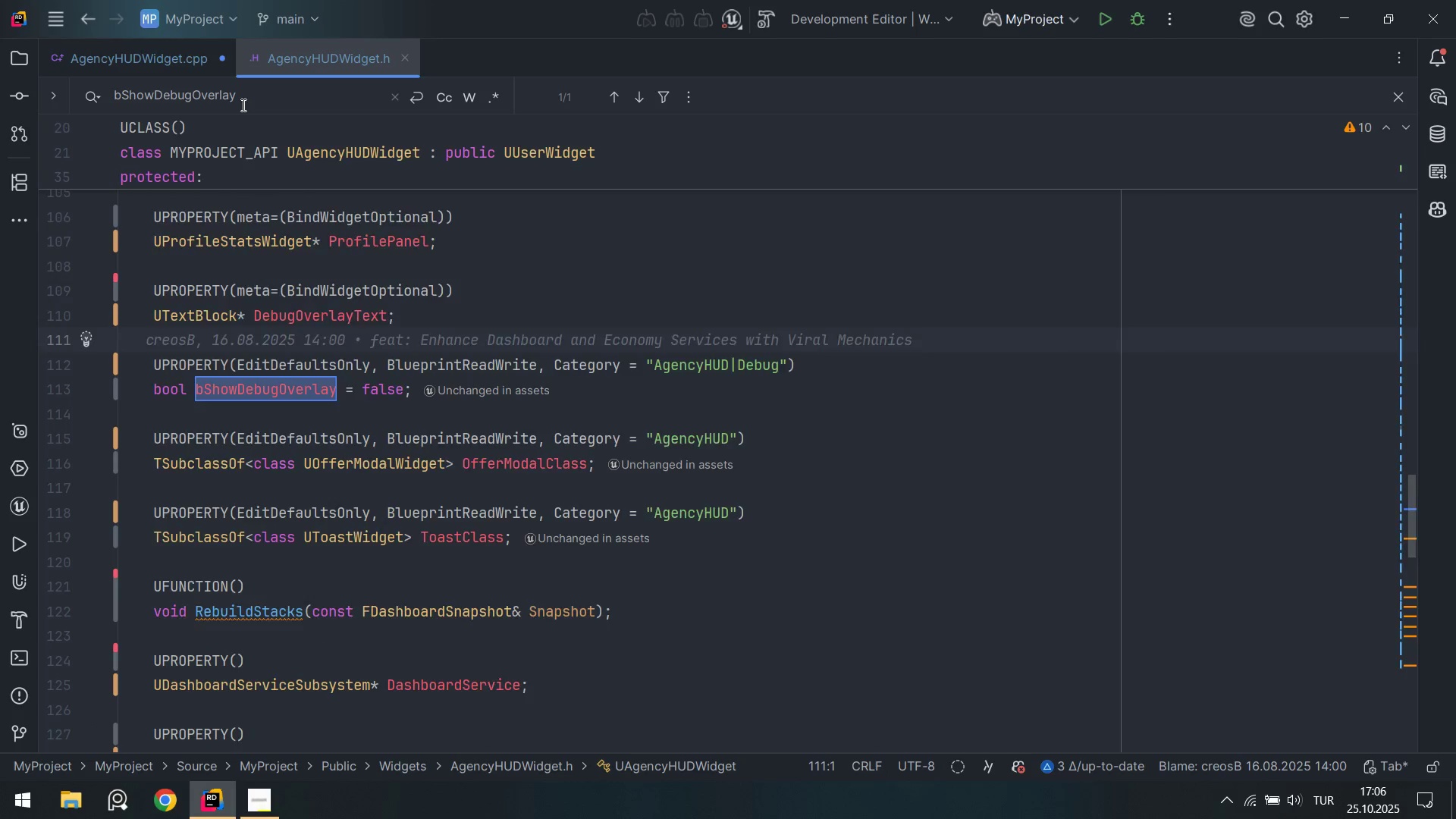 
key(Control+A)
 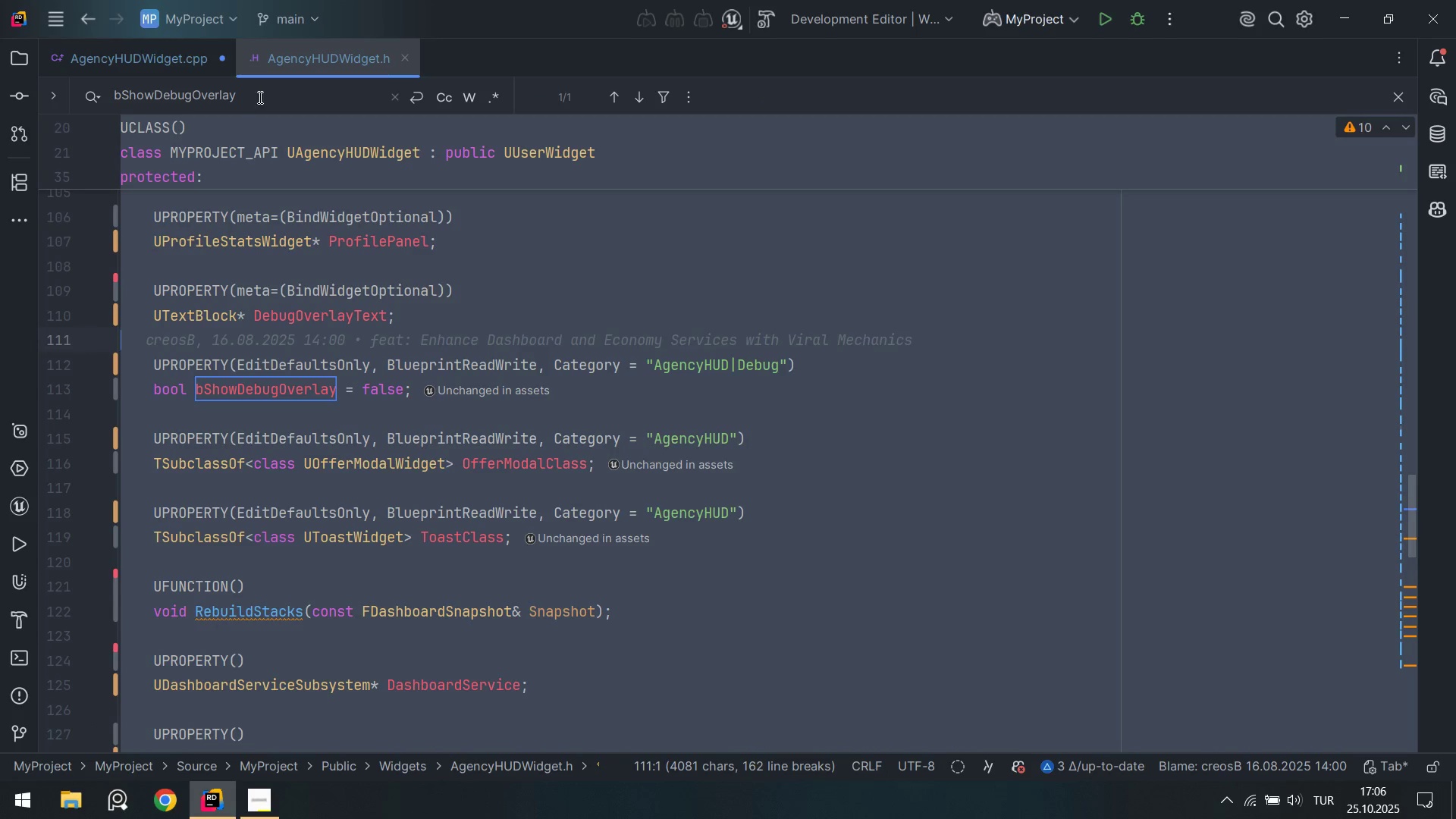 
left_click([270, 92])
 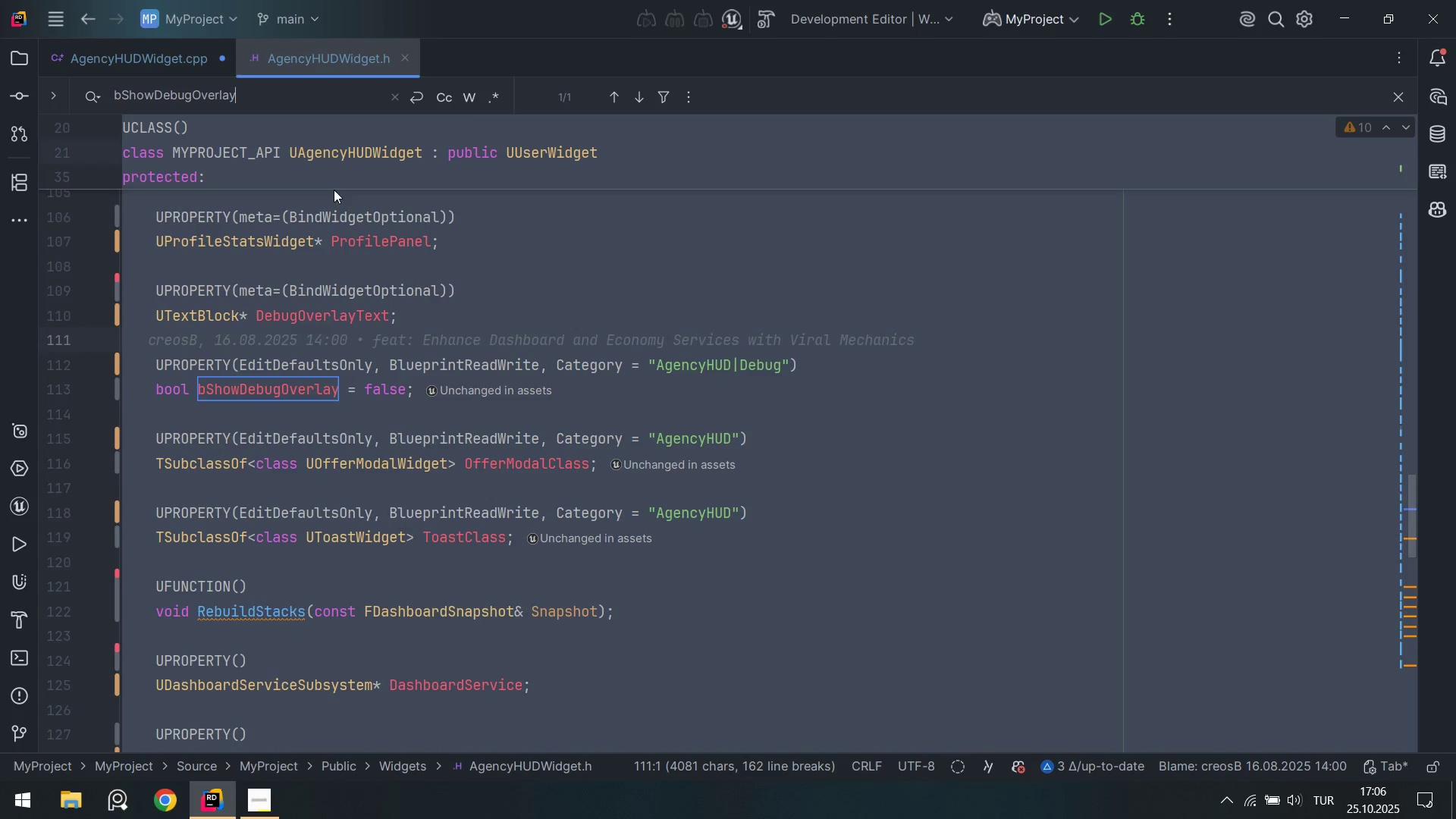 
left_click([562, 327])
 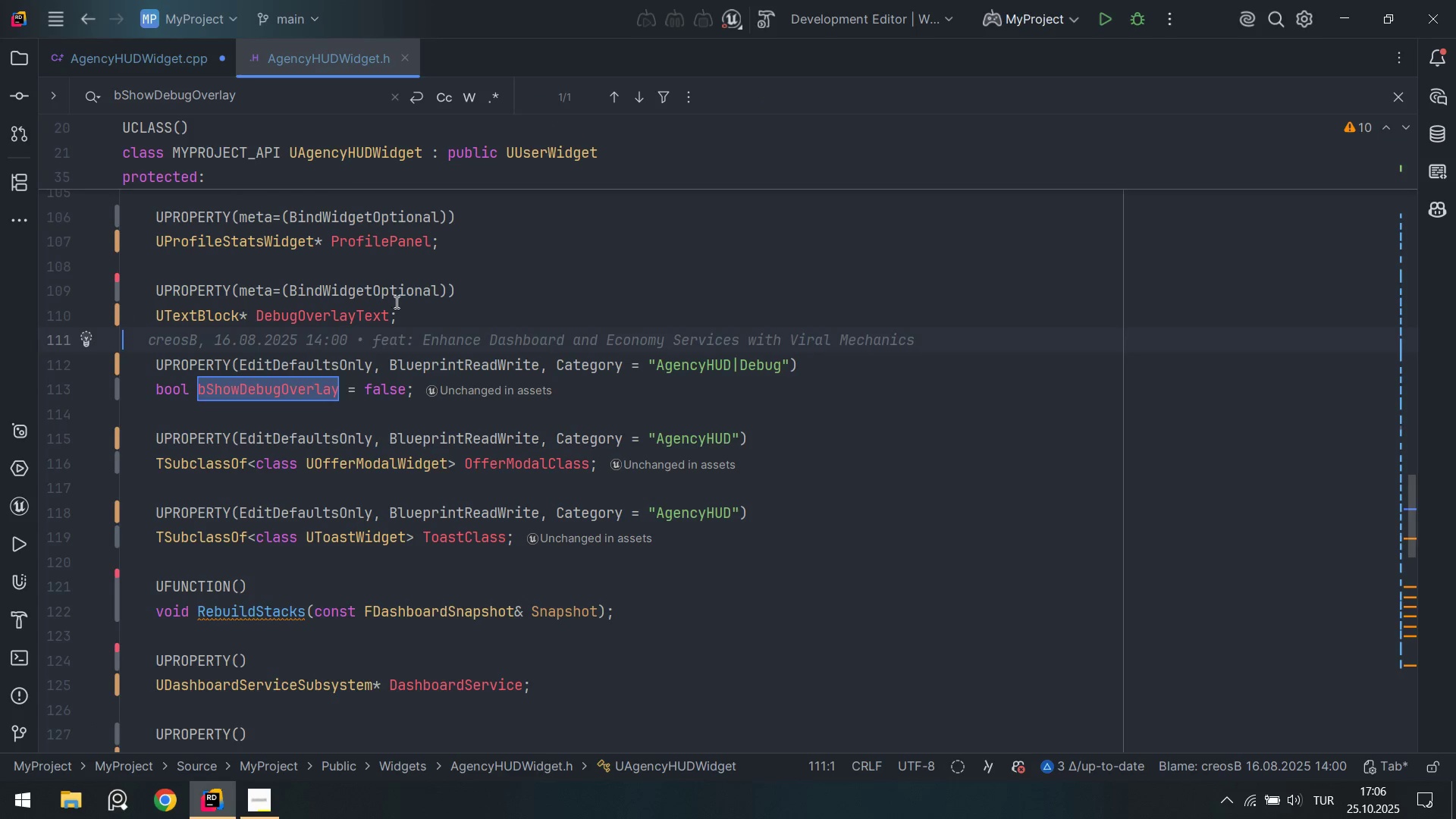 
left_click([337, 314])
 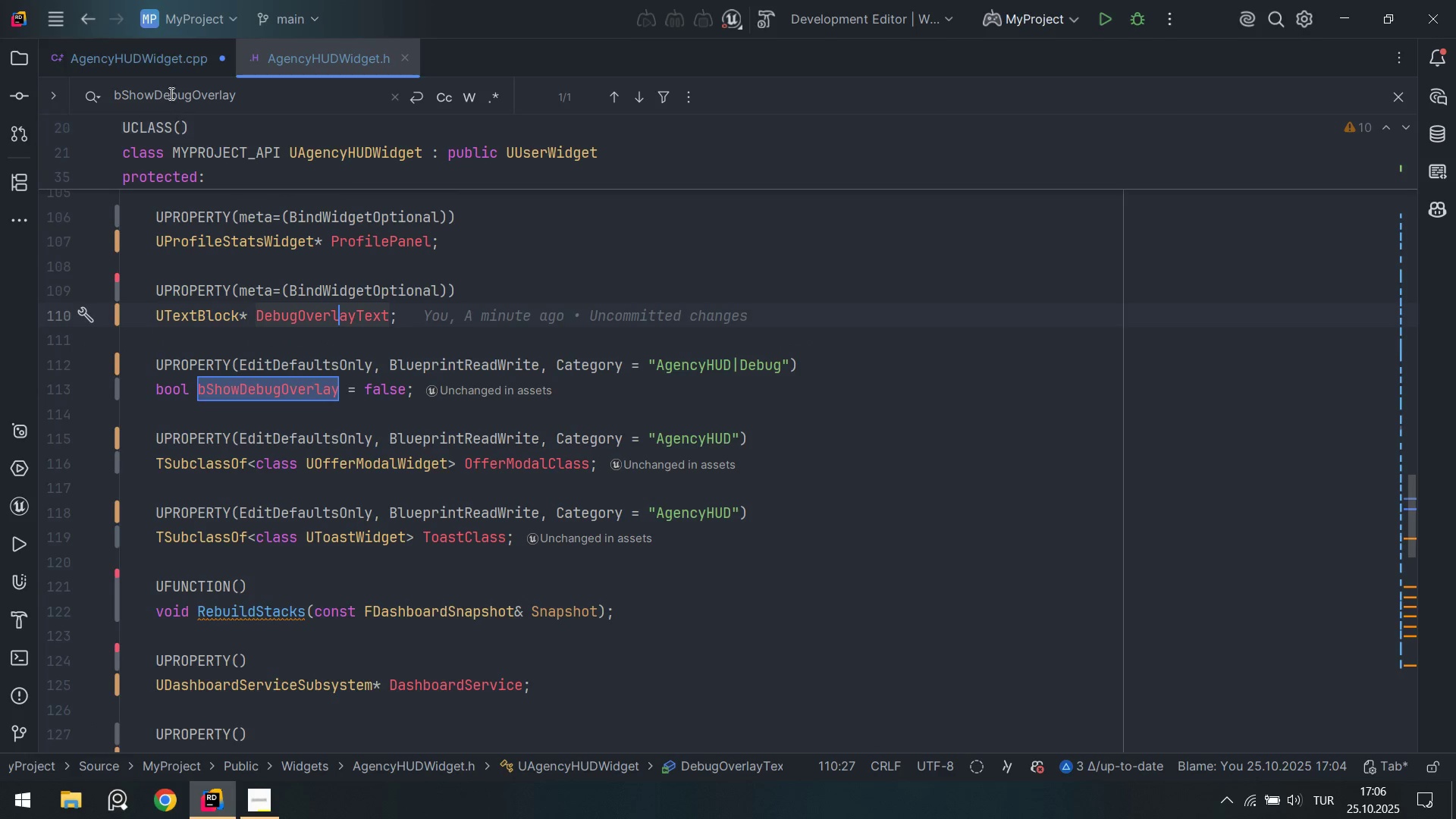 
left_click([167, 55])
 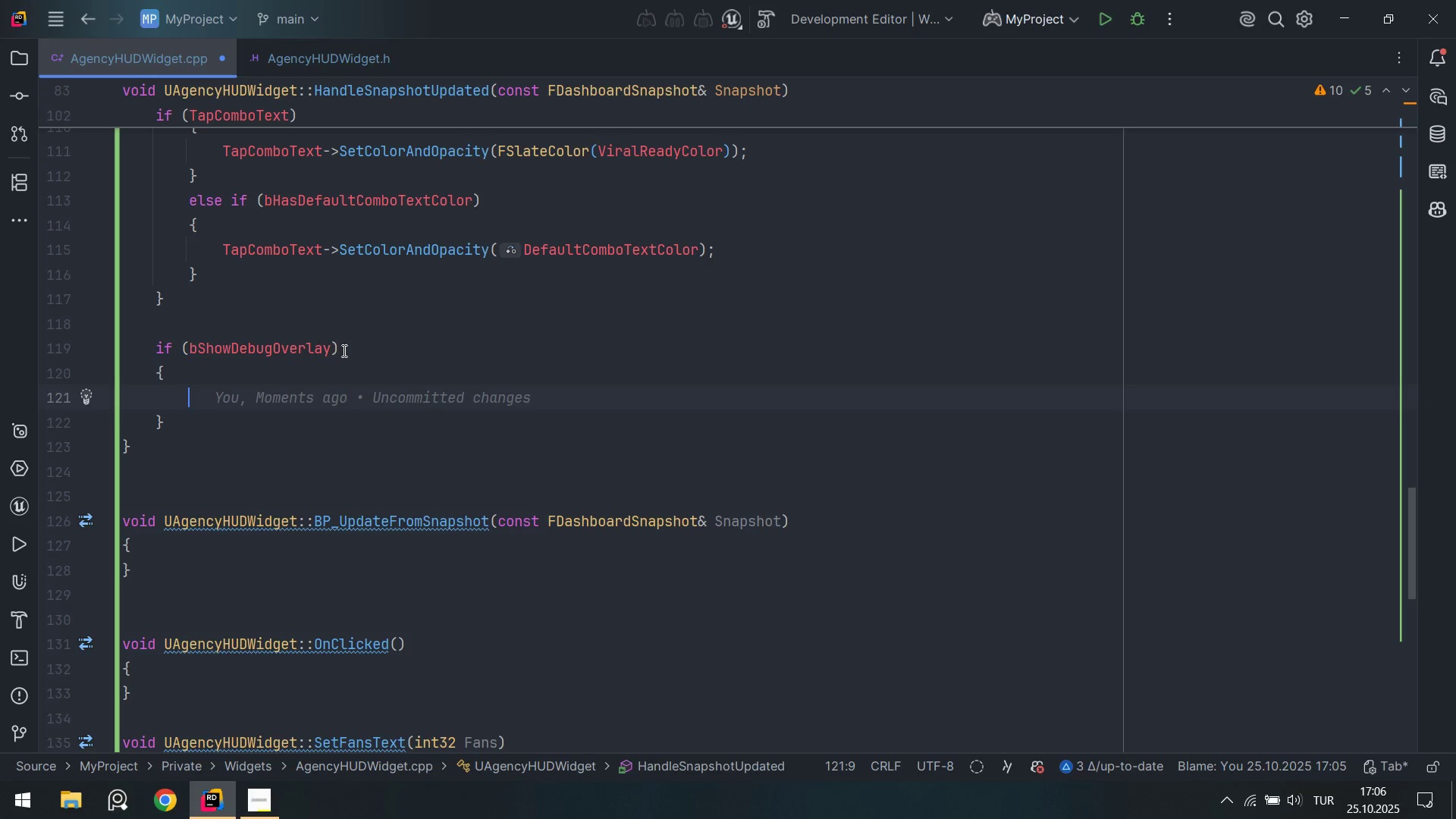 
left_click([322, 343])
 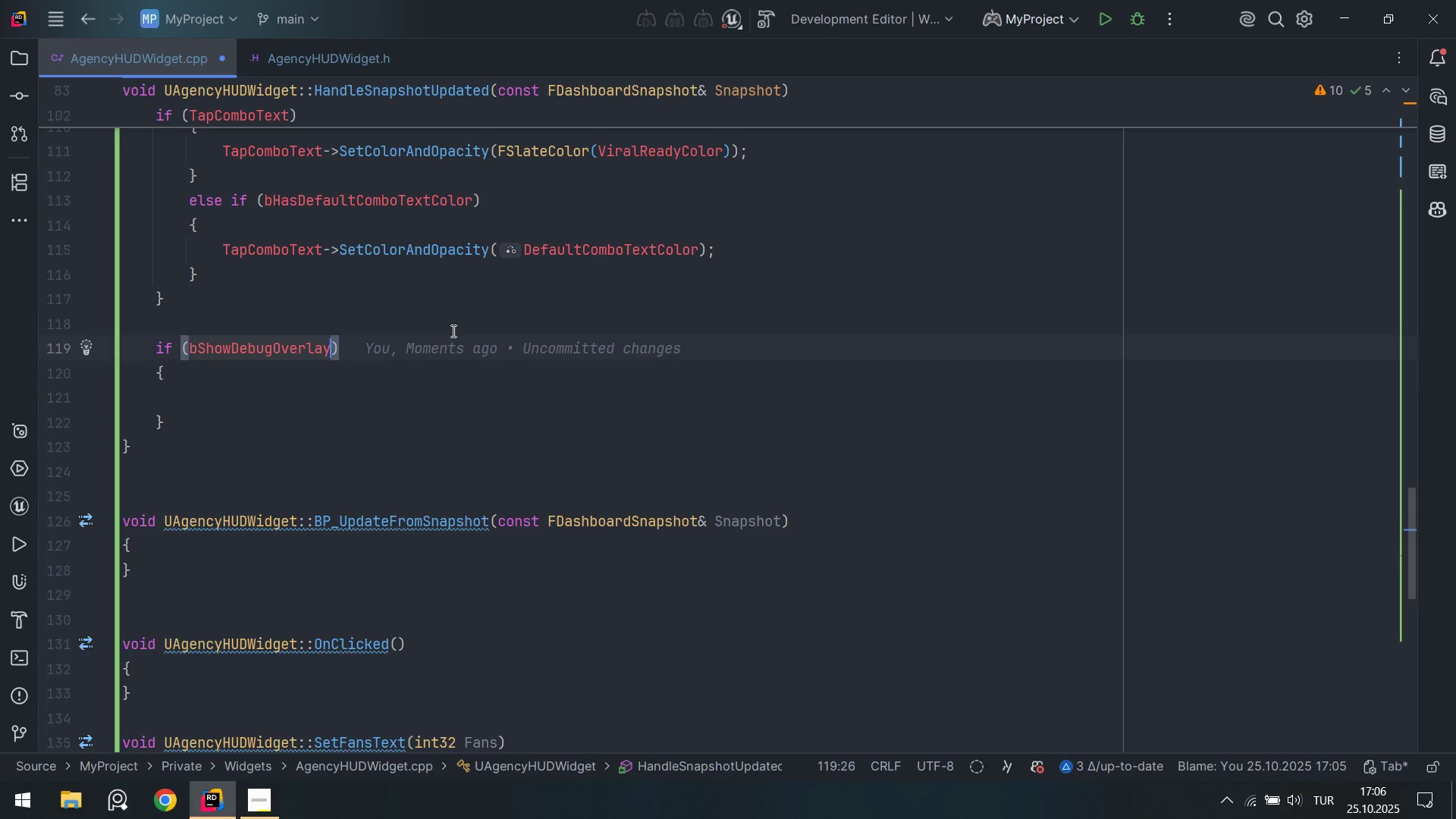 
type( %% )
key(Backspace)
key(Backspace)
key(Backspace)
type(^6 )
key(Backspace)
key(Backspace)
type(^ Debu)
key(Tab)
 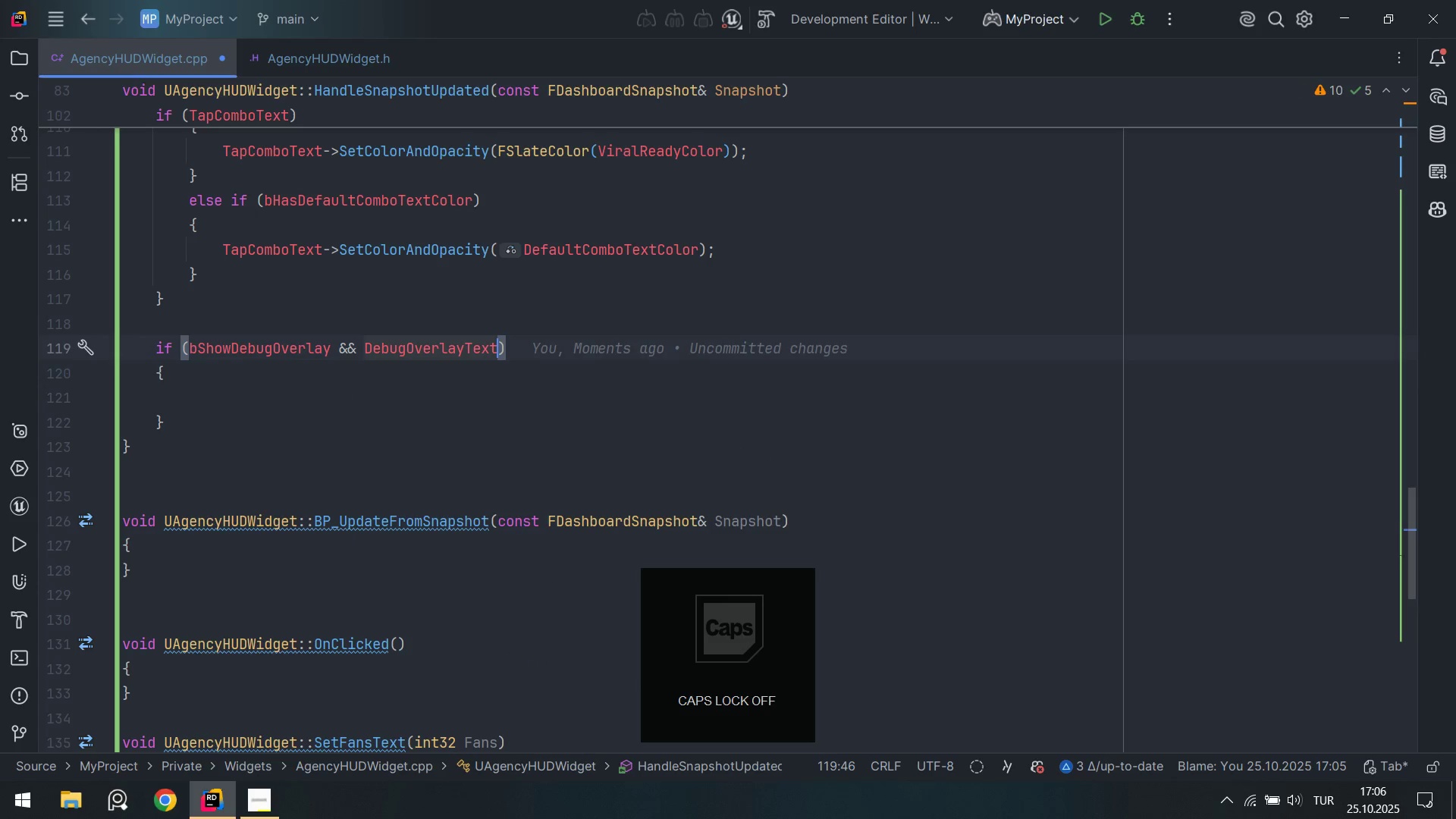 
key(ArrowDown)
 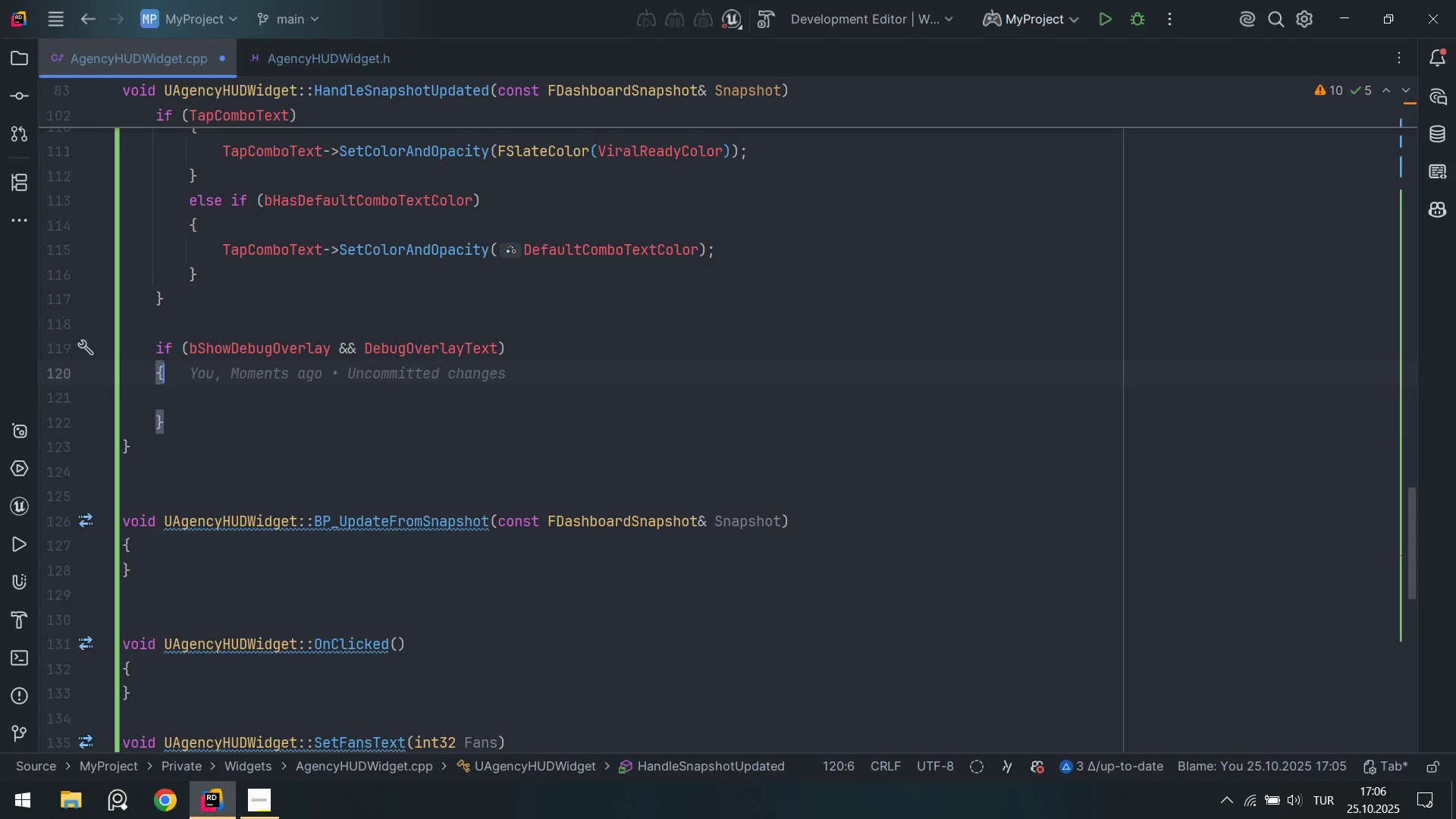 
key(ArrowDown)
 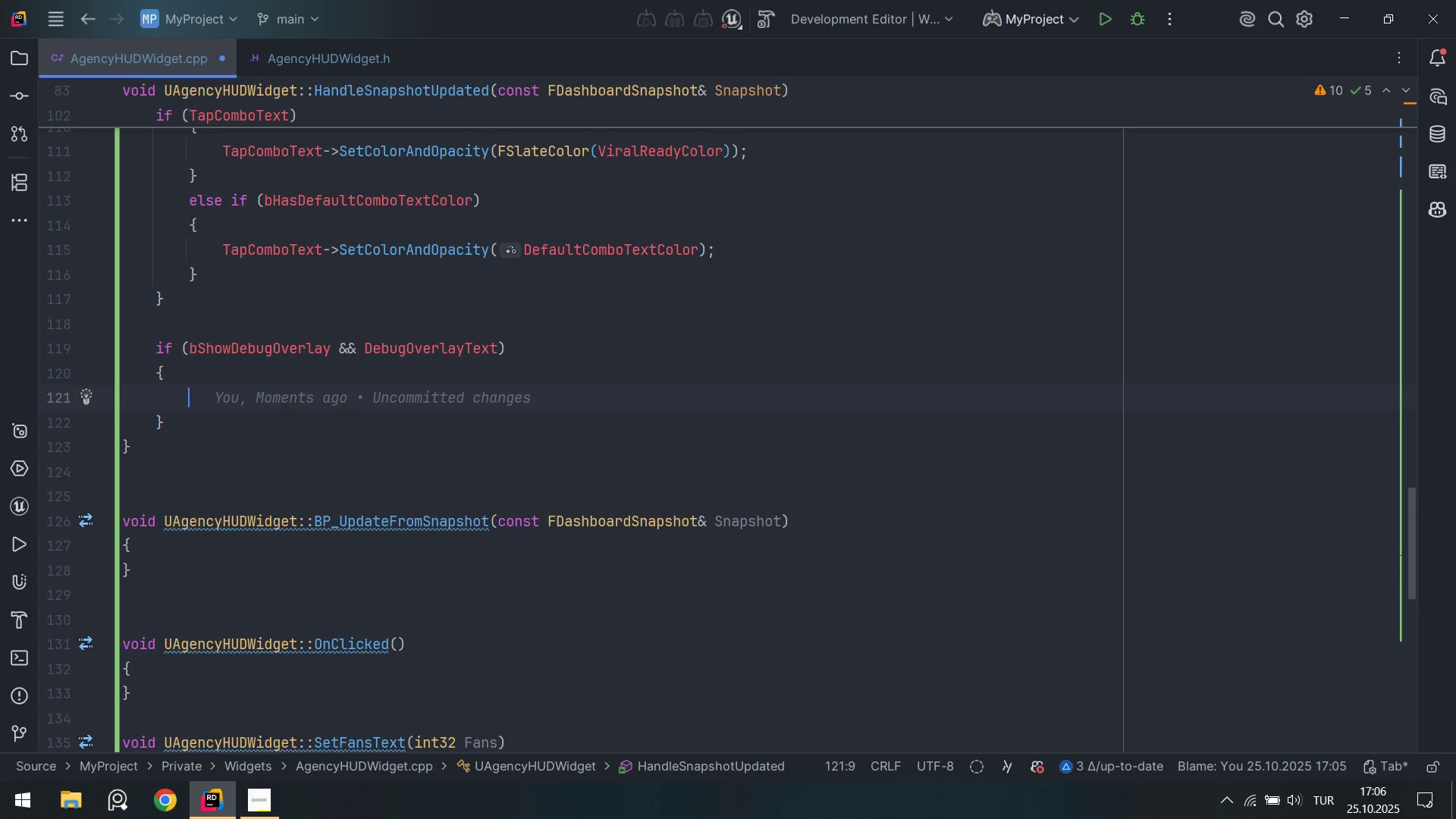 
type(Debugover)
key(Tab)
type(.setv')
 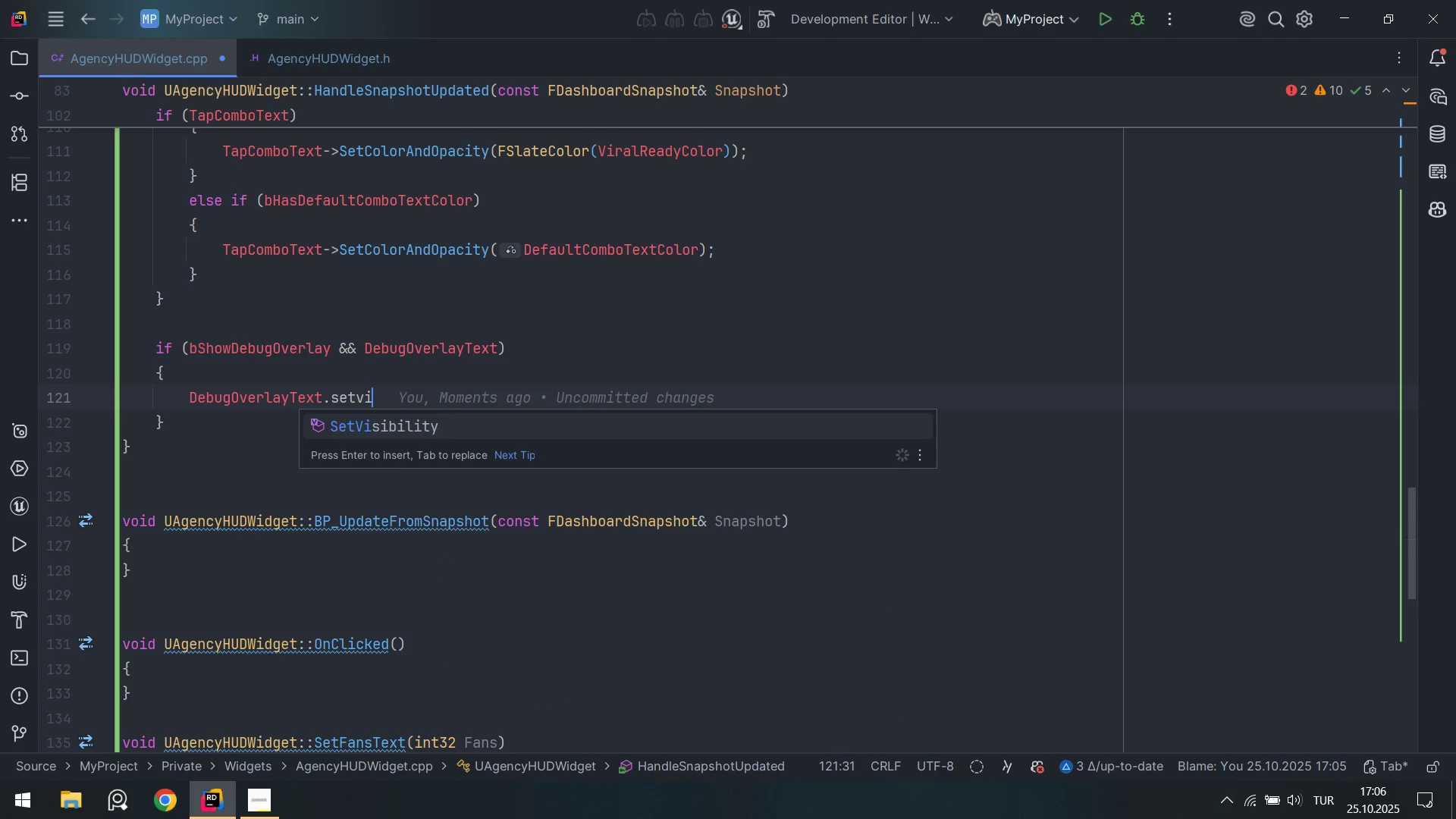 
key(Enter)
 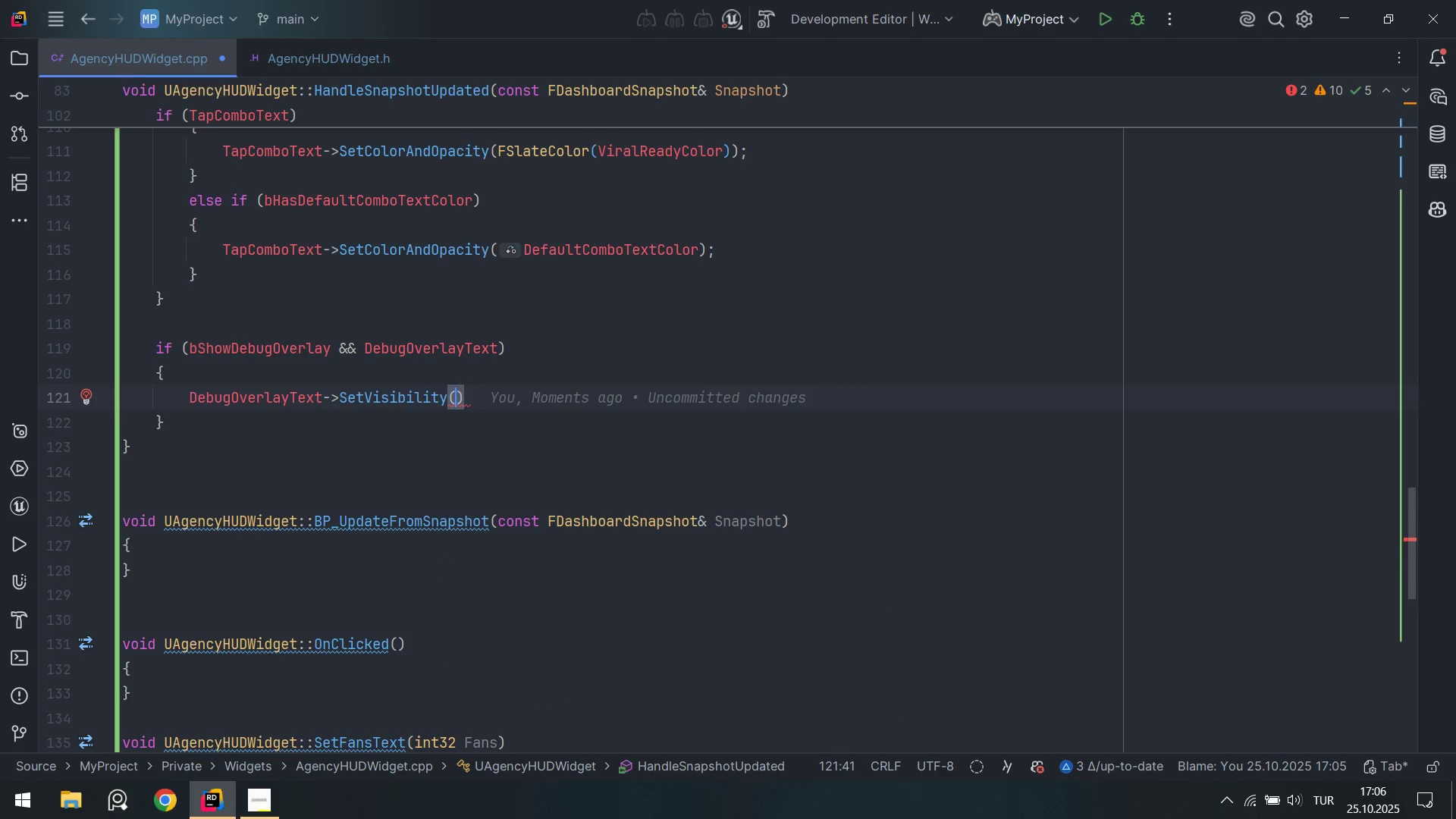 
type(Set)
key(Backspace)
key(Backspace)
key(Backspace)
type(ESL)
key(Backspace)
type(late)
 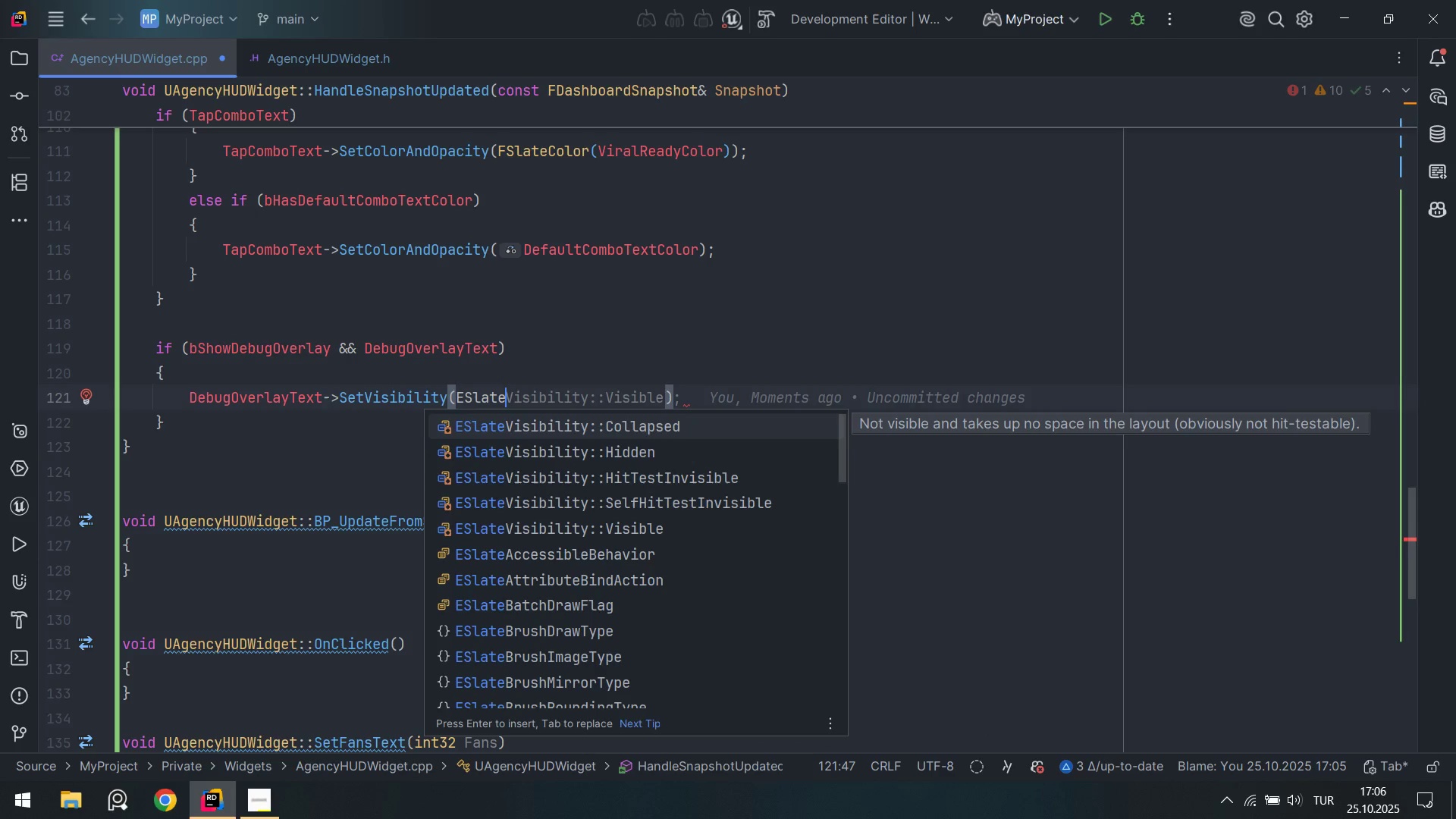 
key(ArrowDown)
 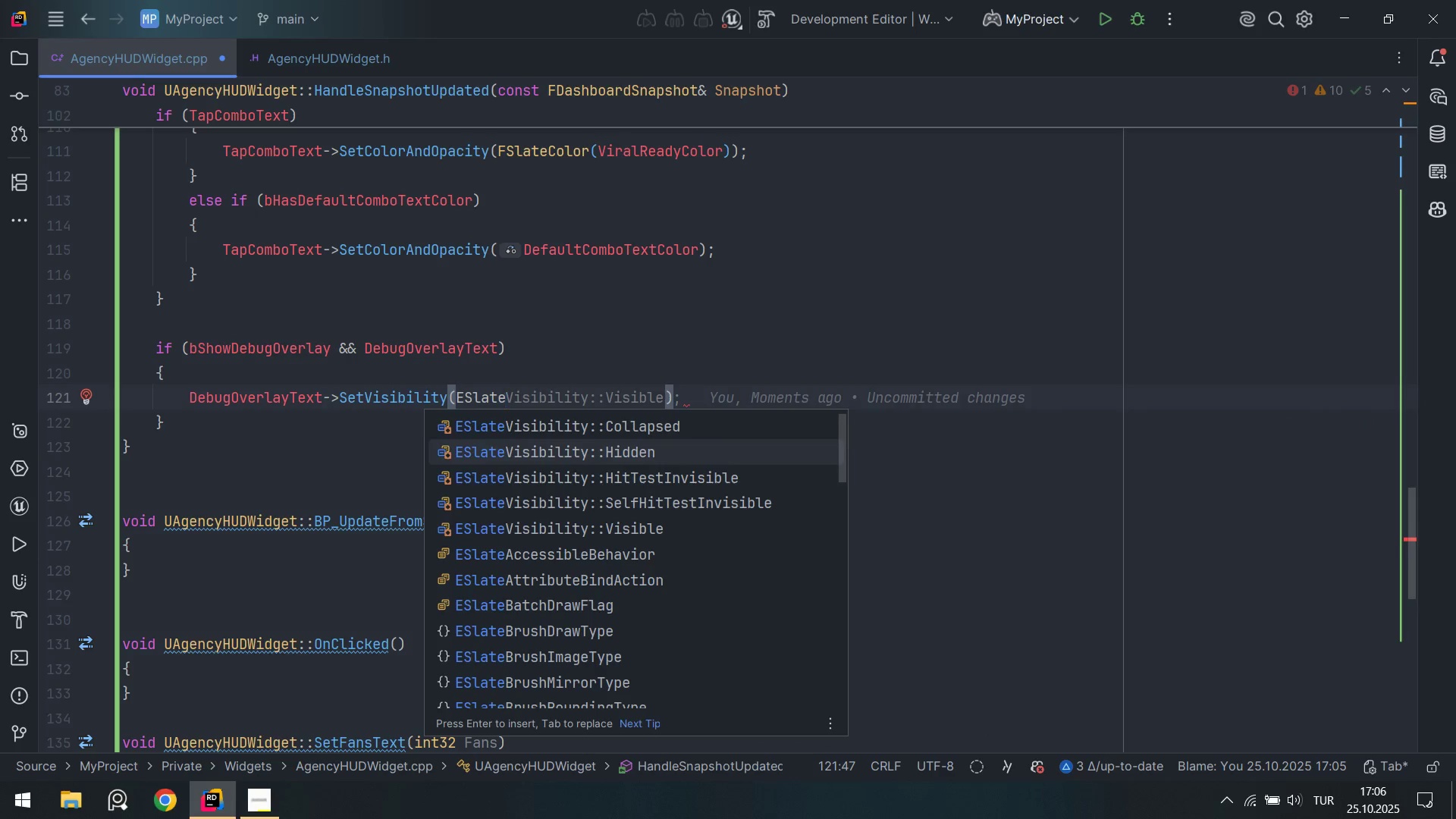 
key(ArrowDown)
 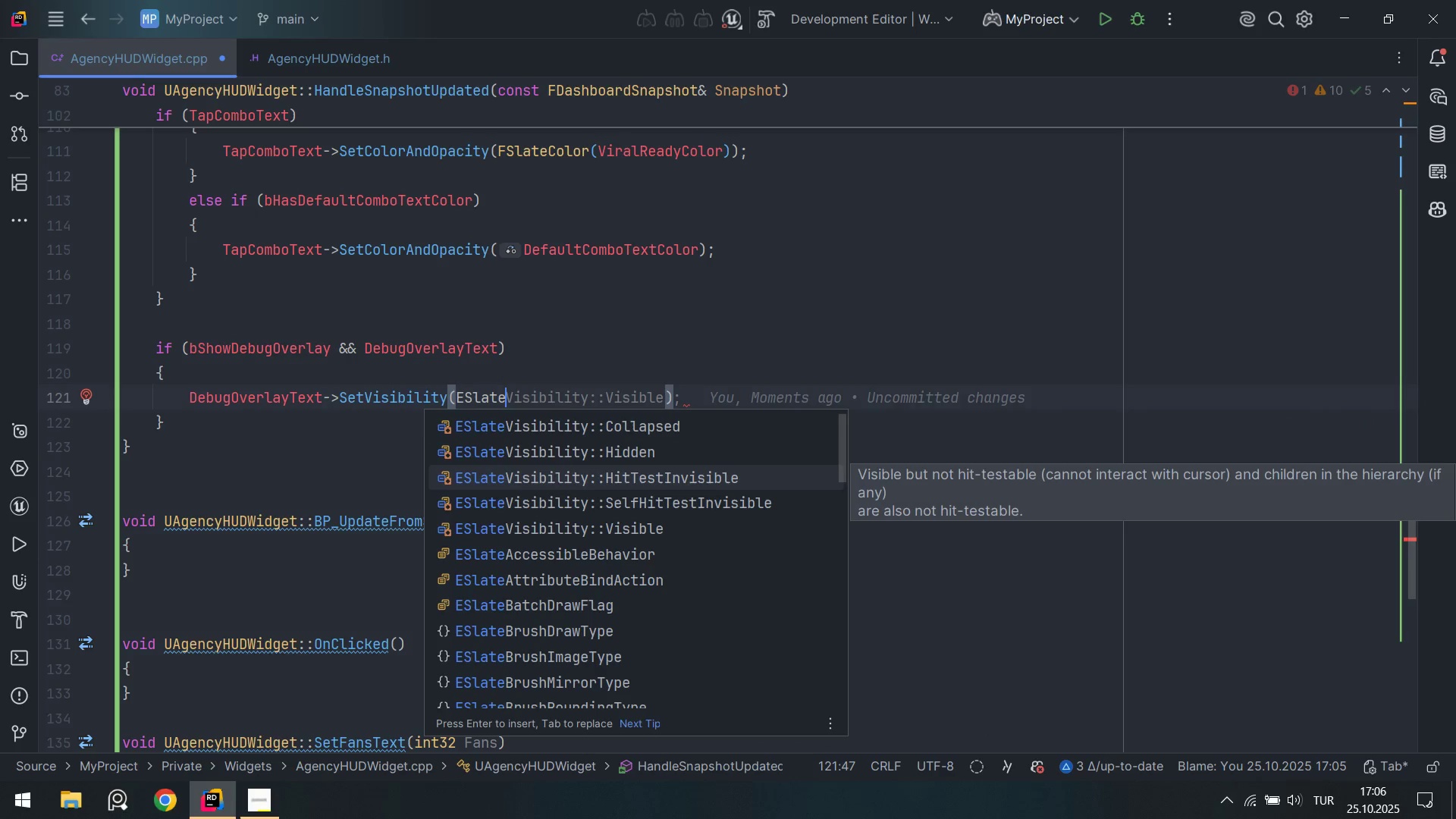 
key(ArrowDown)
 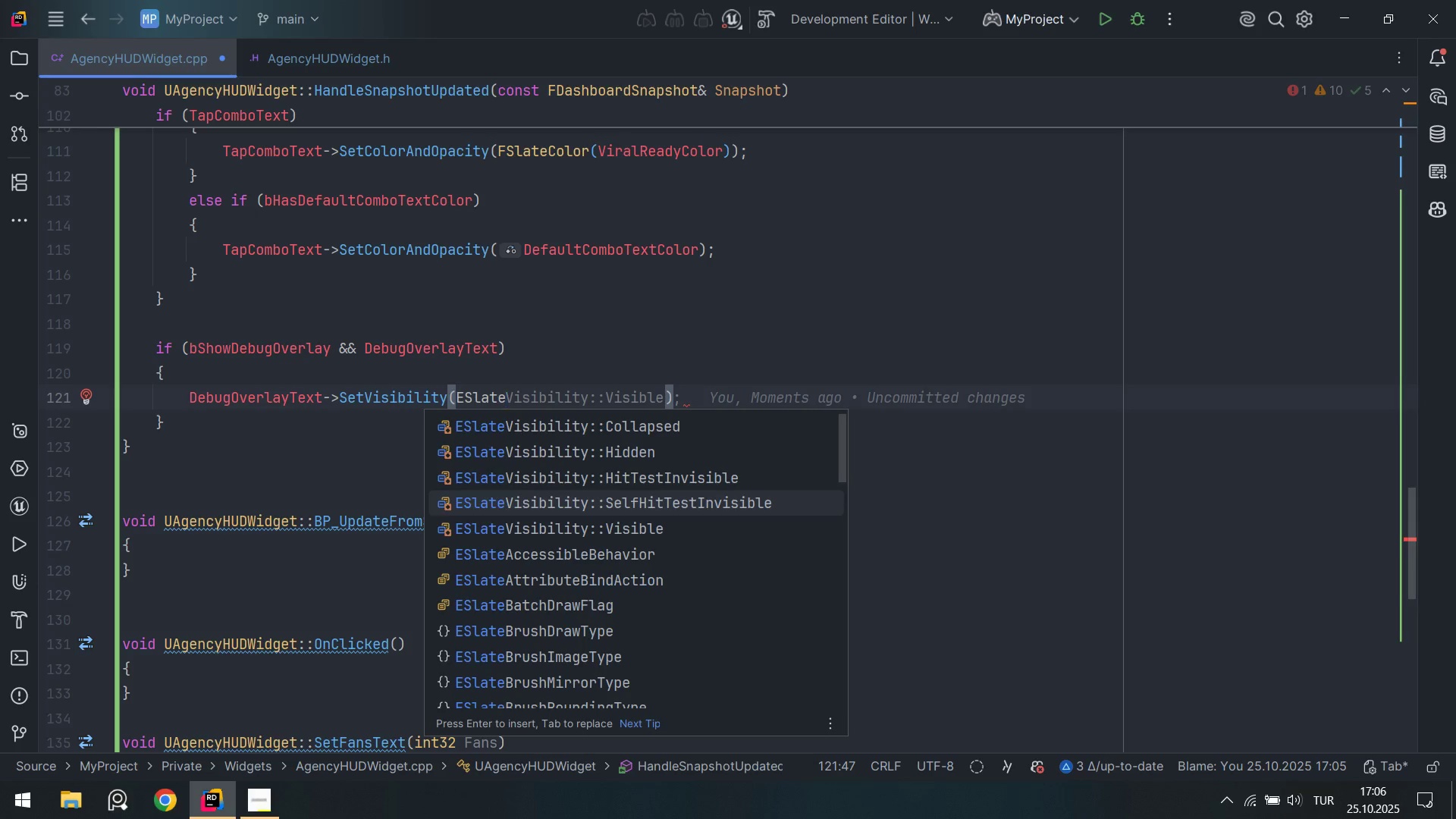 
key(ArrowDown)
 